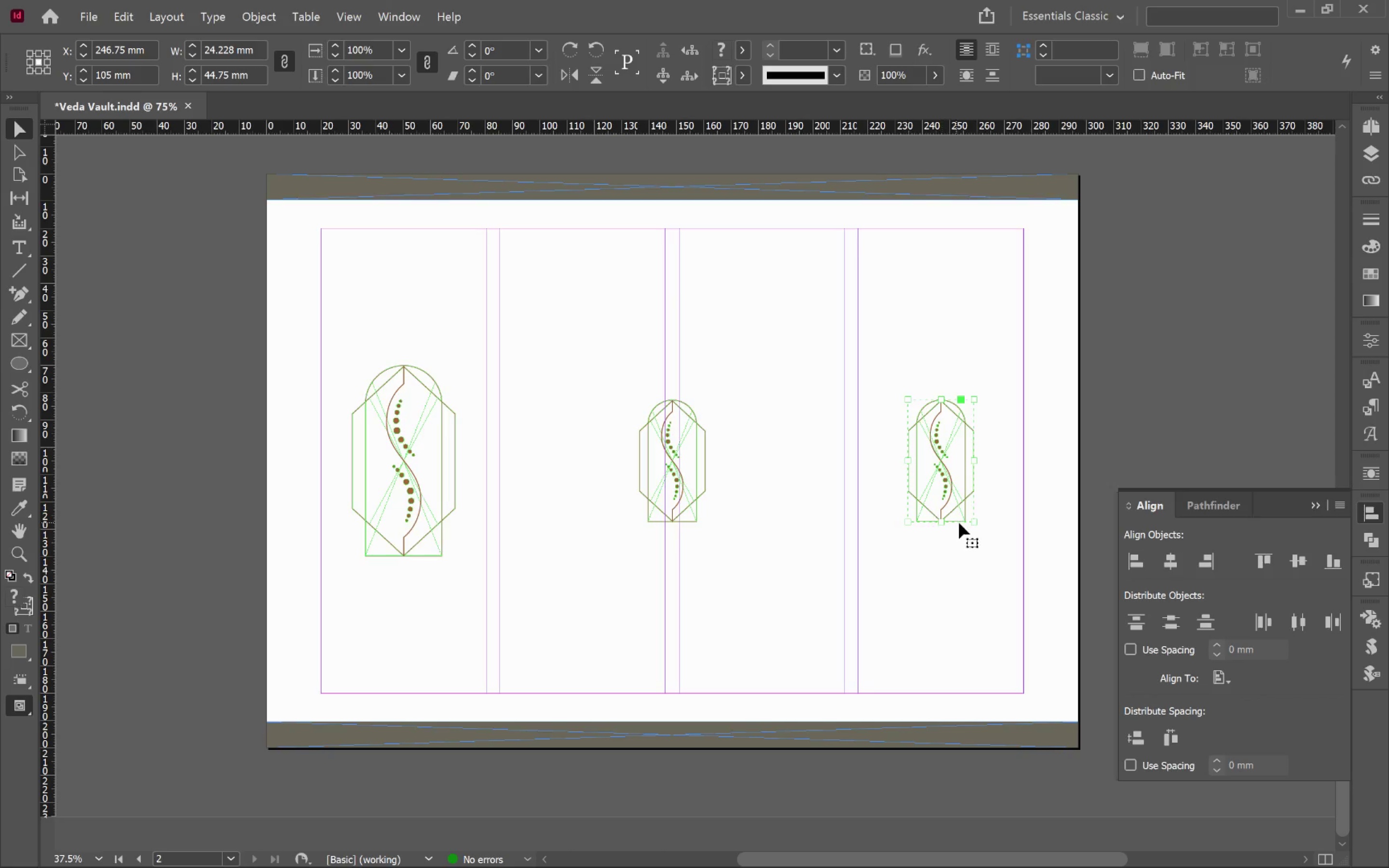 
hold_key(key=ShiftLeft, duration=4.02)
left_click([194, 82])
 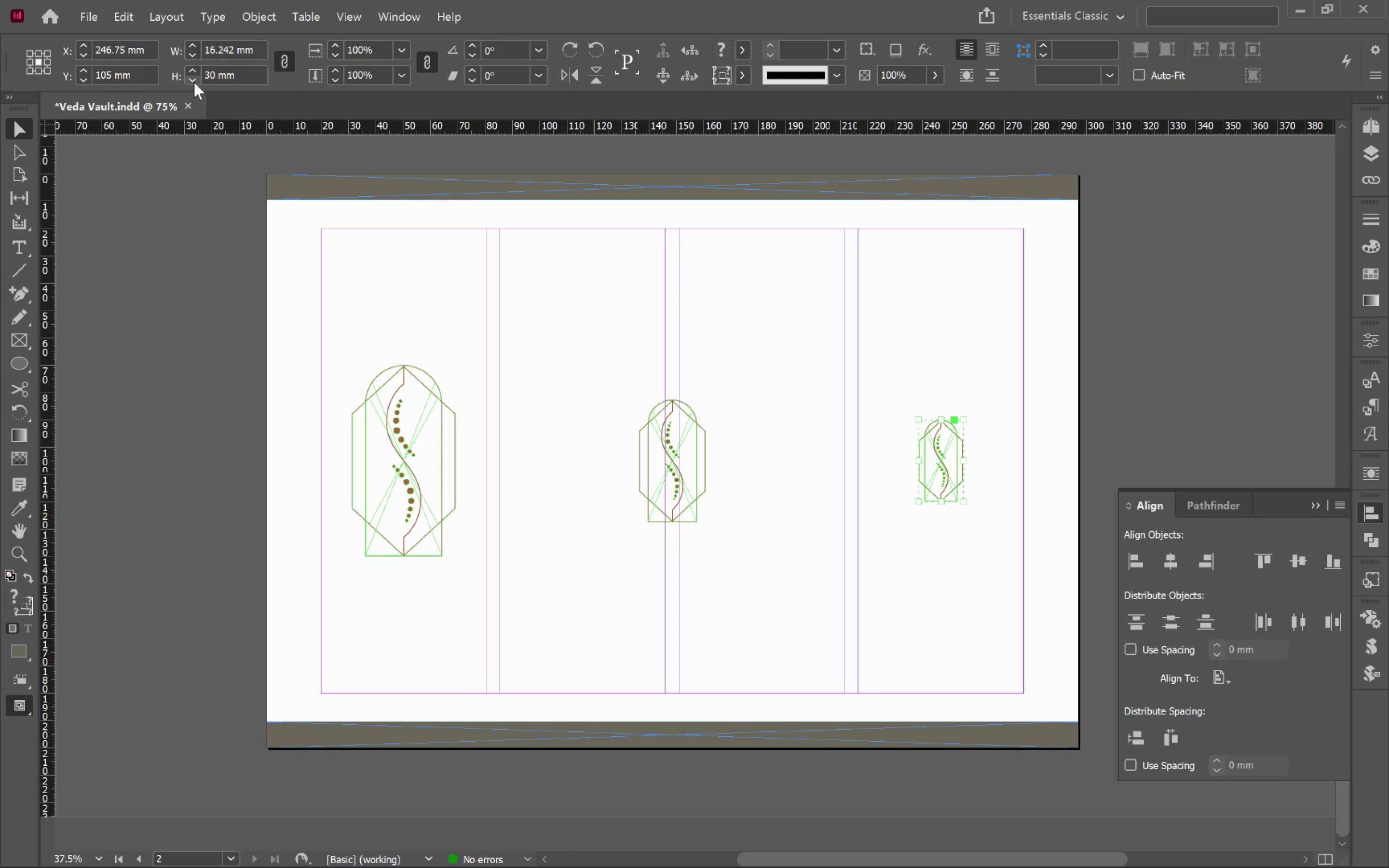 
double_click([194, 82])
 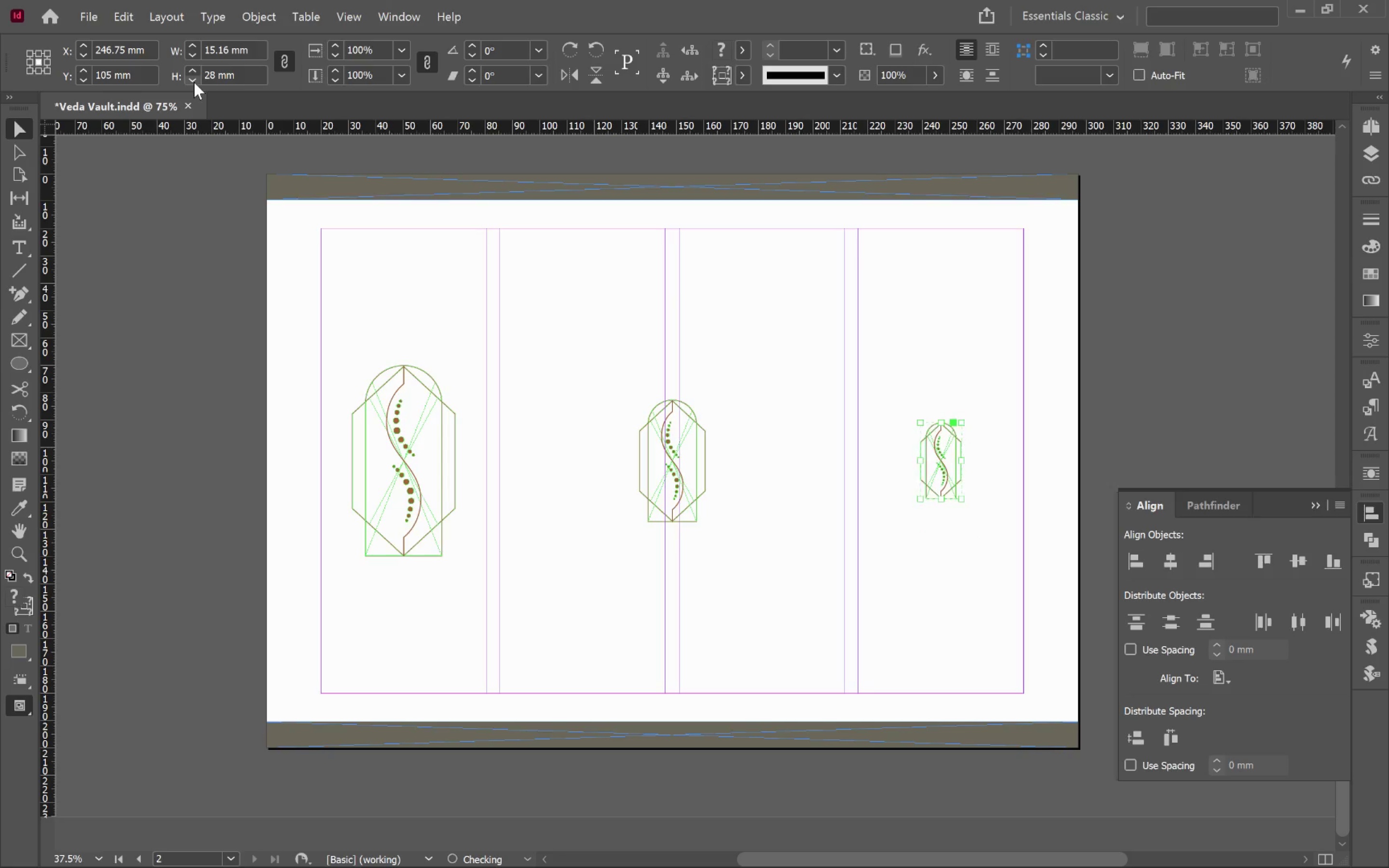 
triple_click([194, 82])
 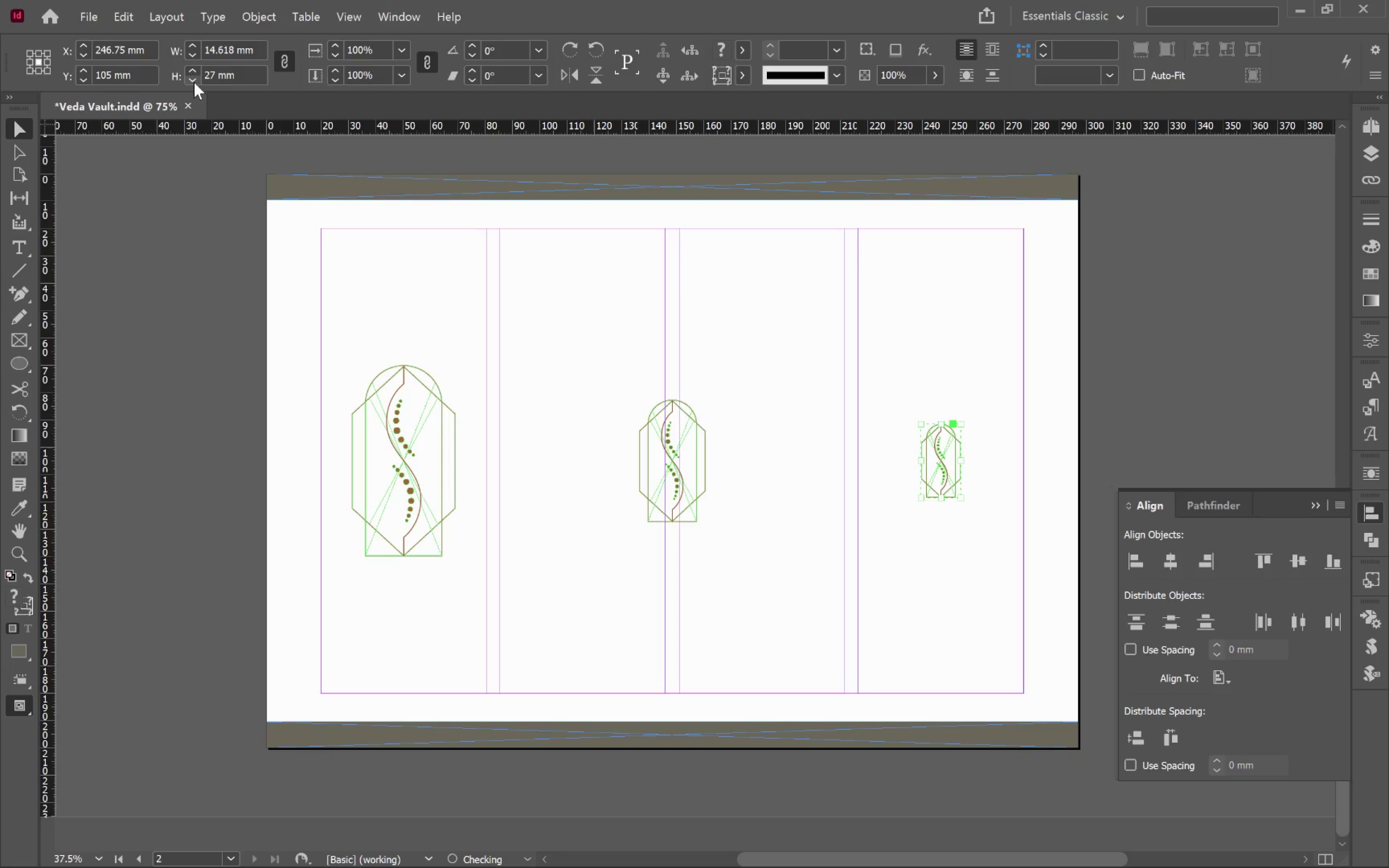 
triple_click([194, 82])
 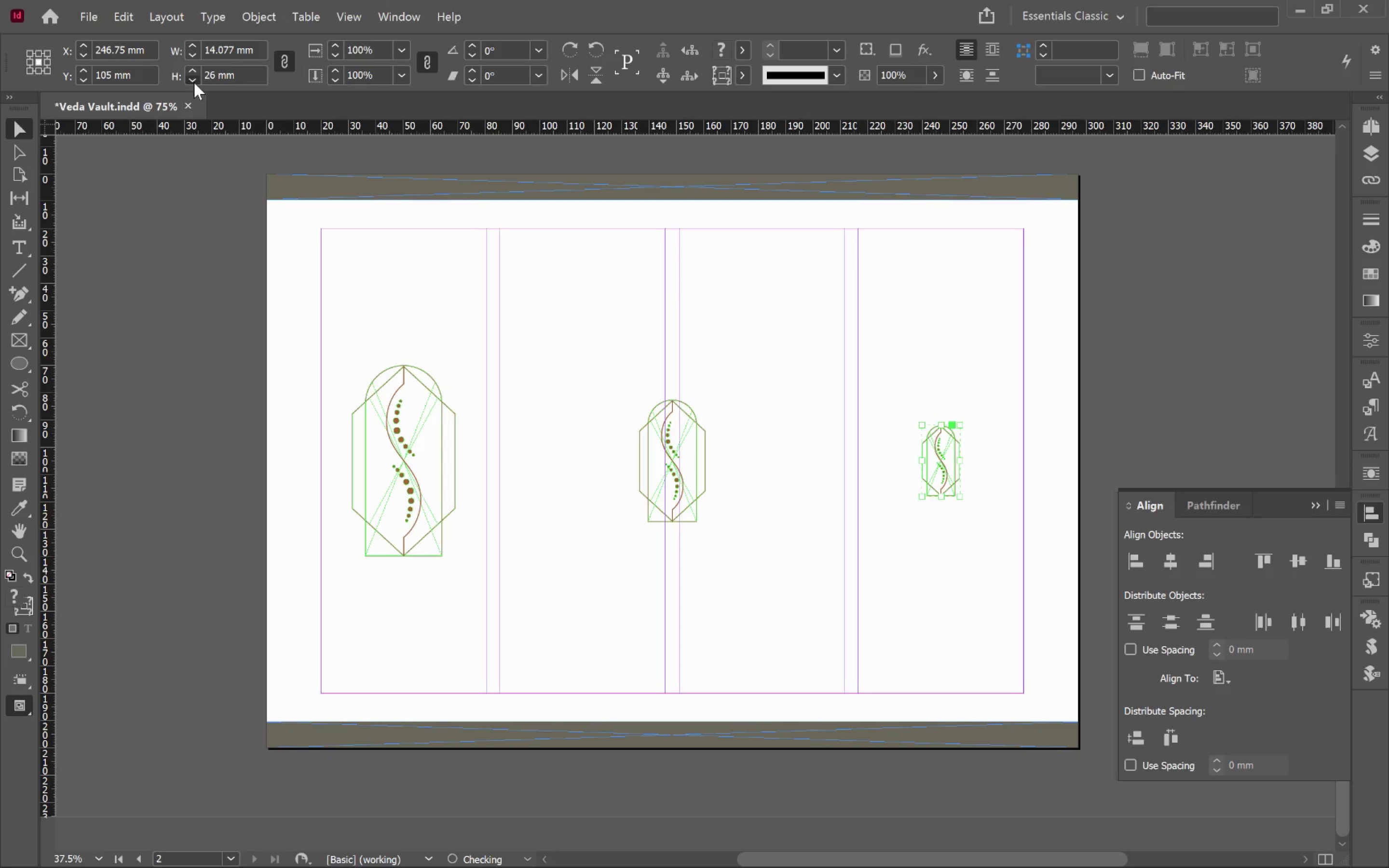 
triple_click([194, 82])
 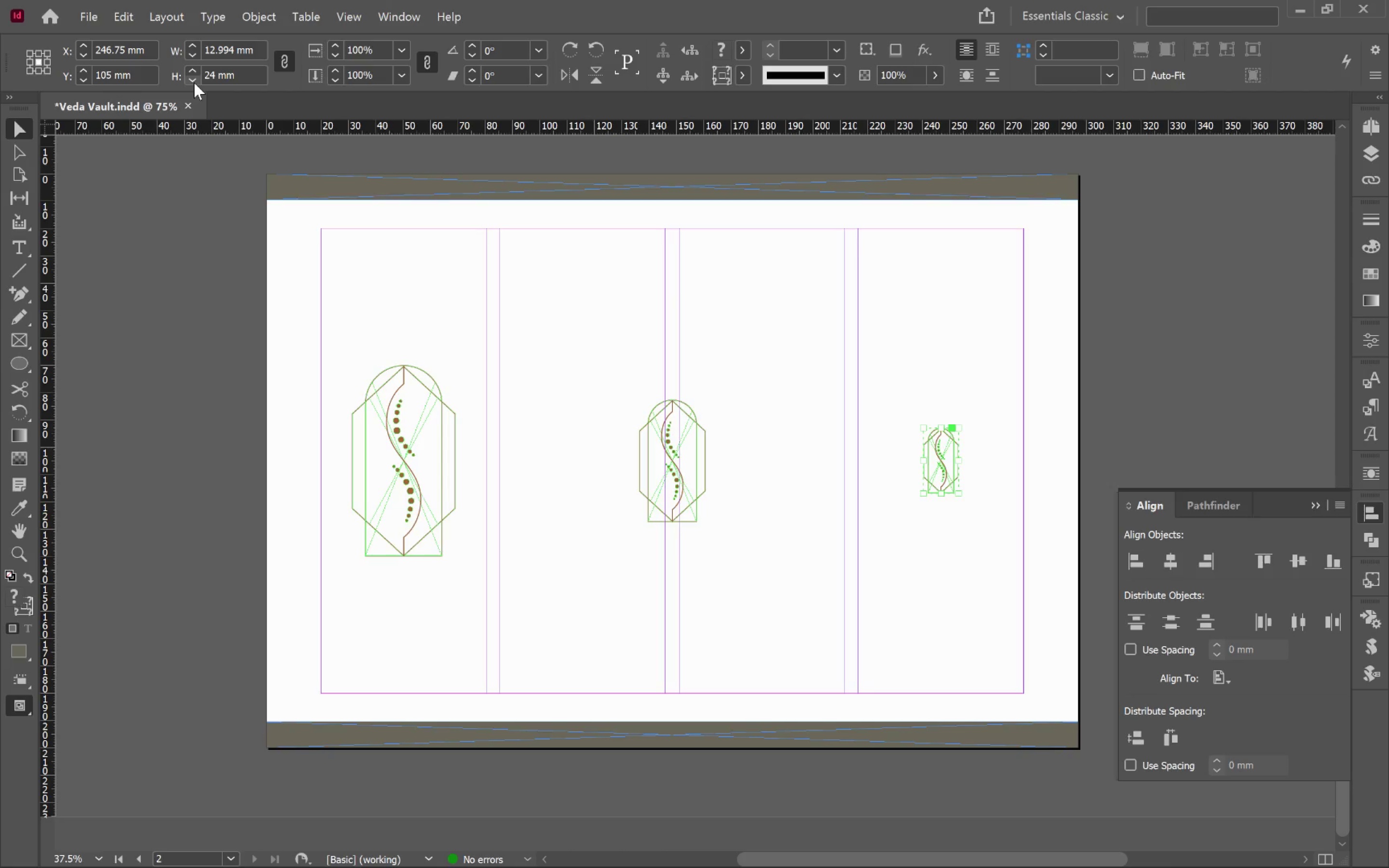 
hold_key(key=ShiftLeft, duration=1.07)
left_click([194, 82])
 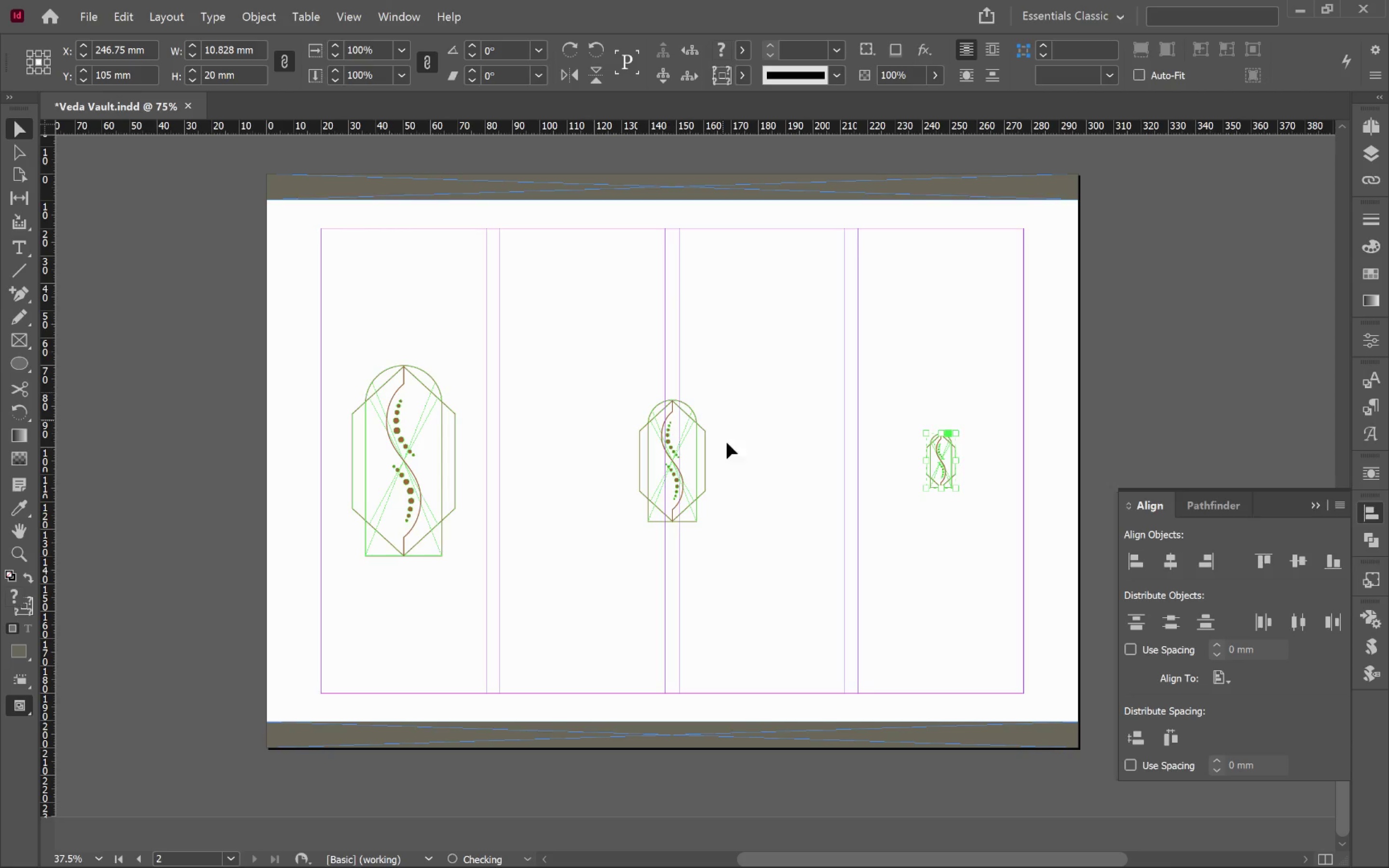 
left_click([746, 459])
 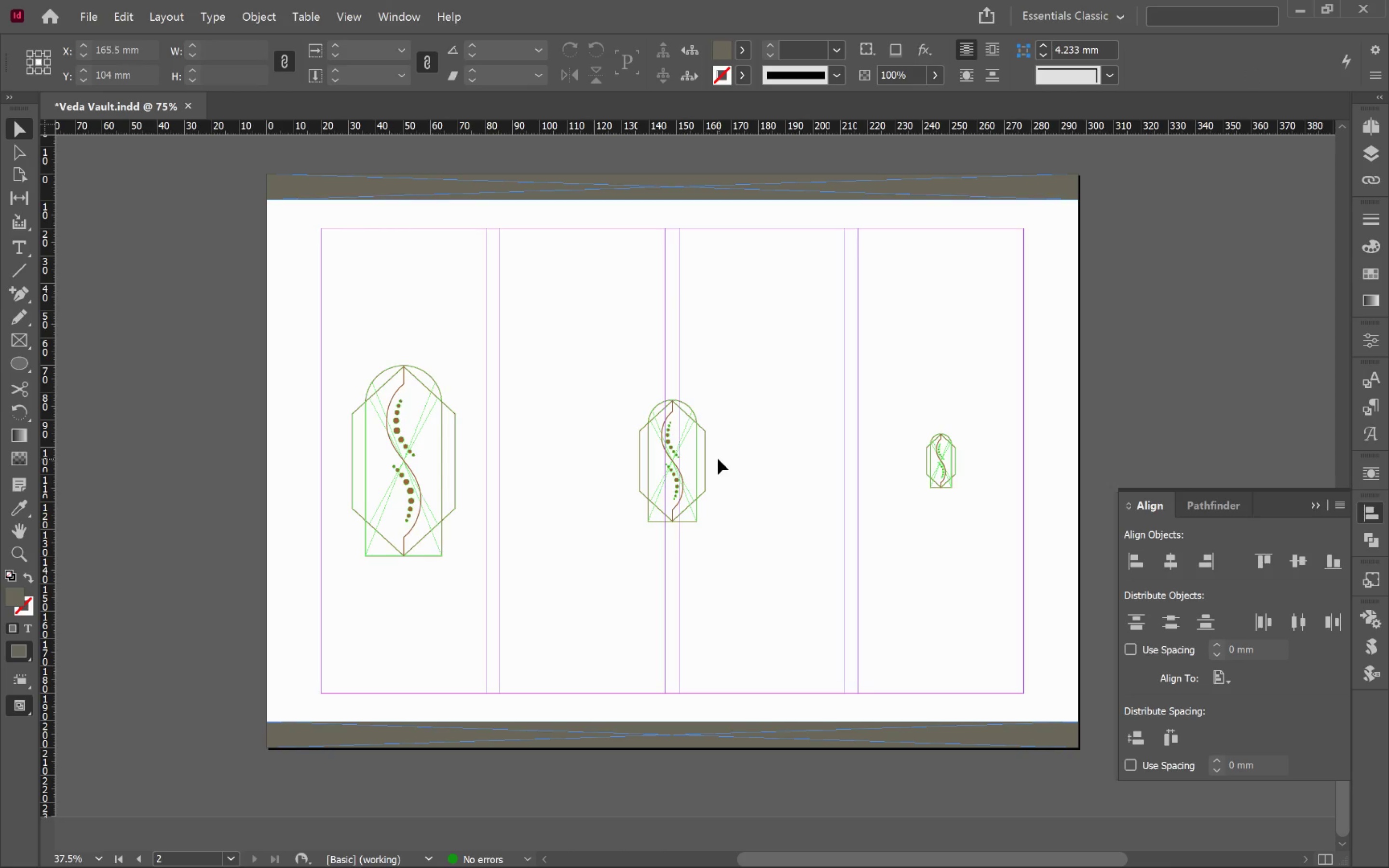 
key(W)
 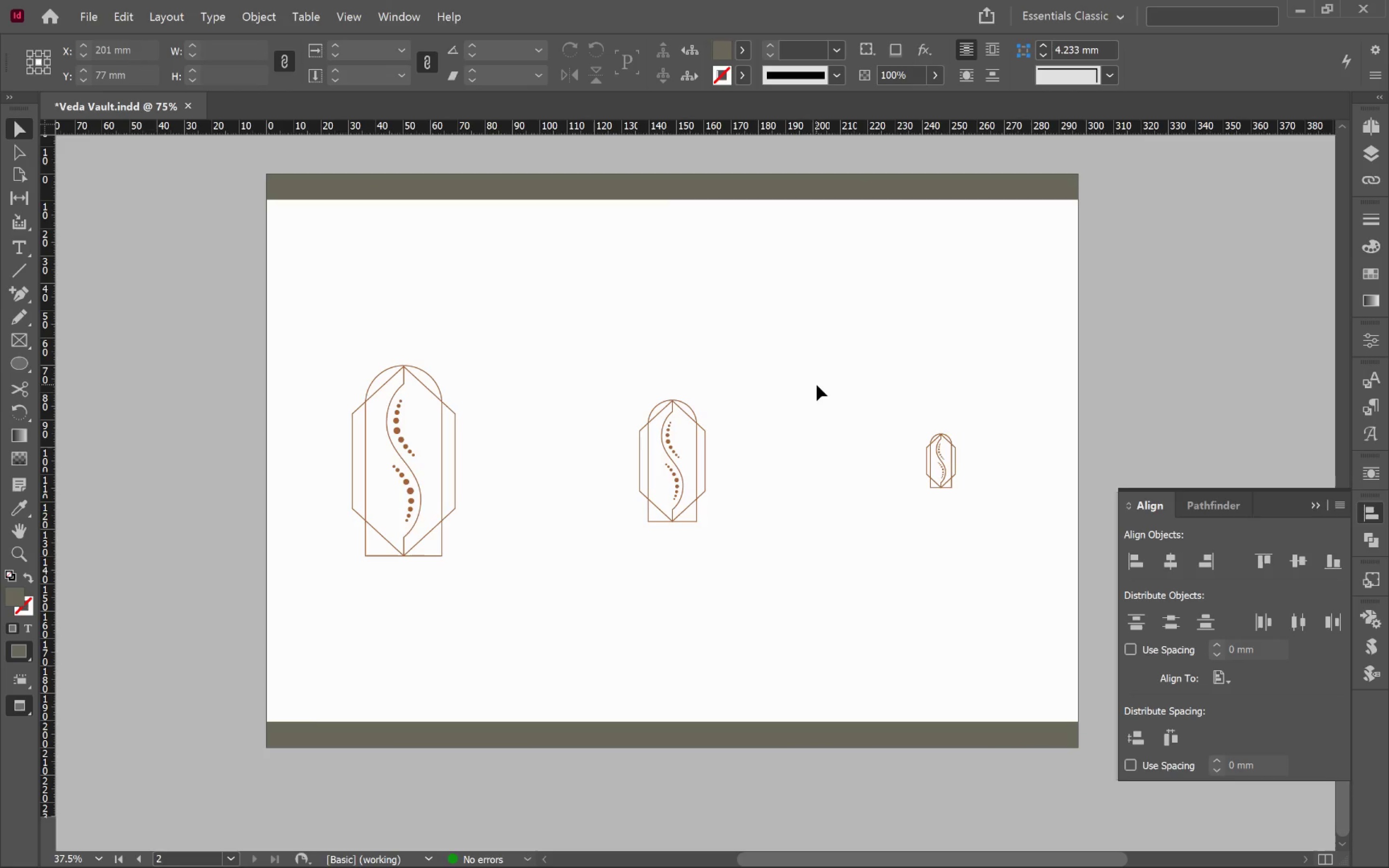 
left_click([698, 466])
 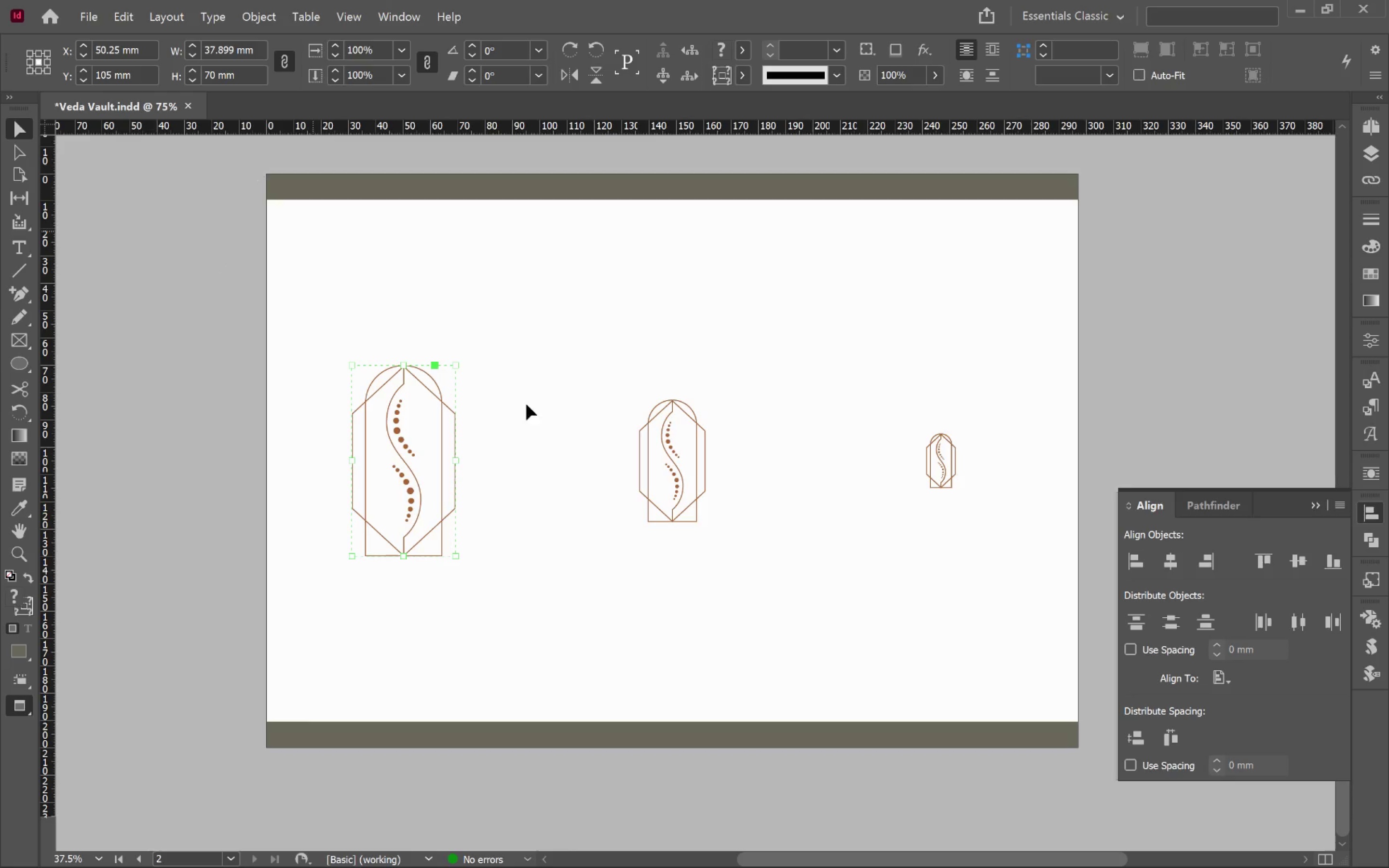 
wait(5.41)
 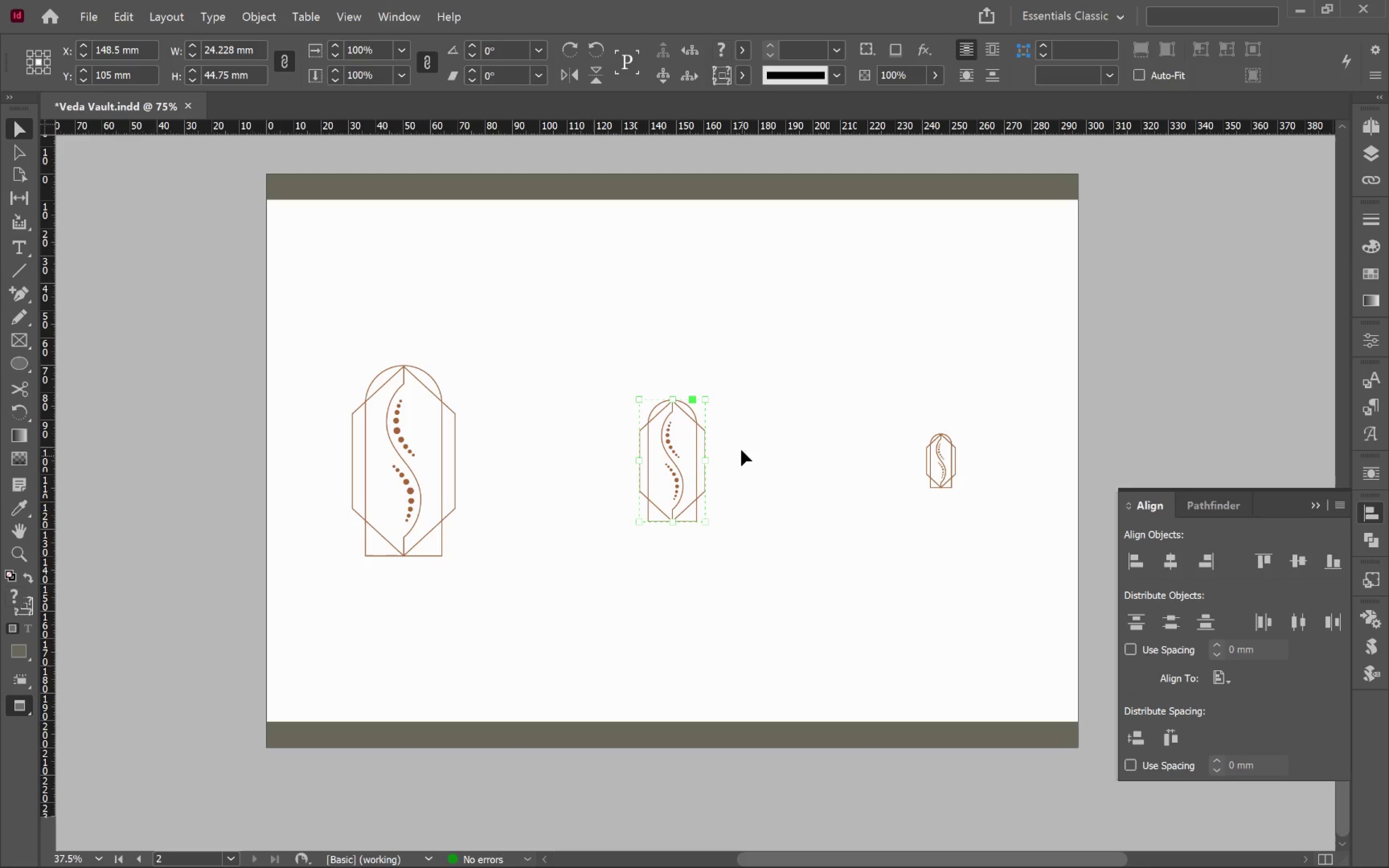 
left_click([678, 468])
 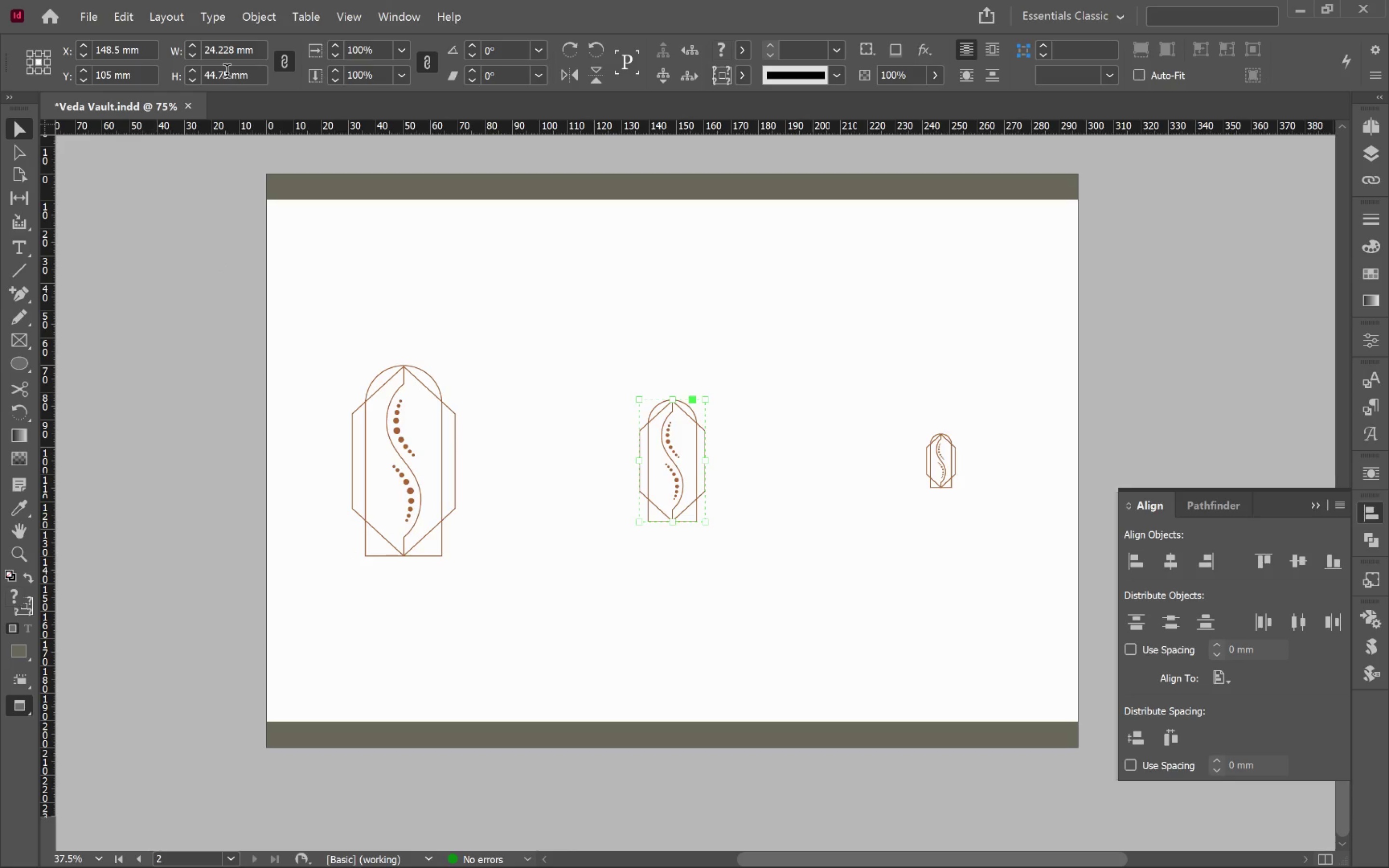 
left_click_drag(start_coordinate=[227, 73], to_coordinate=[182, 75])
 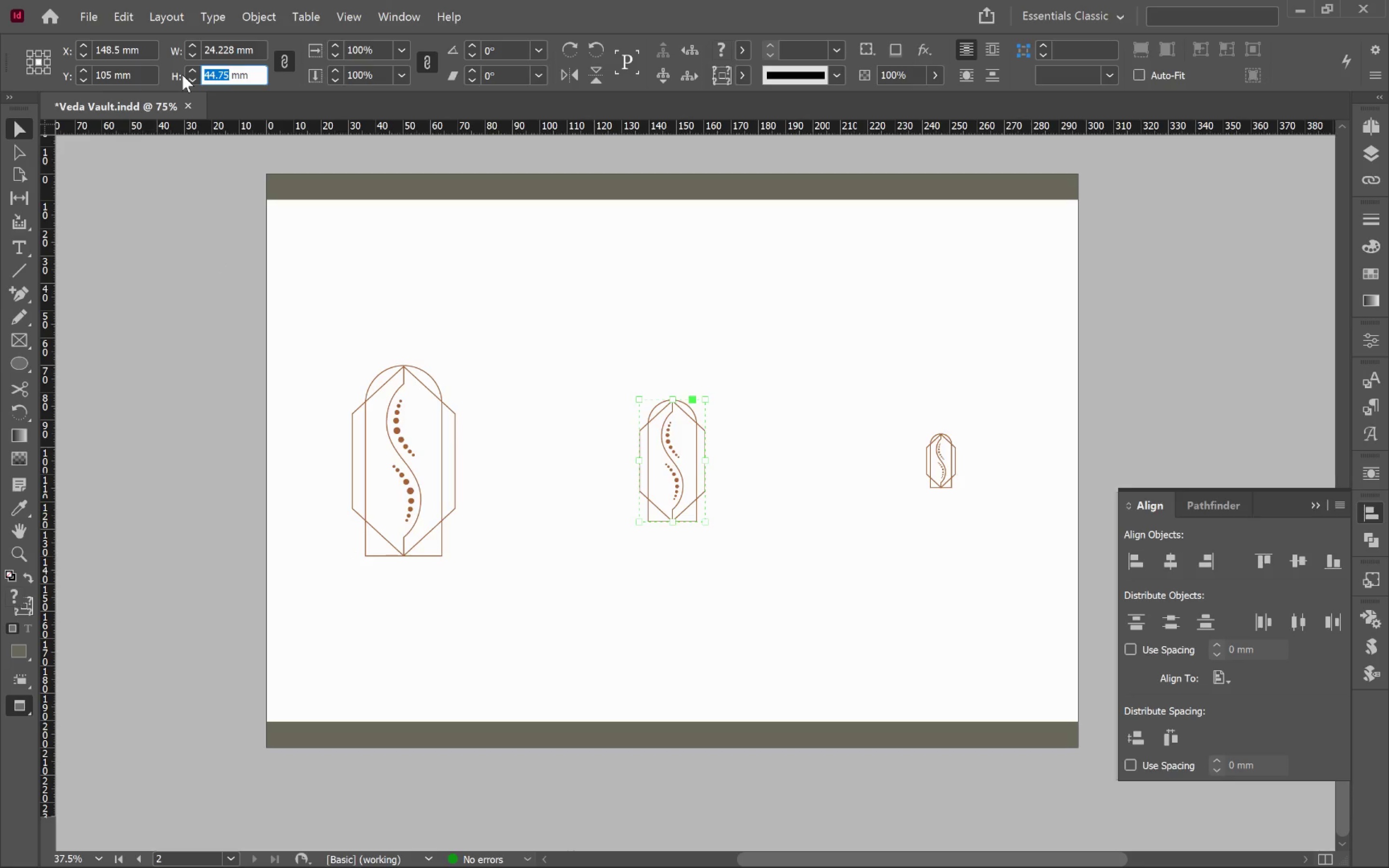 
type(35)
 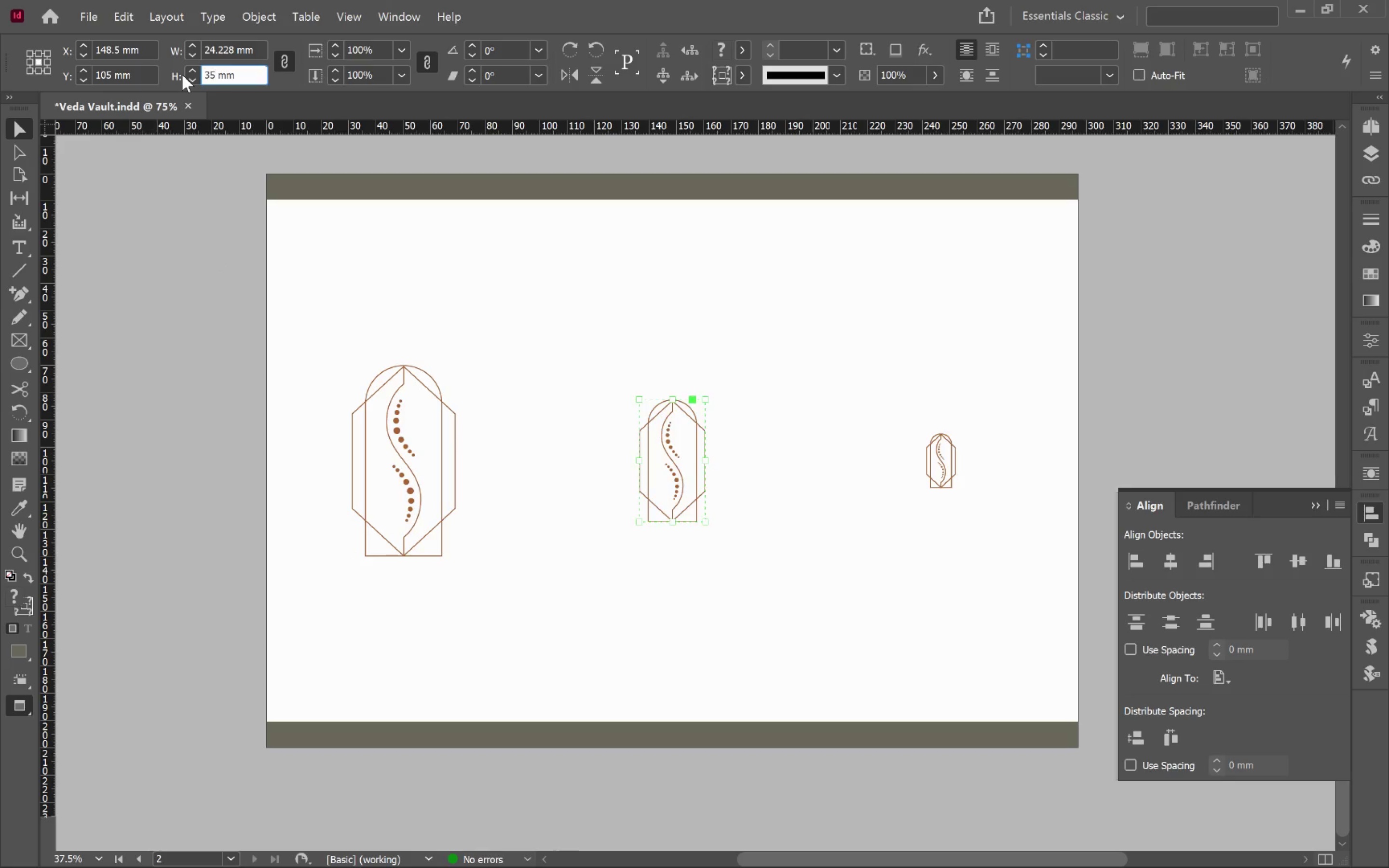 
key(Enter)
 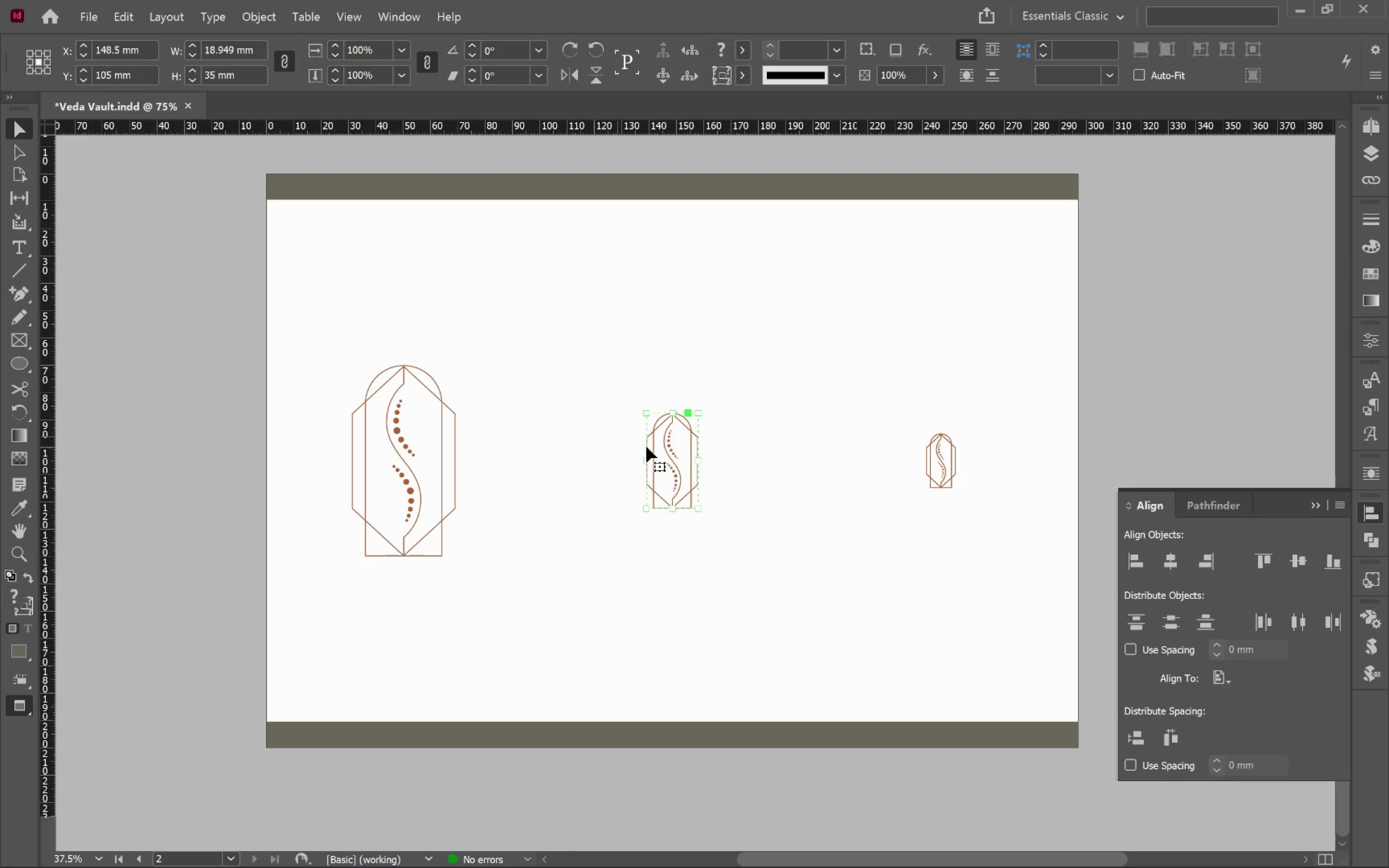 
left_click([829, 551])
 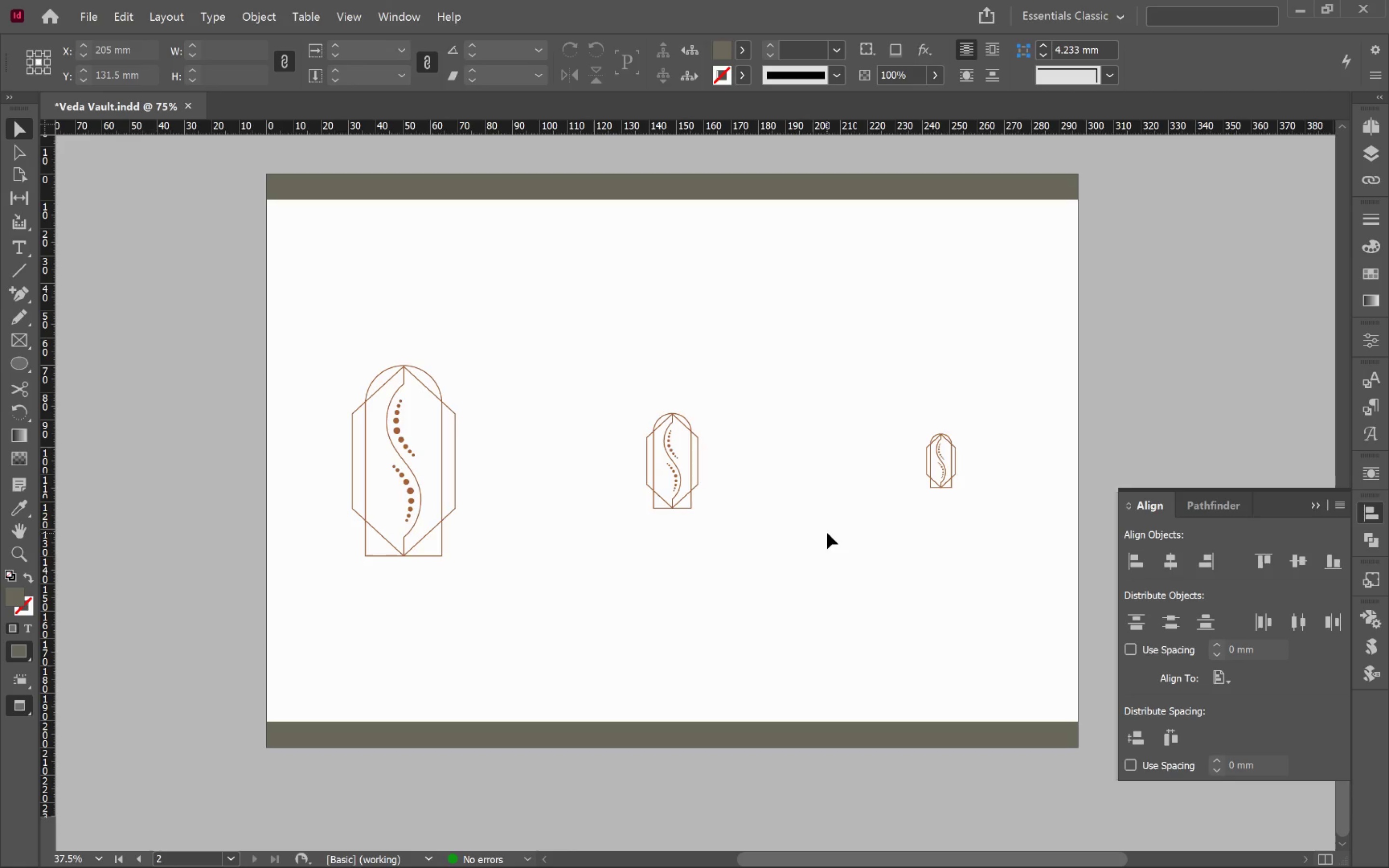 
hold_key(key=AltLeft, duration=0.81)
scroll: coordinate [827, 532], scroll_direction: down, amount: 1.0
 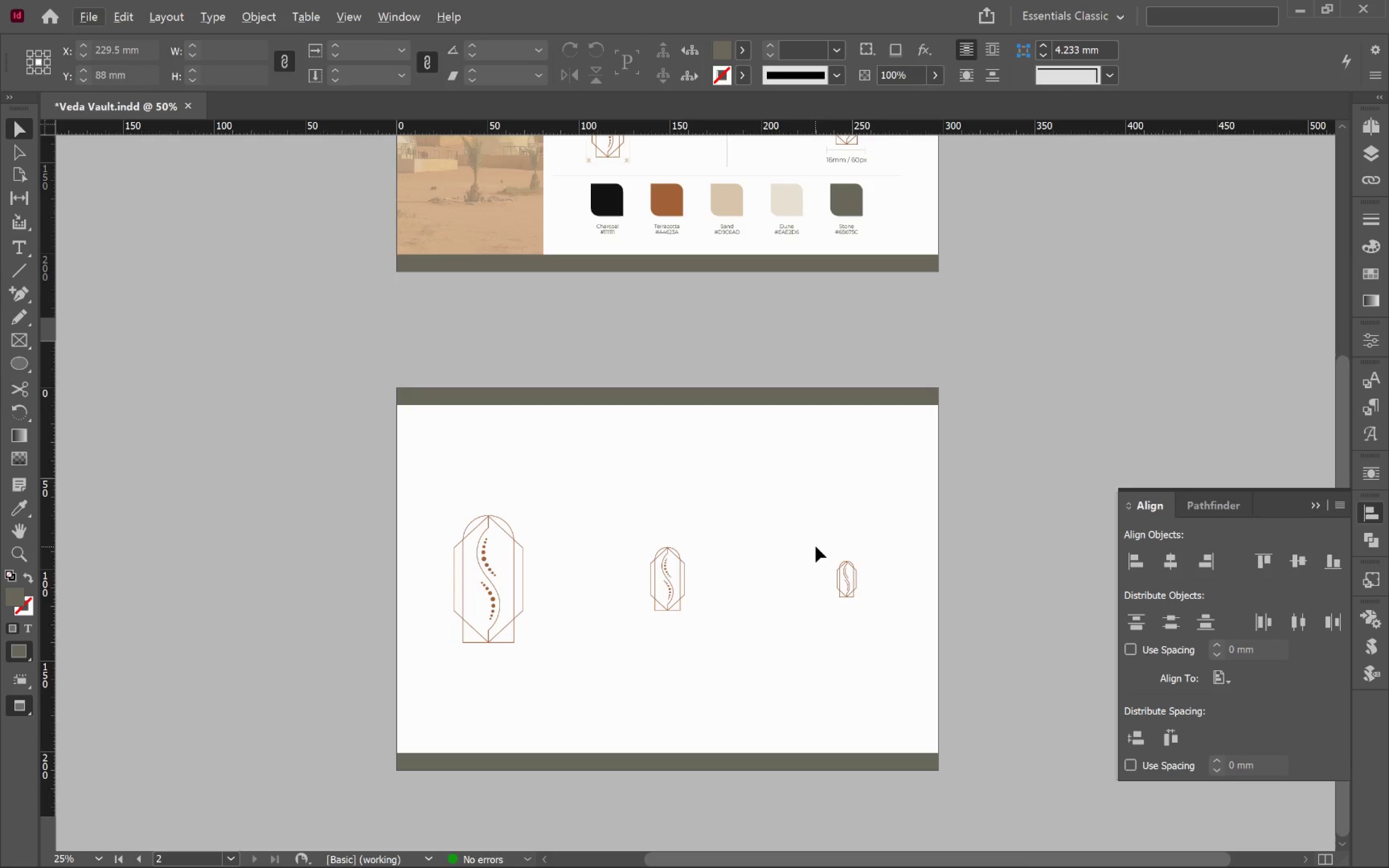 
left_click([816, 544])
 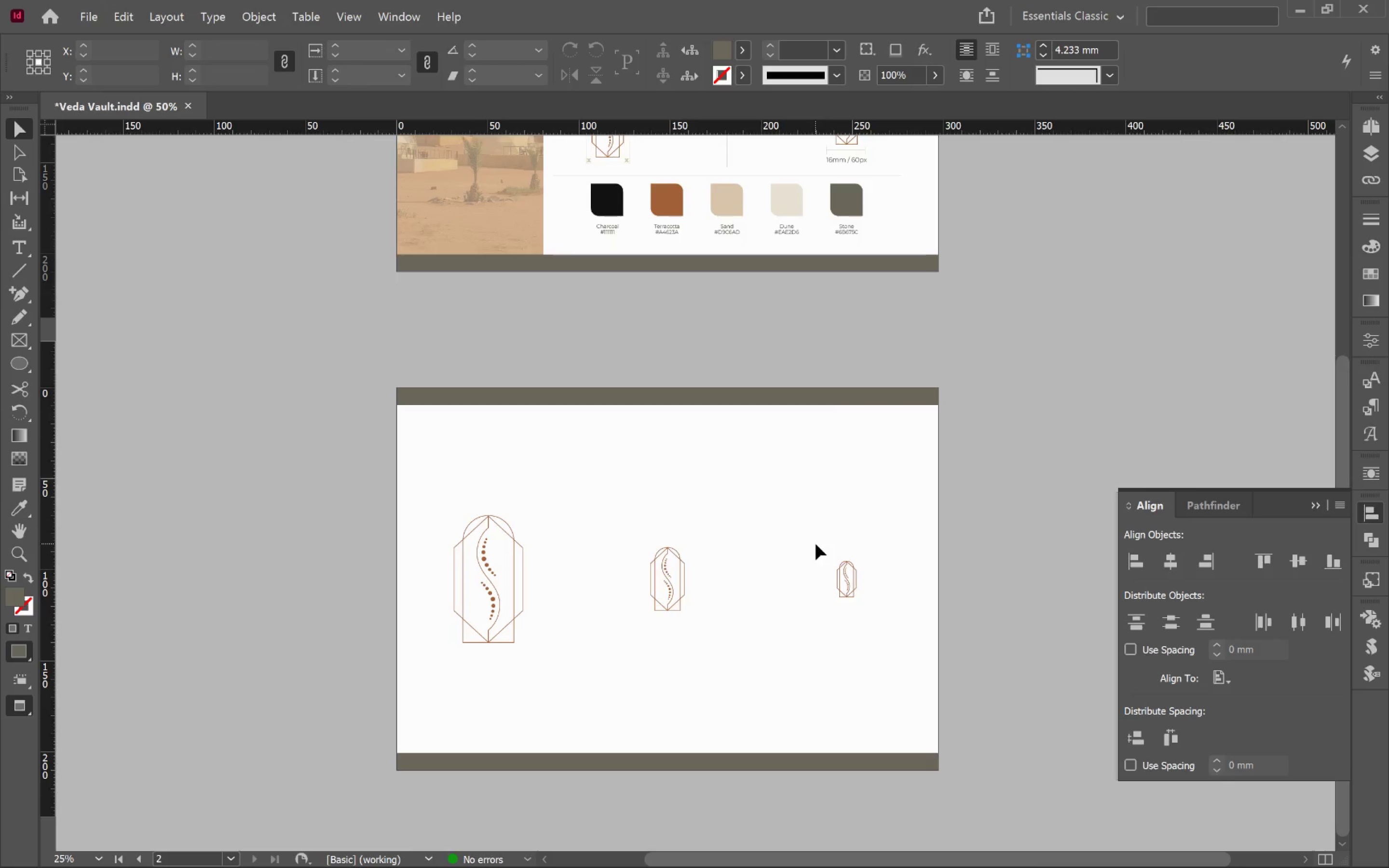 
key(W)
 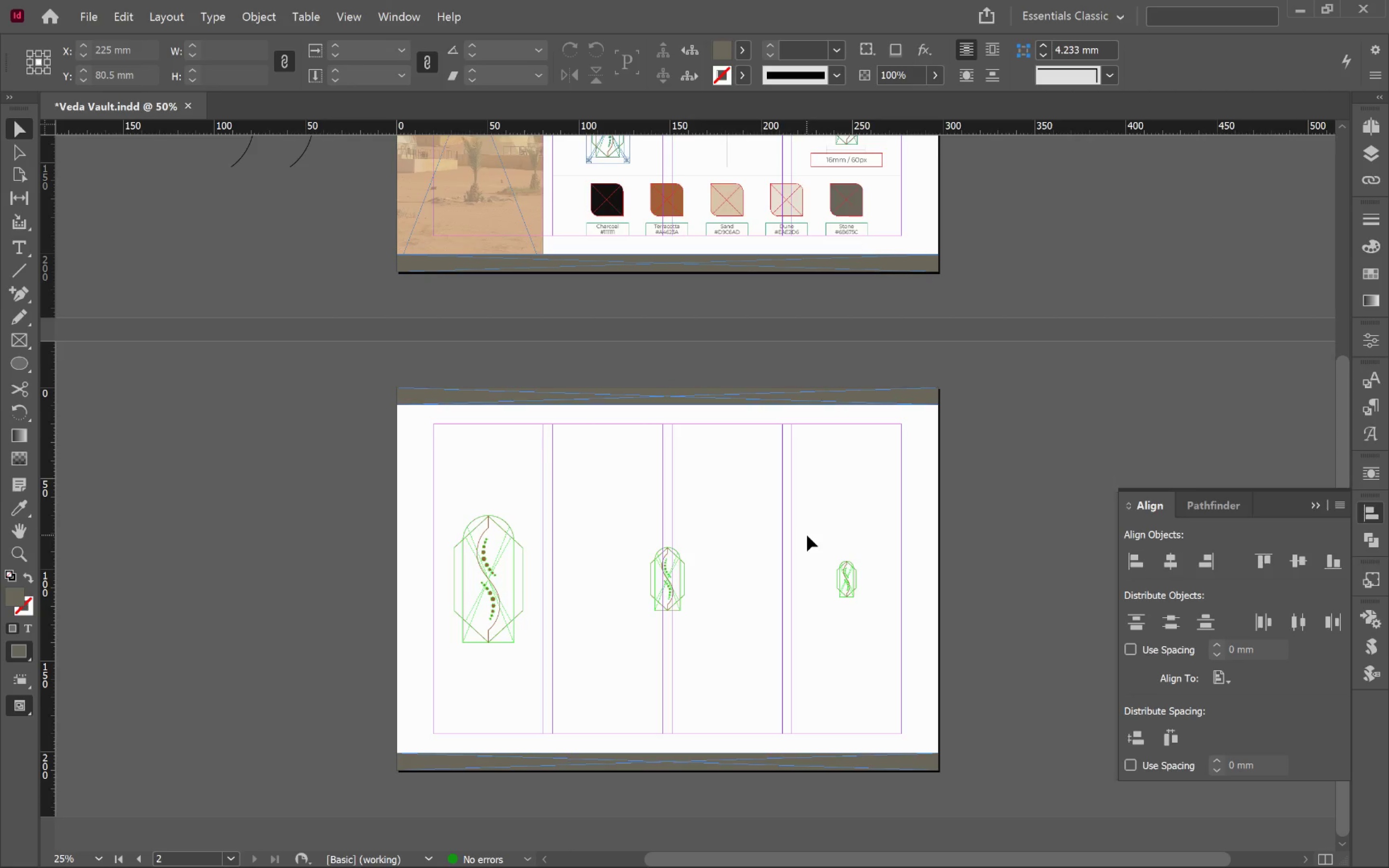 
scroll: coordinate [803, 583], scroll_direction: up, amount: 9.0
 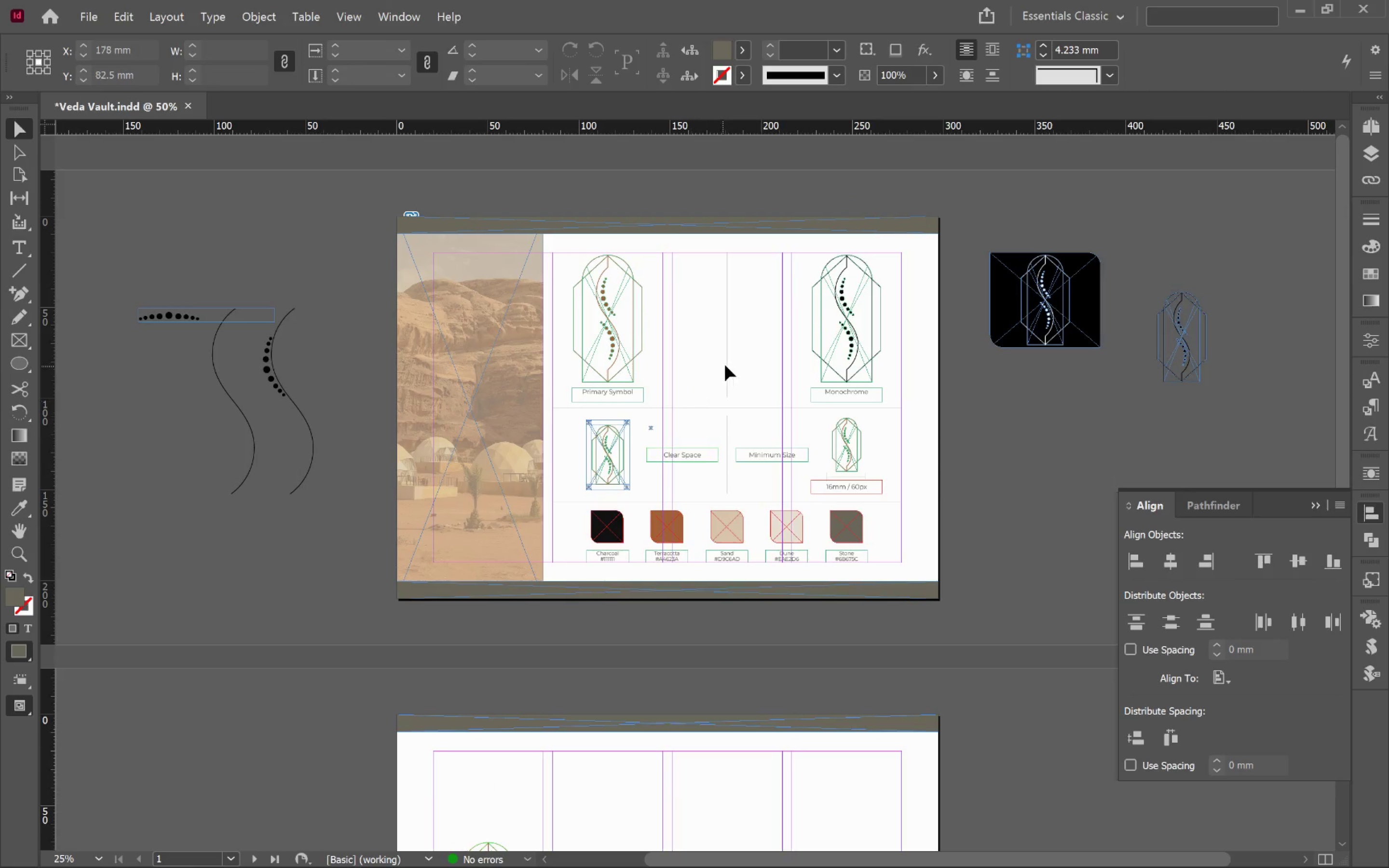 
left_click([727, 364])
 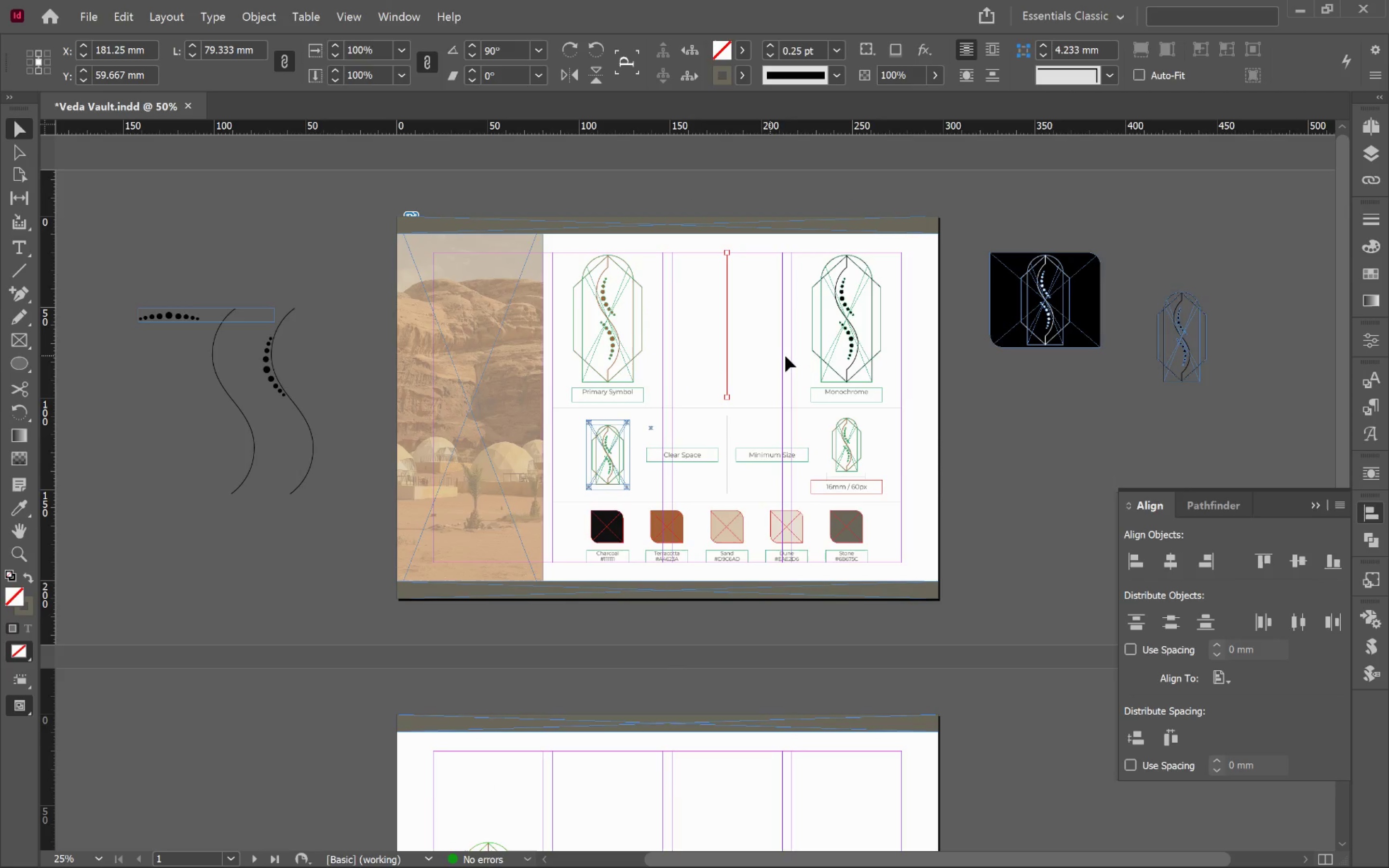 
left_click([787, 355])
 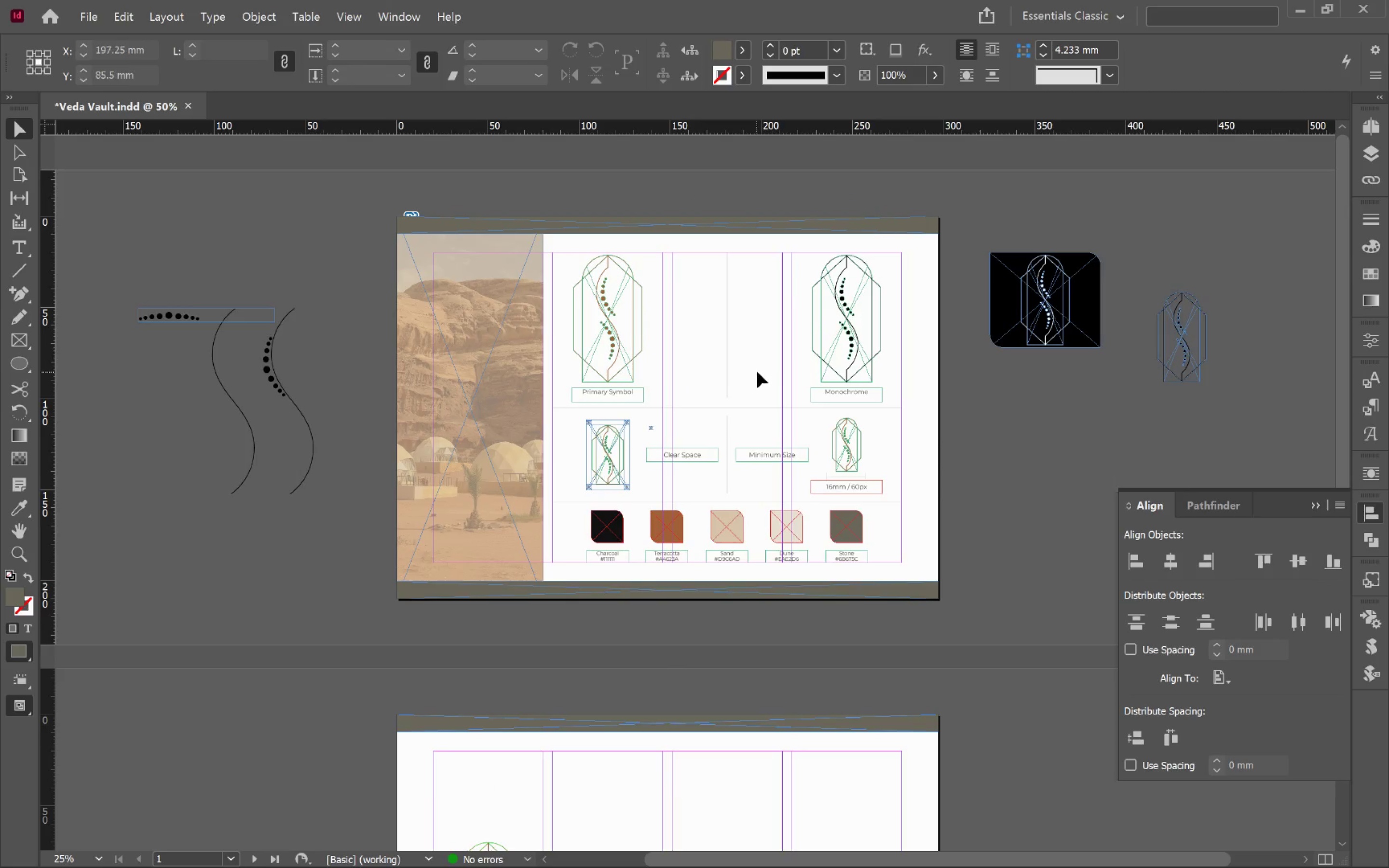 
key(W)
 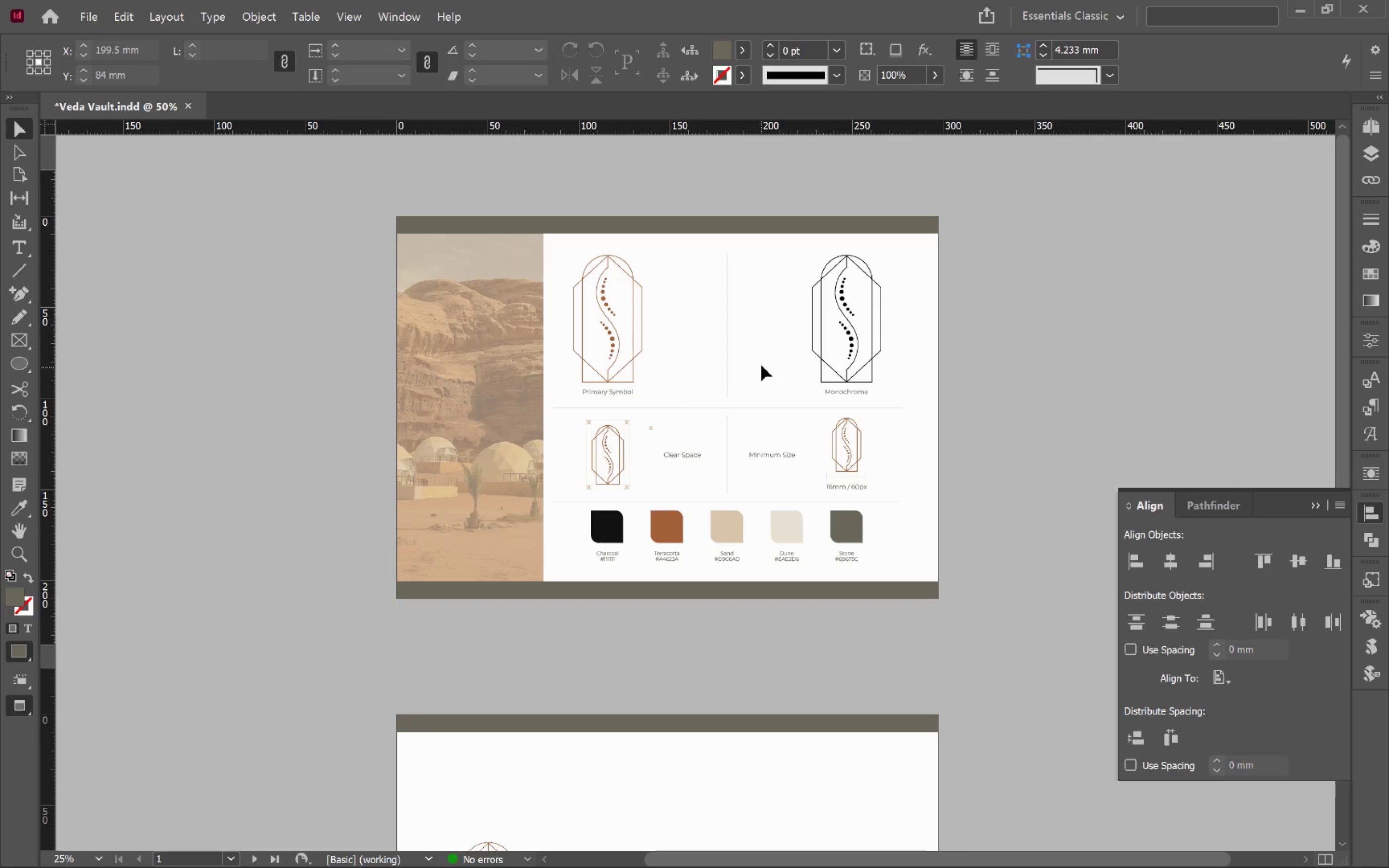 
hold_key(key=AltLeft, duration=1.54)
scroll: coordinate [760, 362], scroll_direction: up, amount: 2.0
 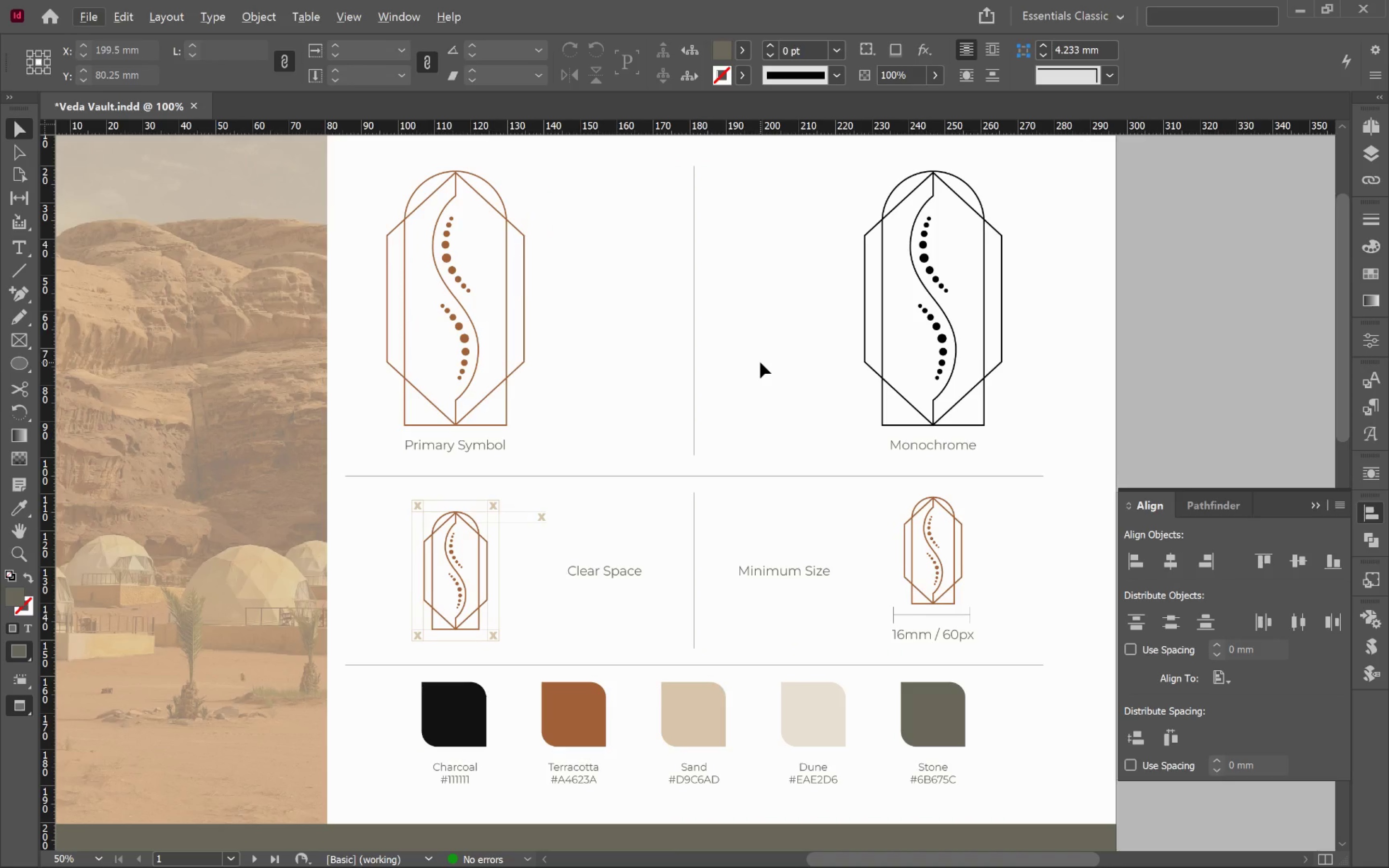 
hold_key(key=Space, duration=1.53)
 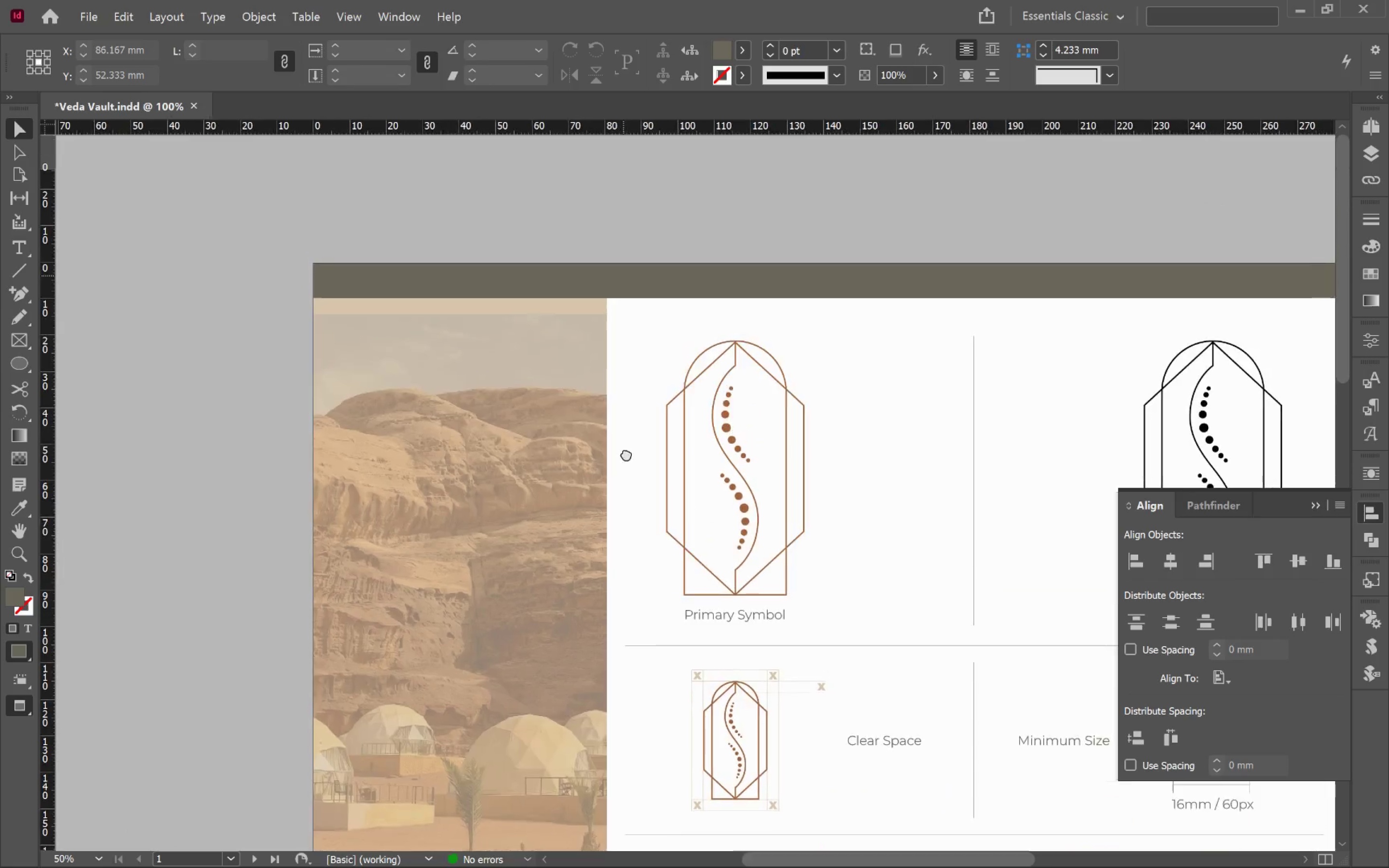 
left_click_drag(start_coordinate=[572, 426], to_coordinate=[850, 419])
 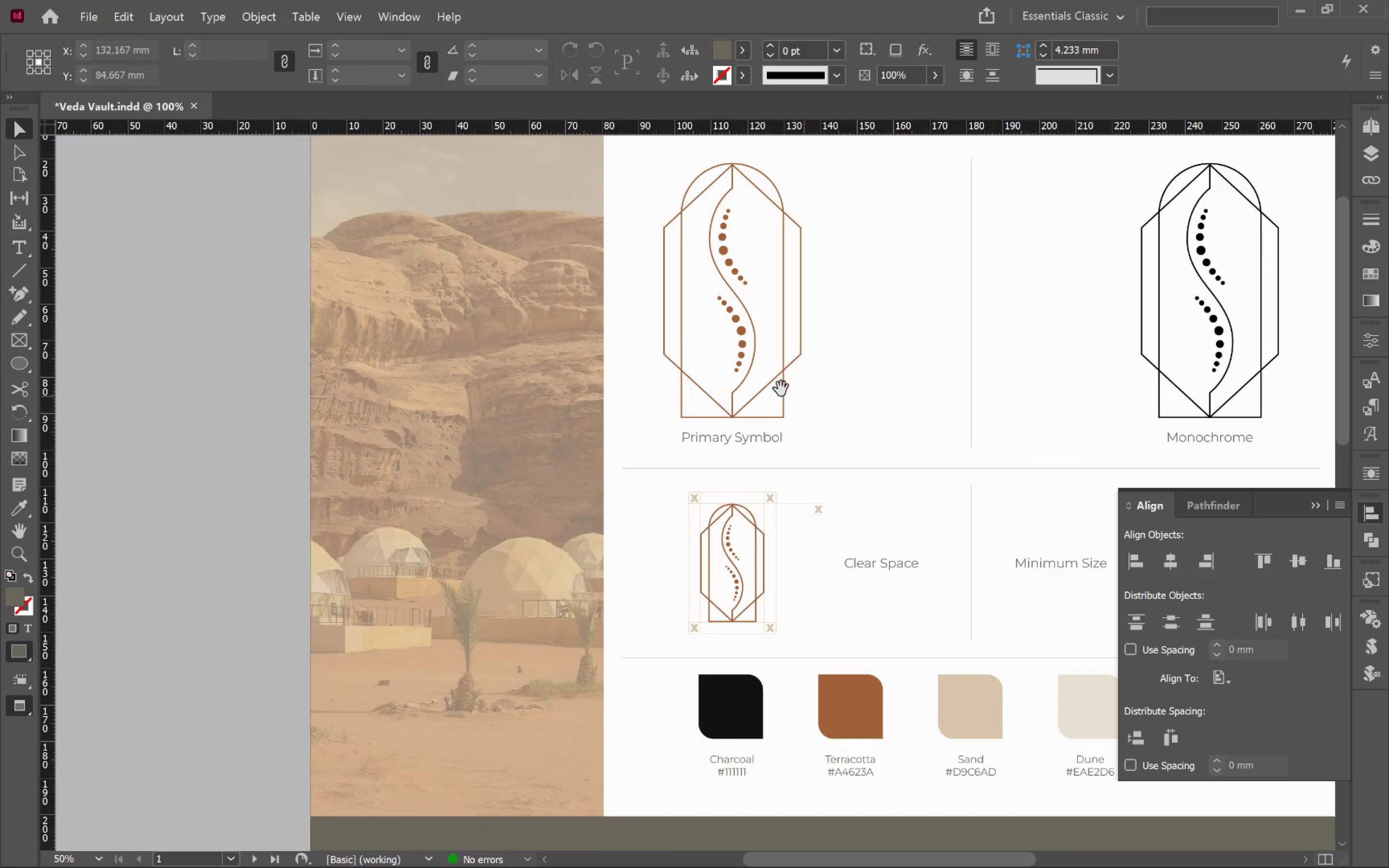 
hold_key(key=Space, duration=1.22)
 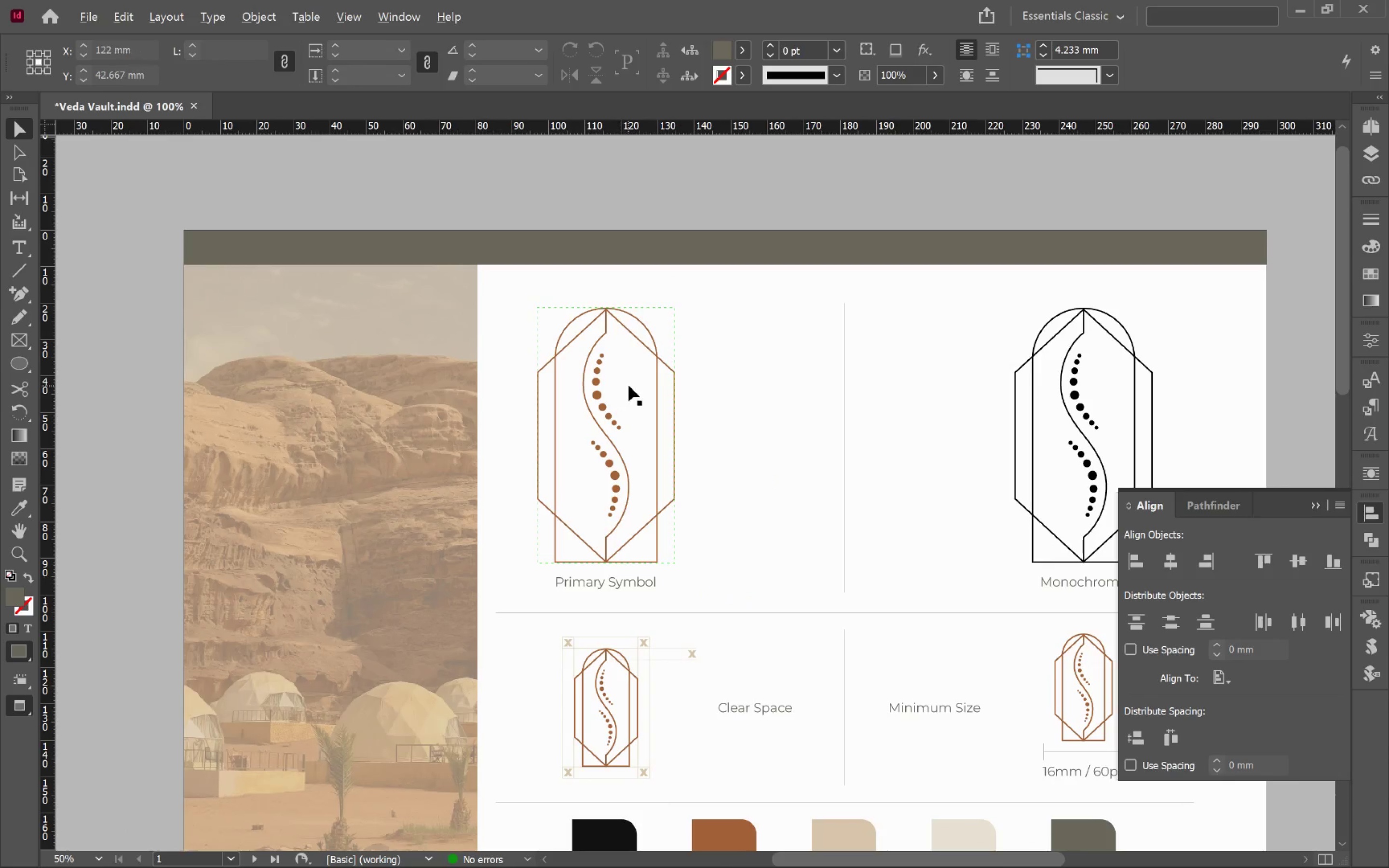 
left_click_drag(start_coordinate=[623, 276], to_coordinate=[497, 421])
 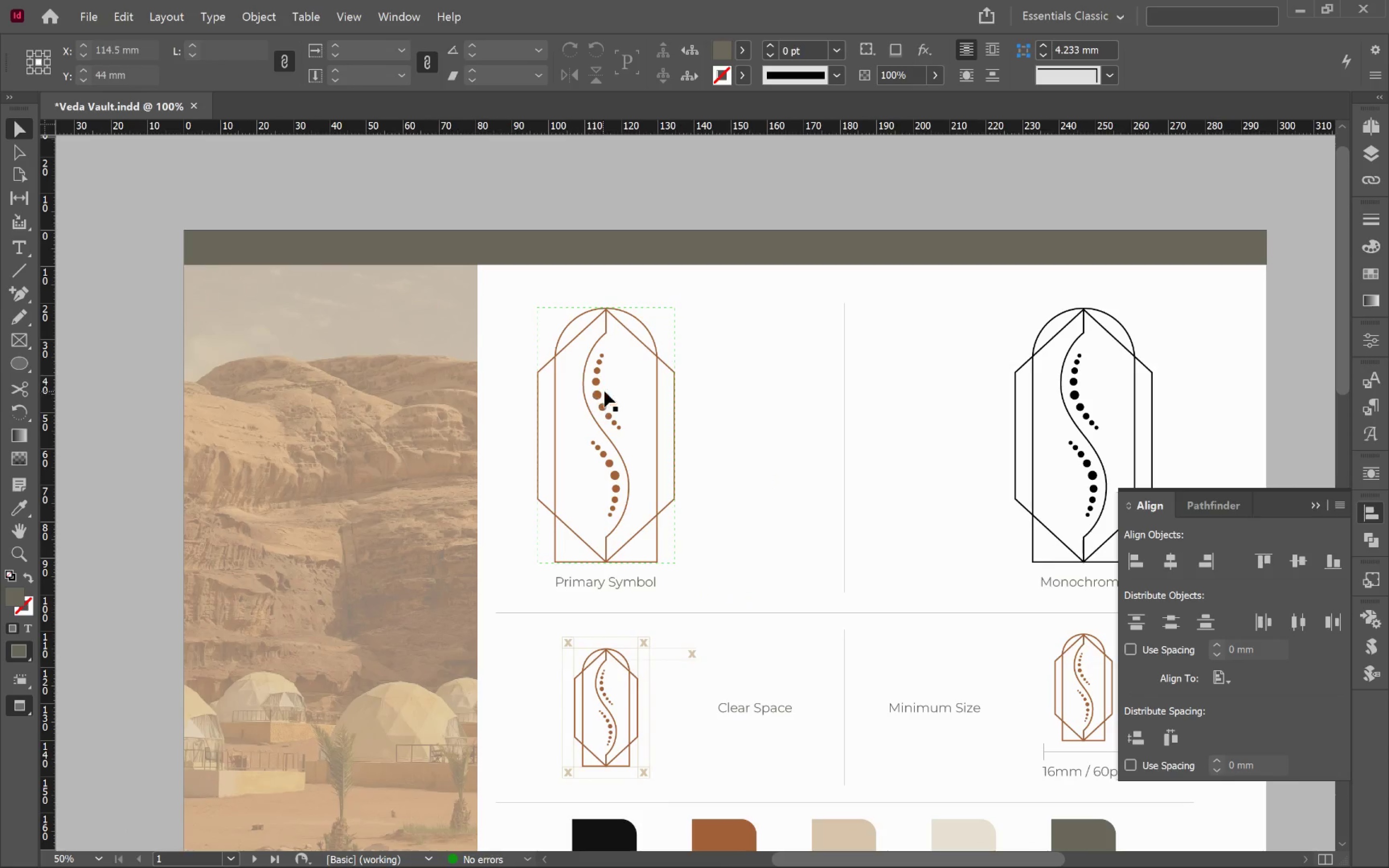 
hold_key(key=AltLeft, duration=0.73)
 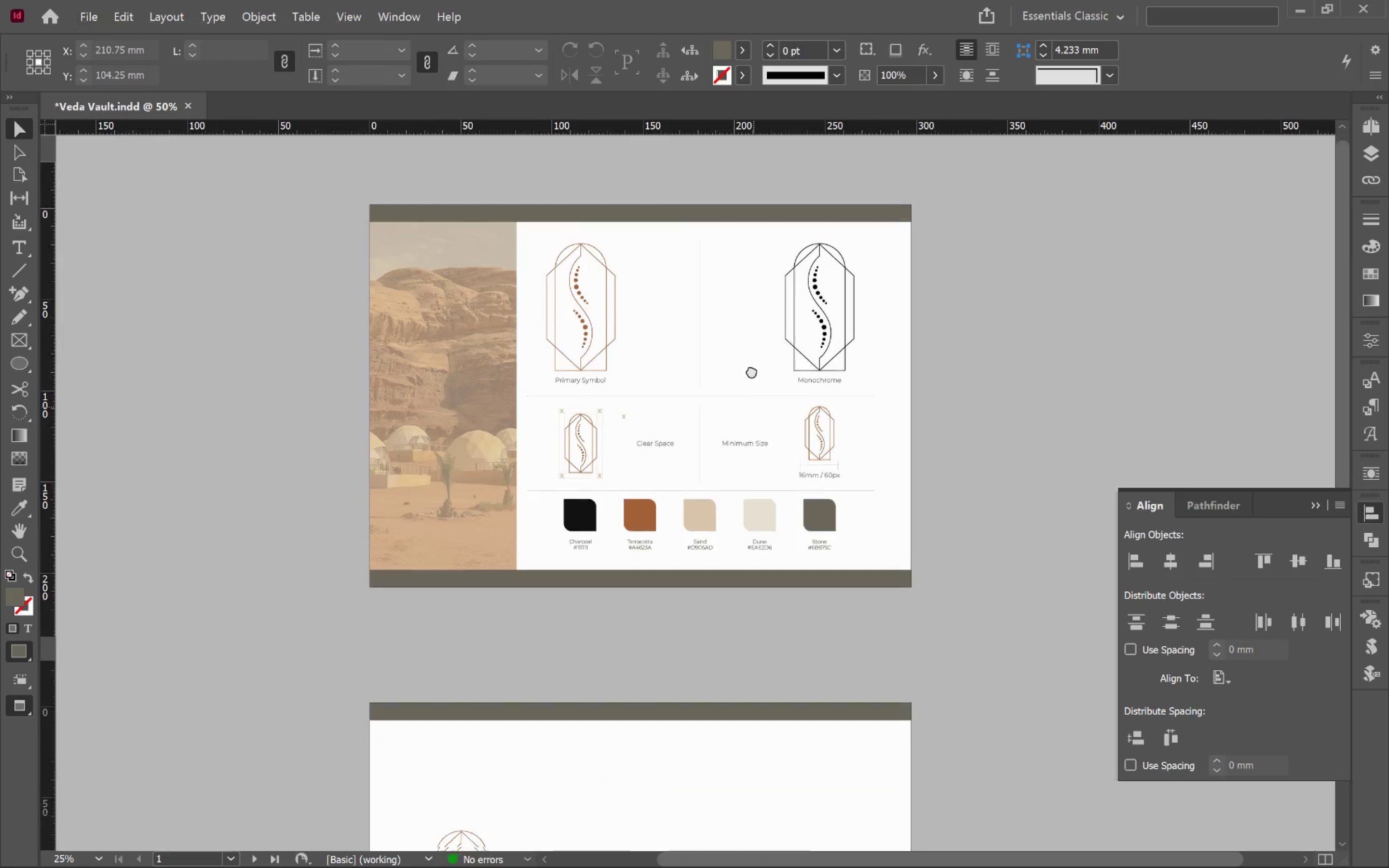 
hold_key(key=Space, duration=0.69)
 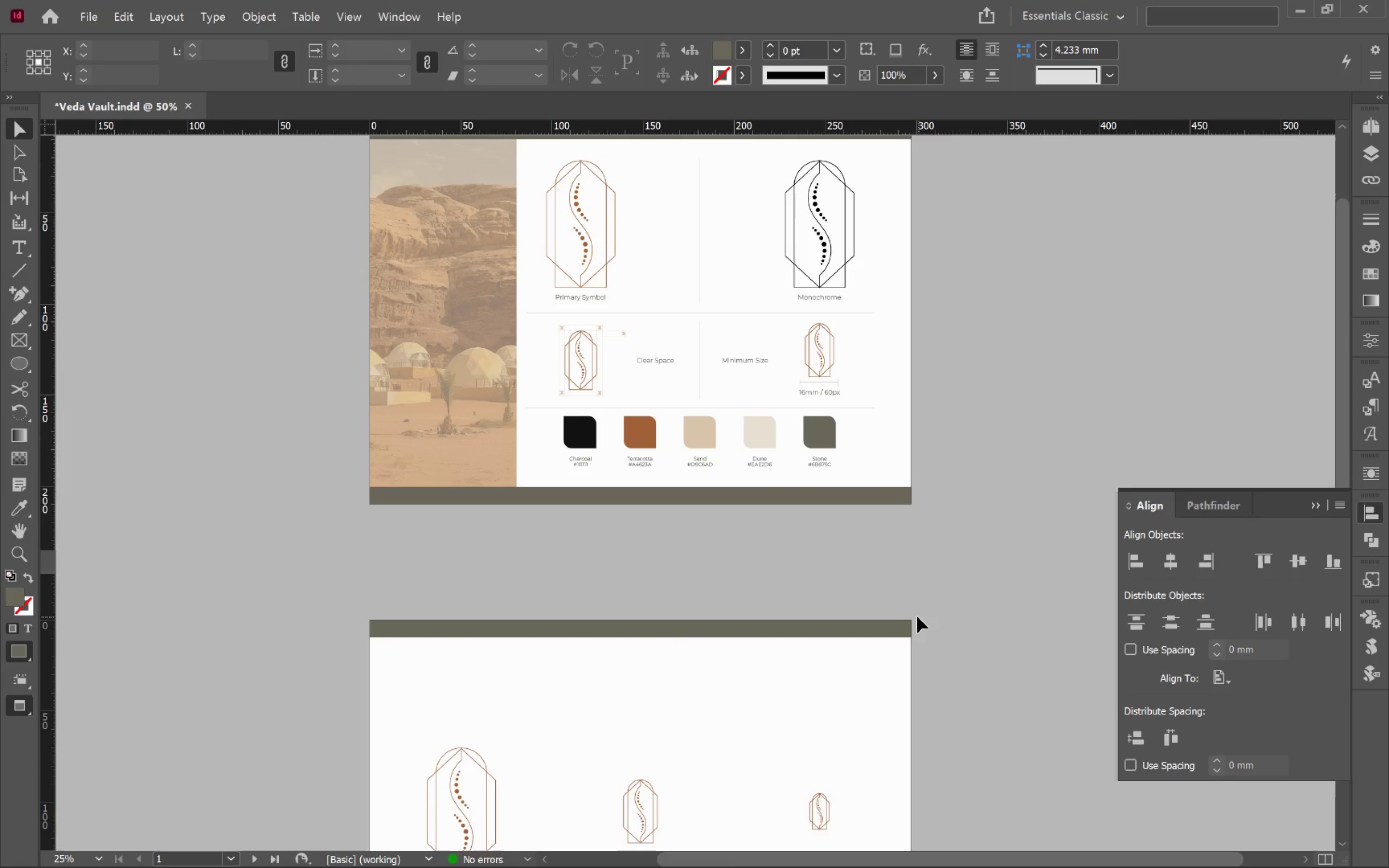 
scroll: coordinate [629, 385], scroll_direction: down, amount: 2.0
 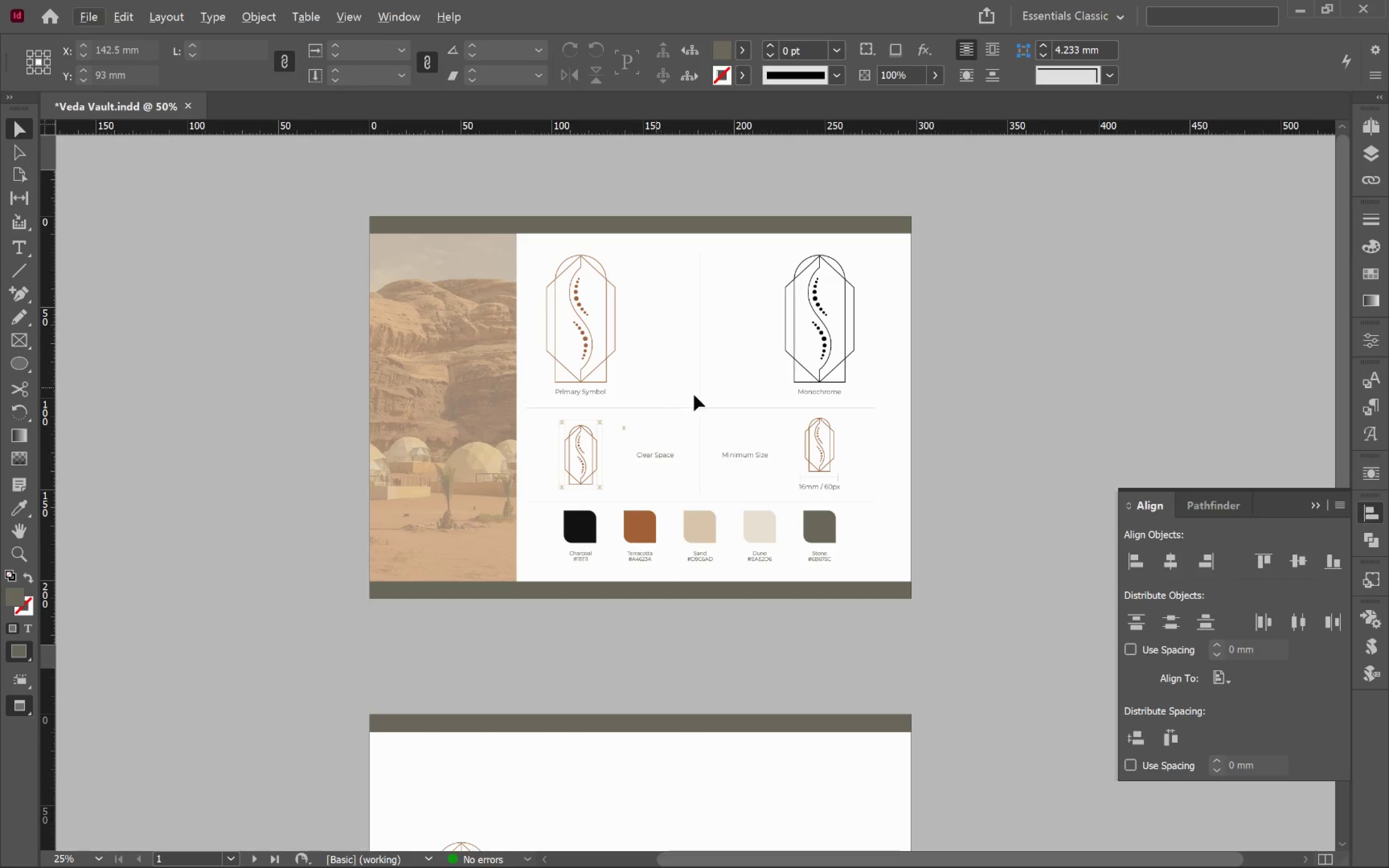 
left_click_drag(start_coordinate=[751, 397], to_coordinate=[751, 303])
 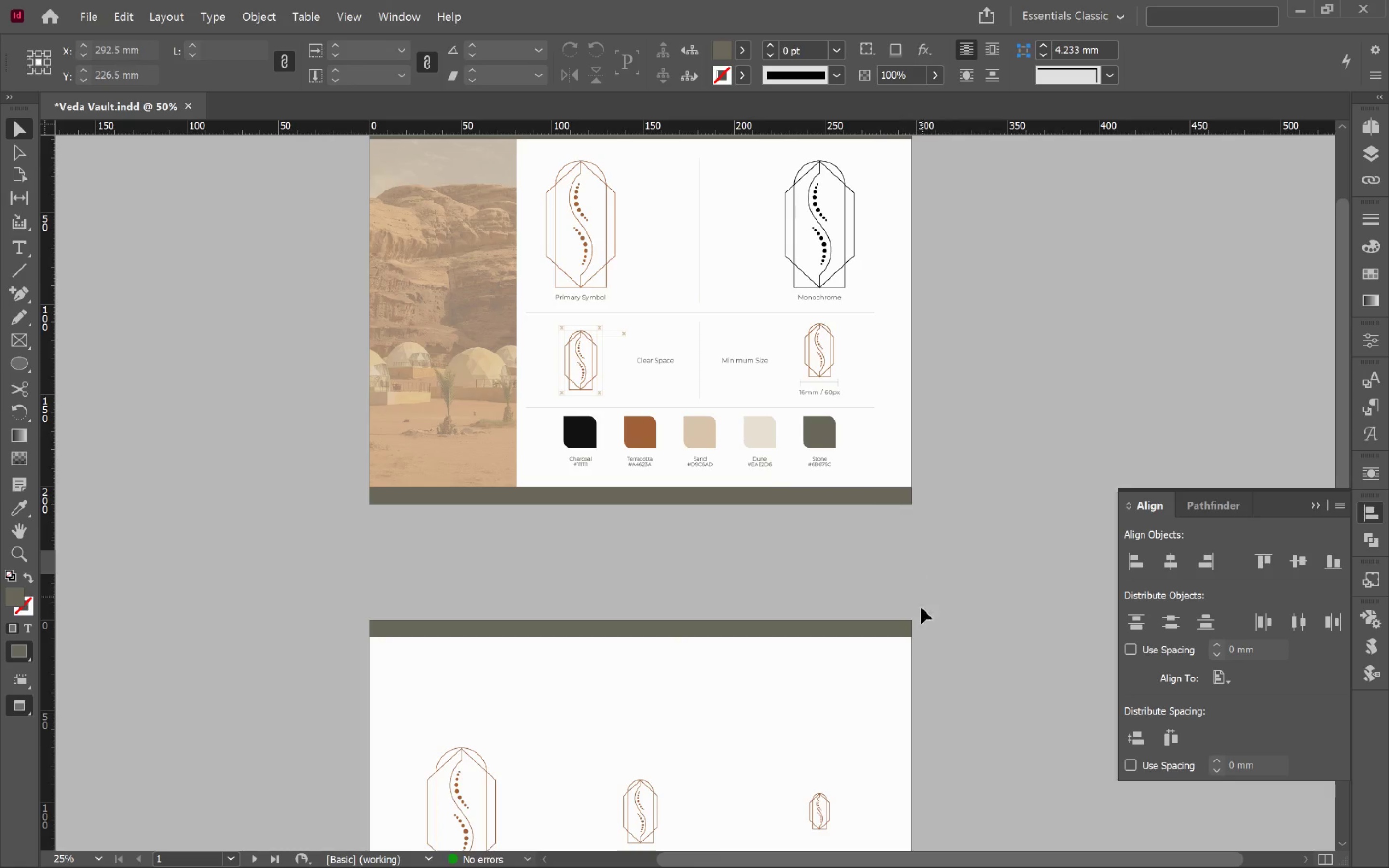 
left_click([917, 617])
 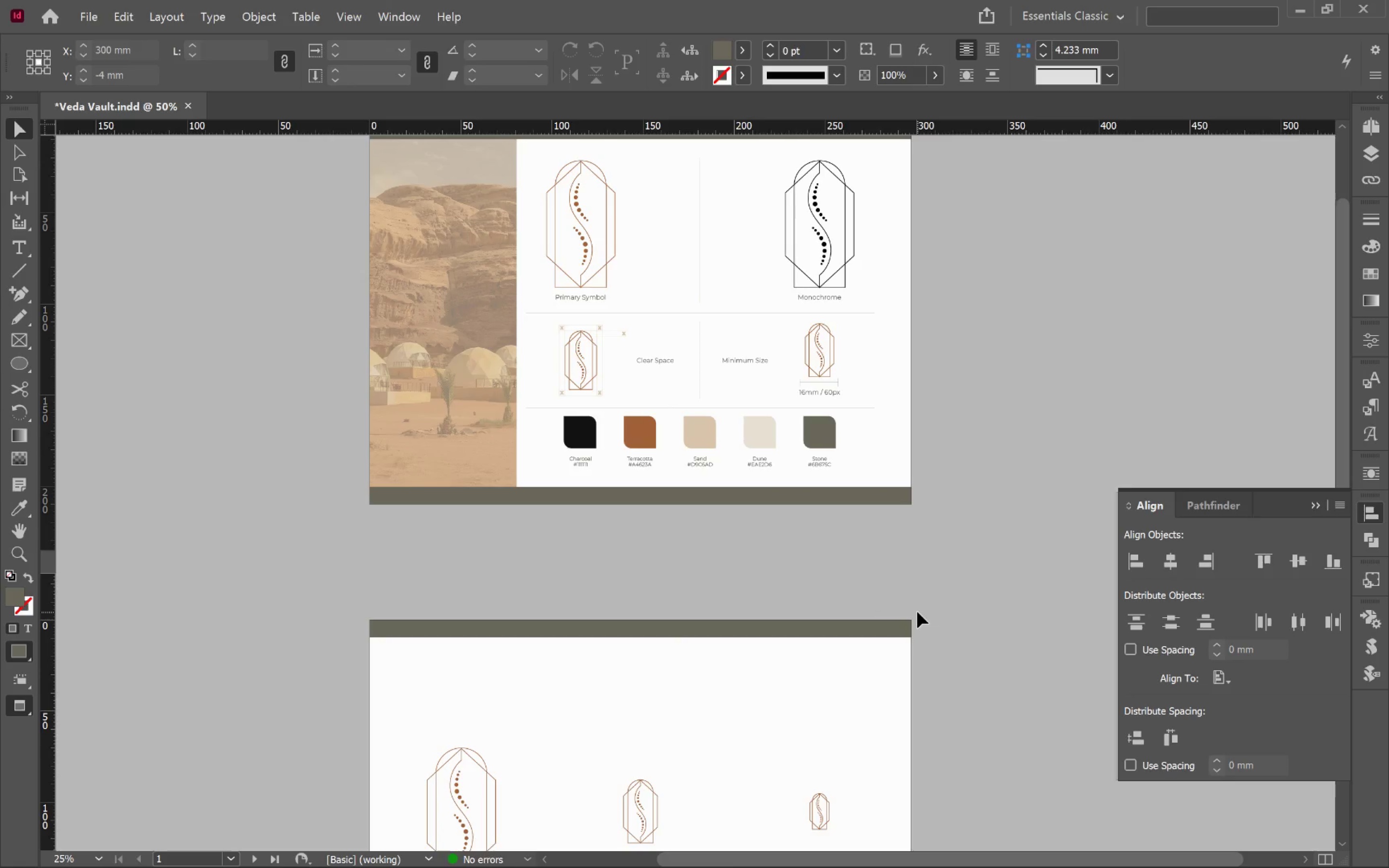 
key(Control+S)
 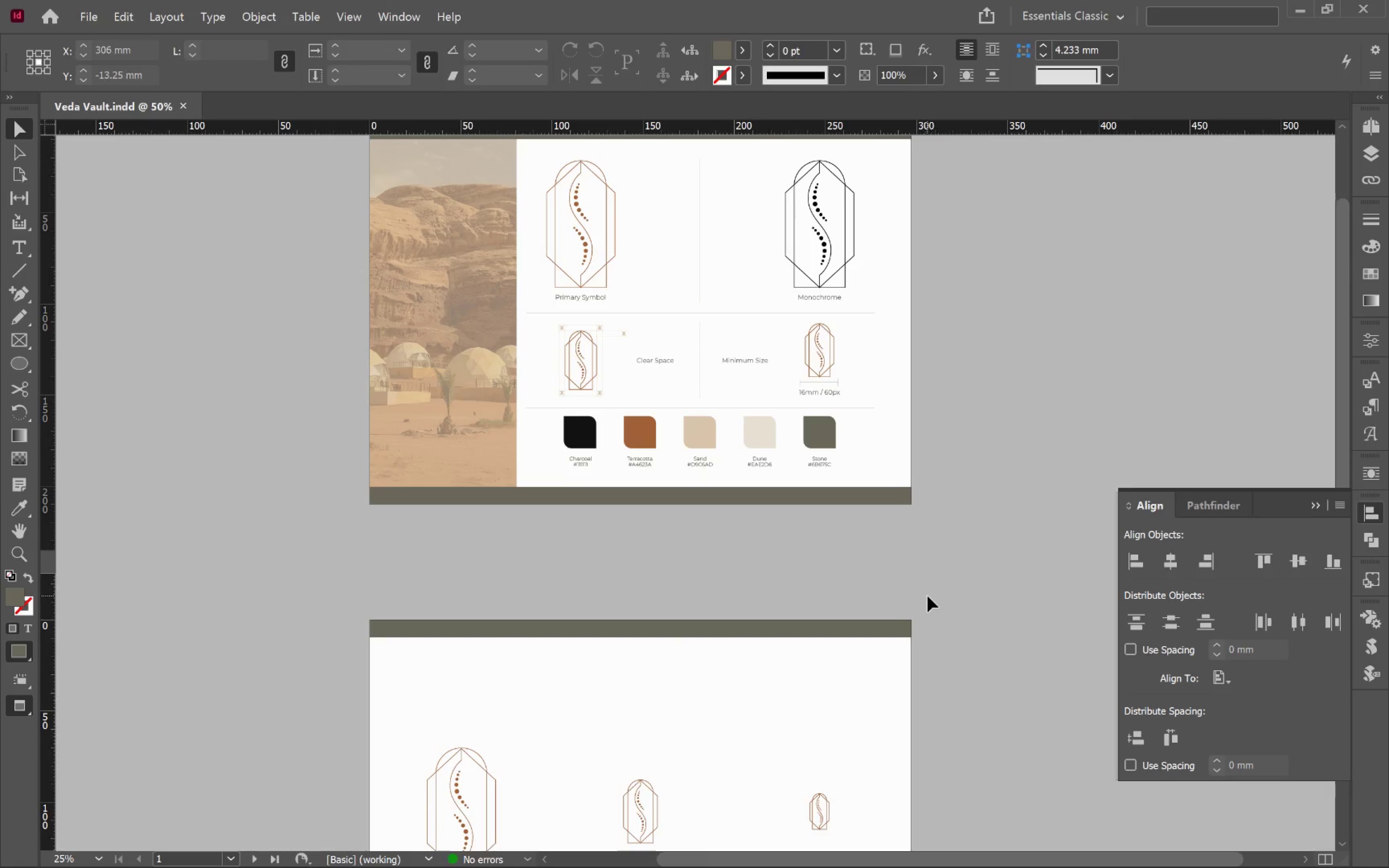 
key(Alt+Tab)
 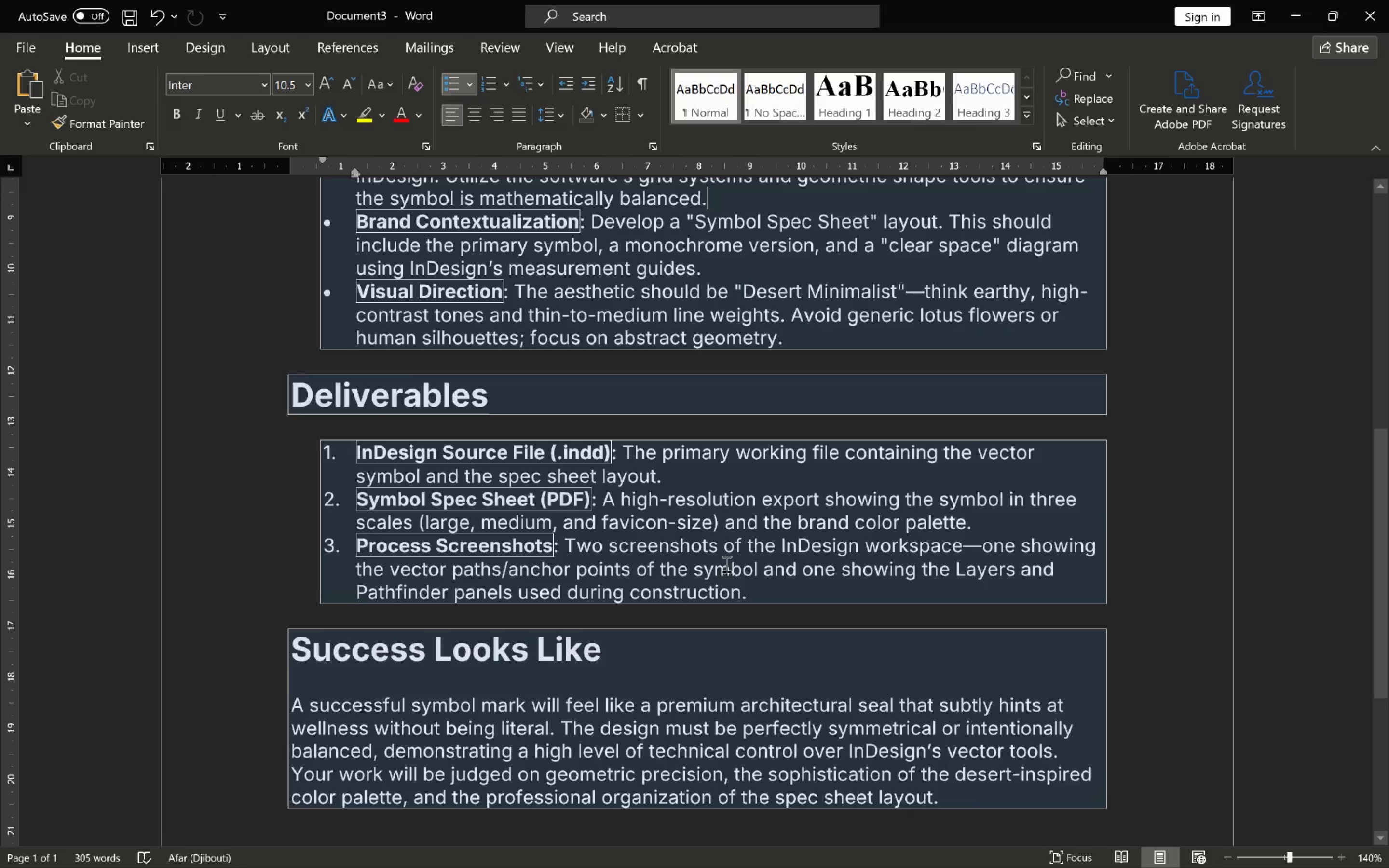 
wait(9.4)
 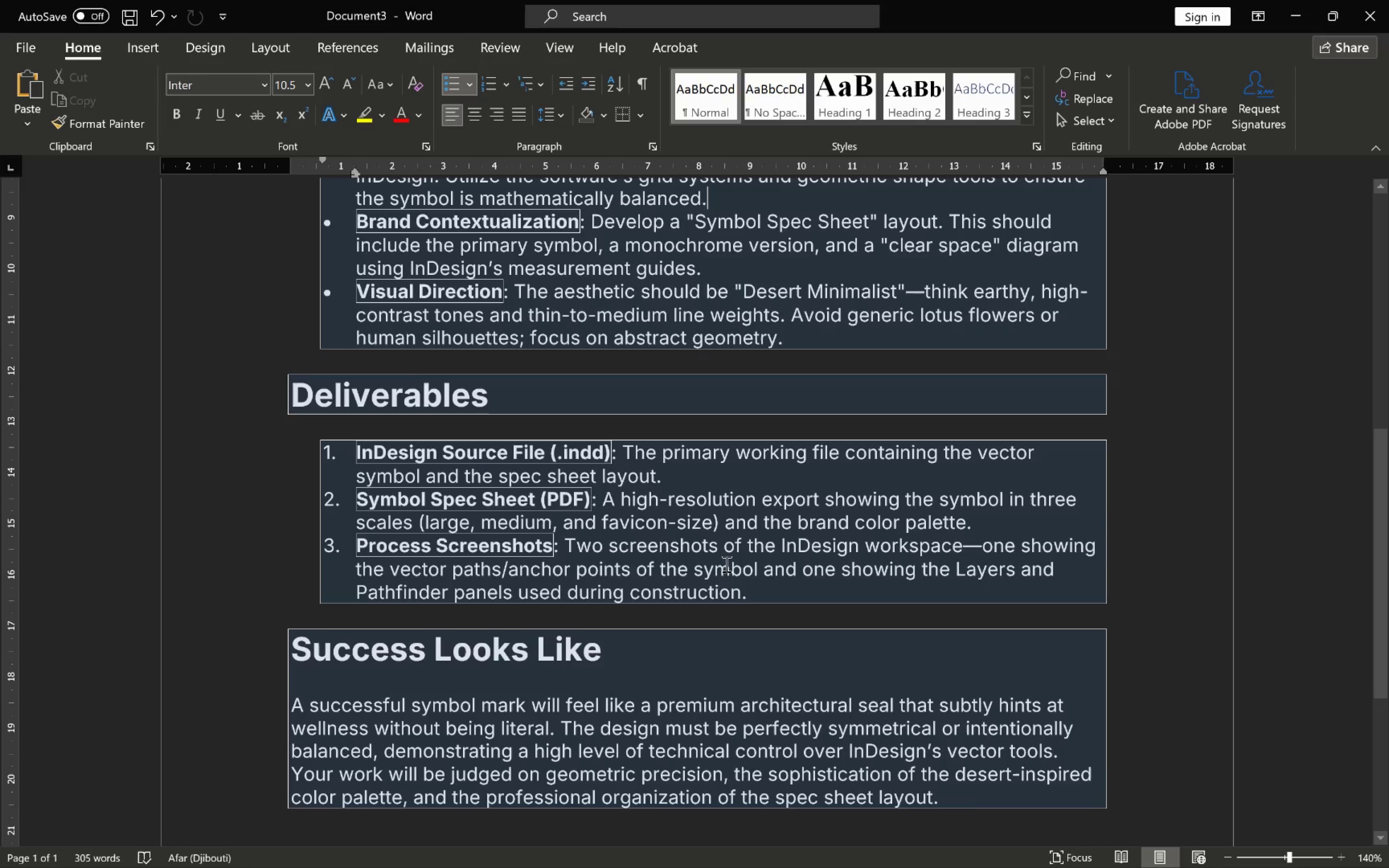 
key(Alt+AltLeft)
 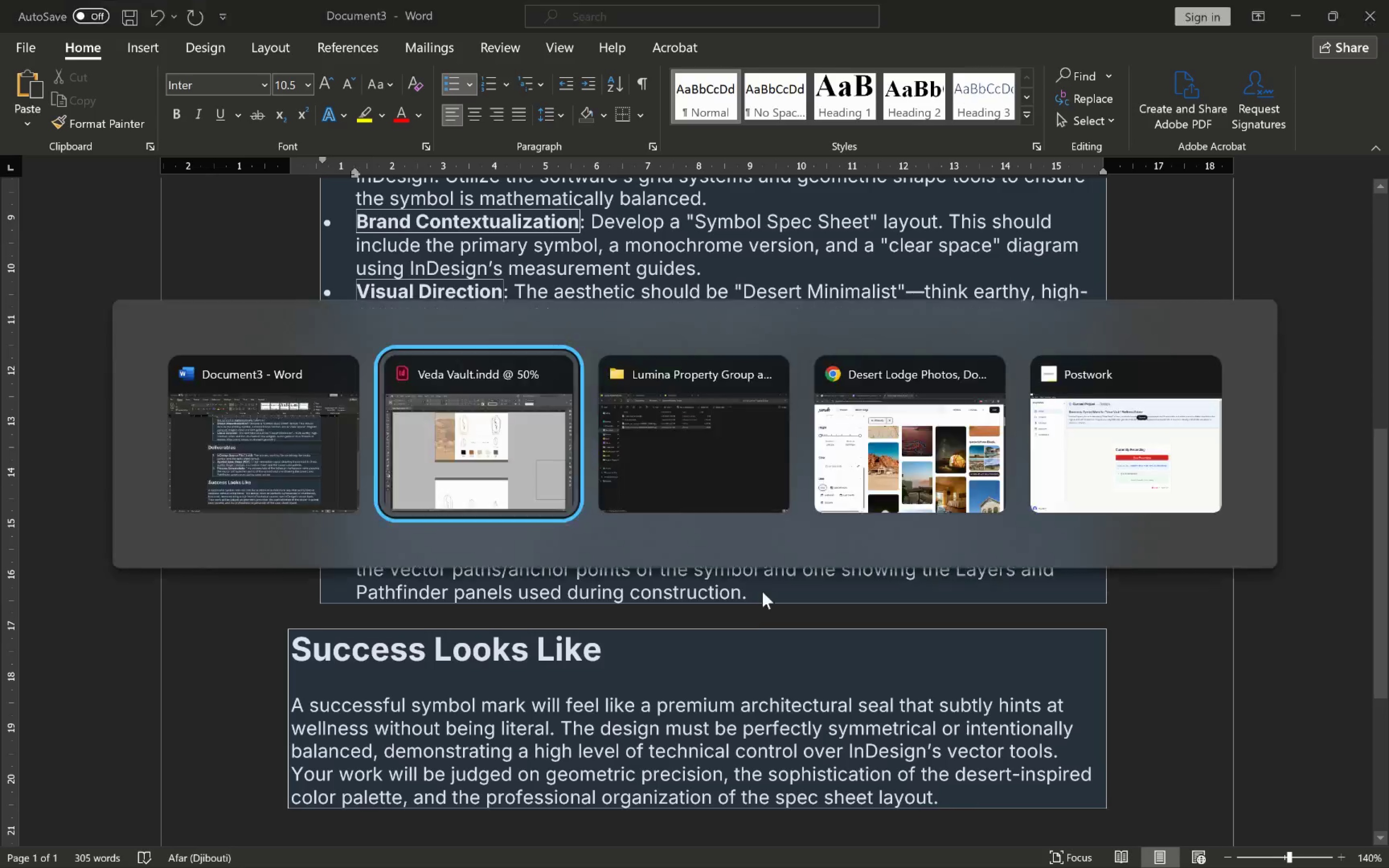 
key(Alt+Tab)
 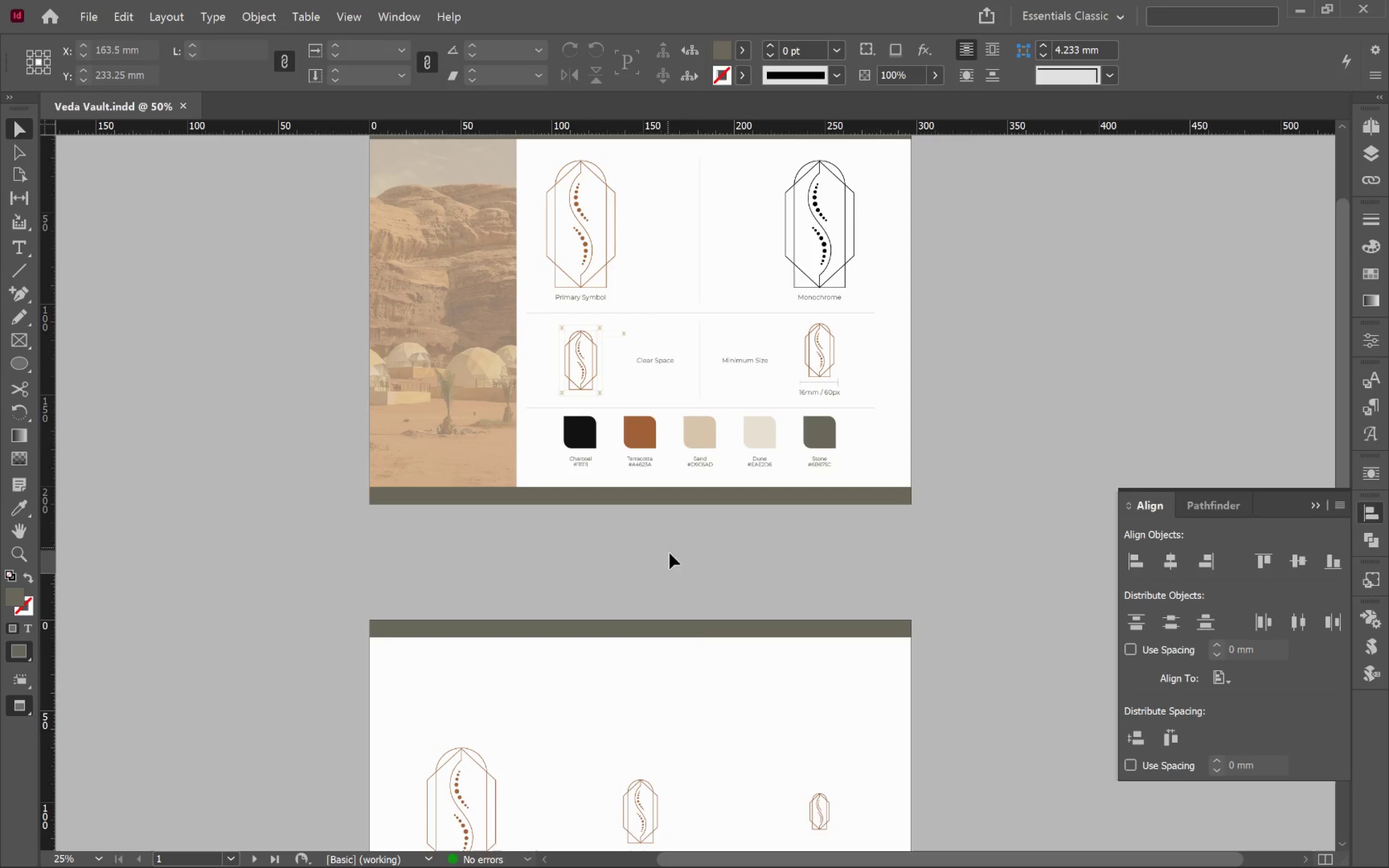 
hold_key(key=AltLeft, duration=1.4)
 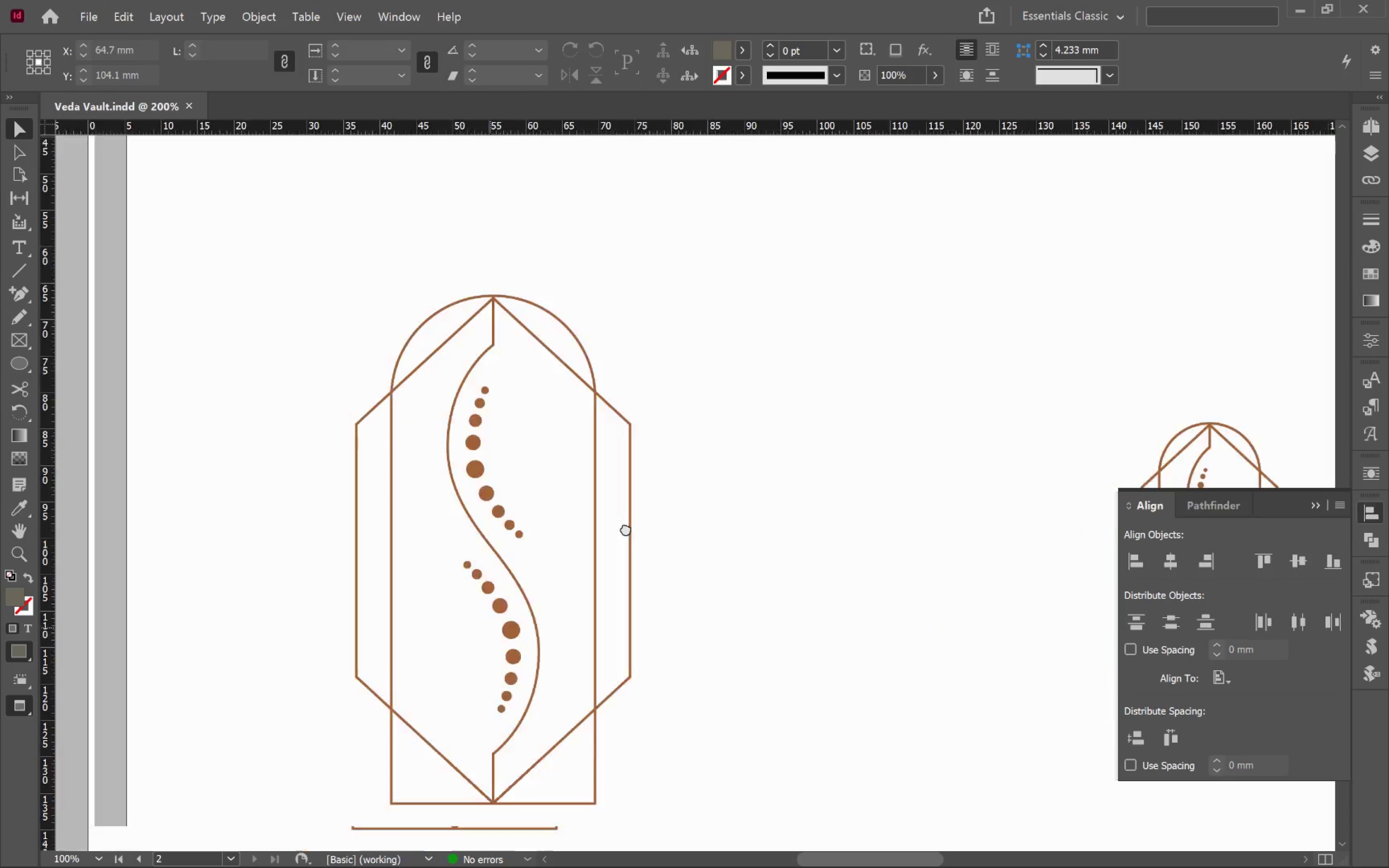 
scroll: coordinate [710, 635], scroll_direction: down, amount: 3.0
 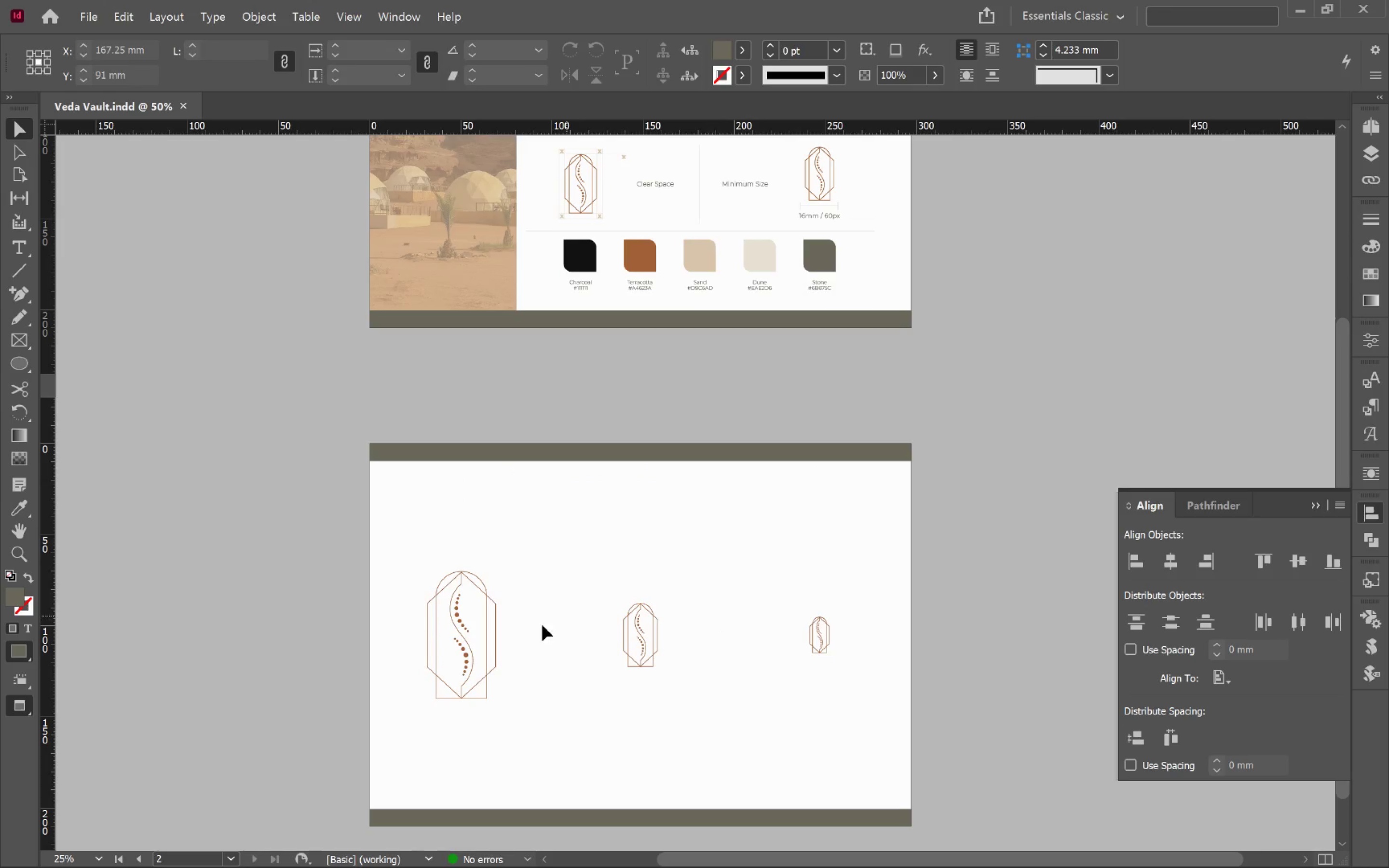 
hold_key(key=Space, duration=0.48)
 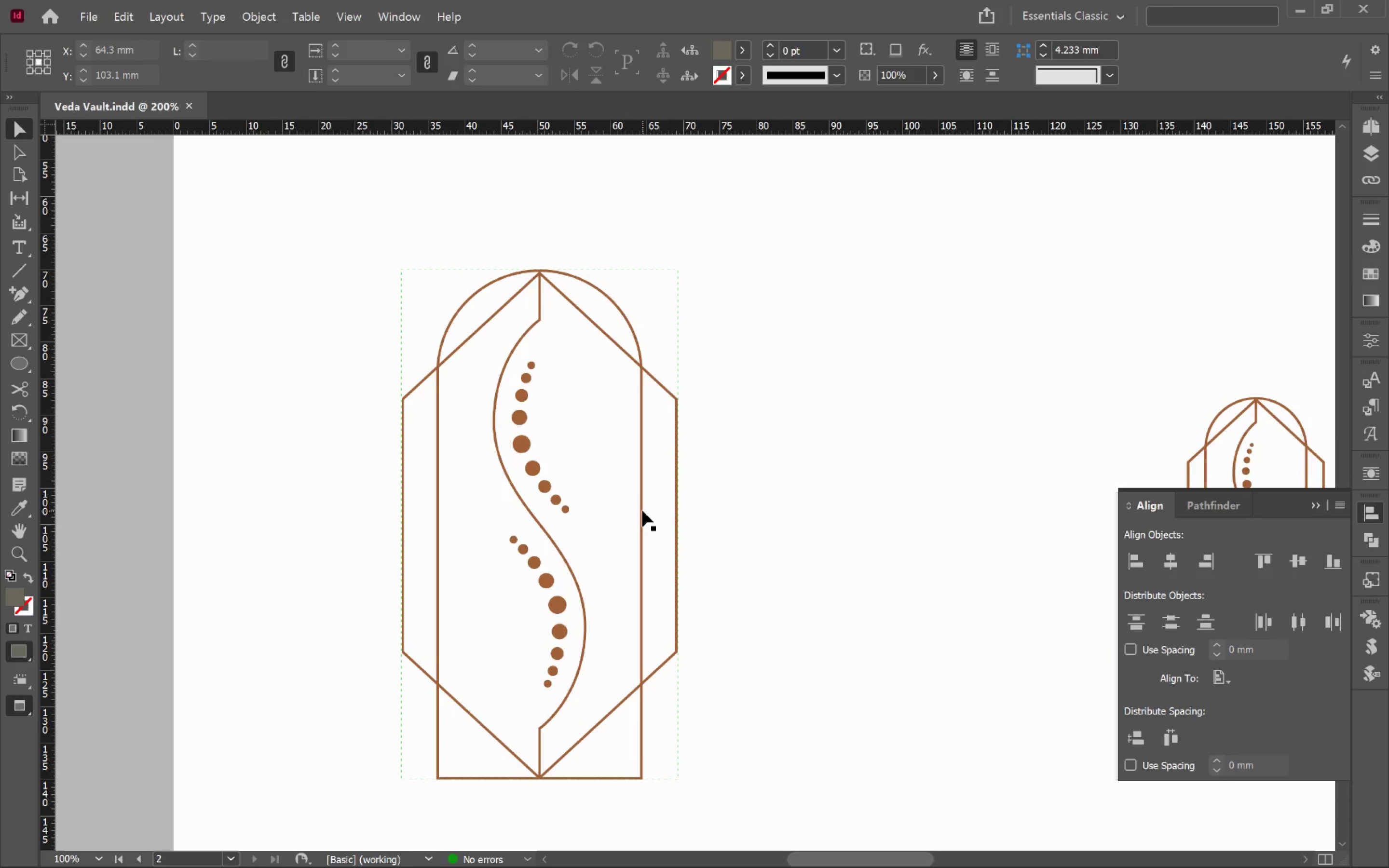 
scroll: coordinate [487, 634], scroll_direction: up, amount: 5.0
 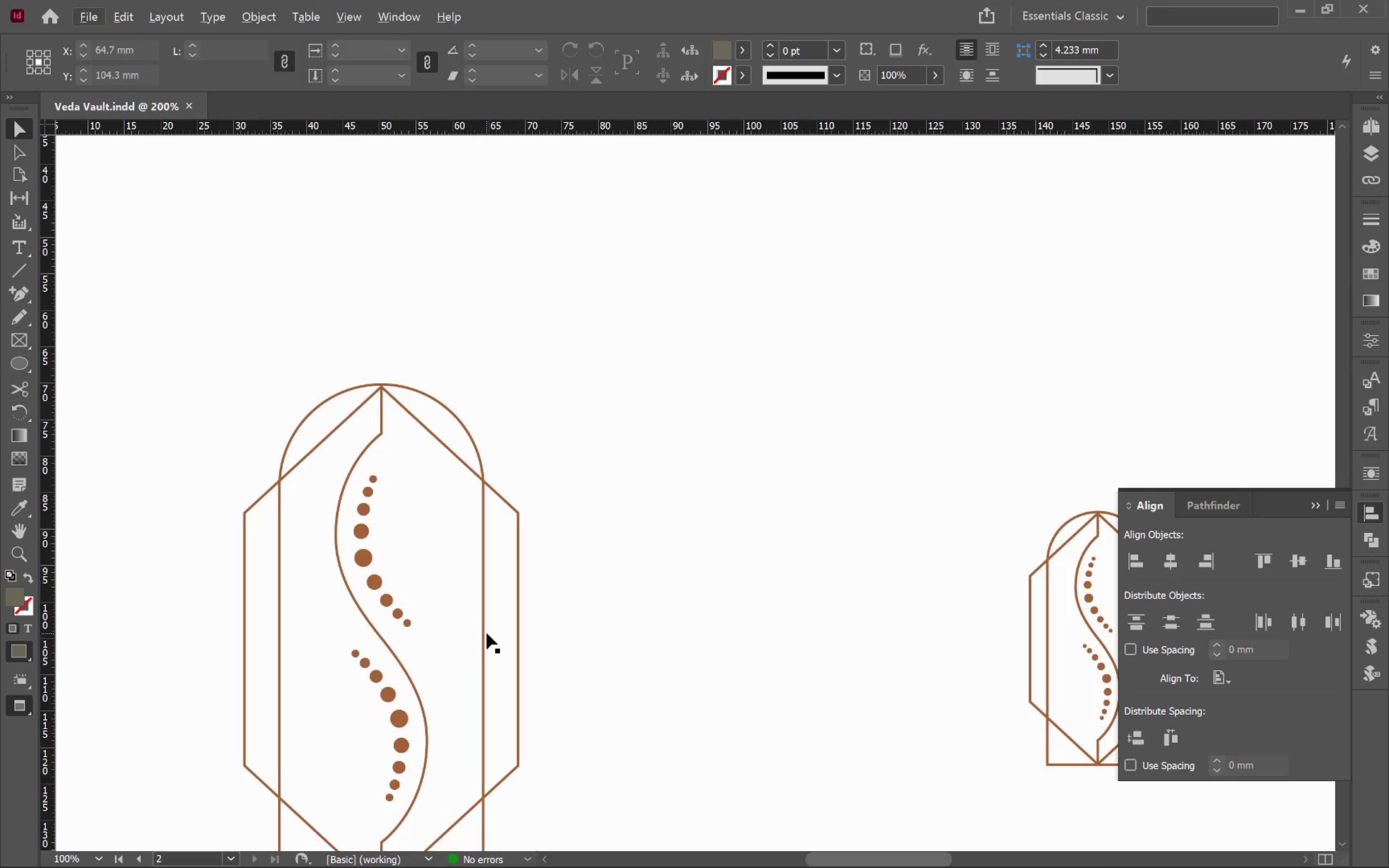 
left_click_drag(start_coordinate=[490, 627], to_coordinate=[648, 514])
 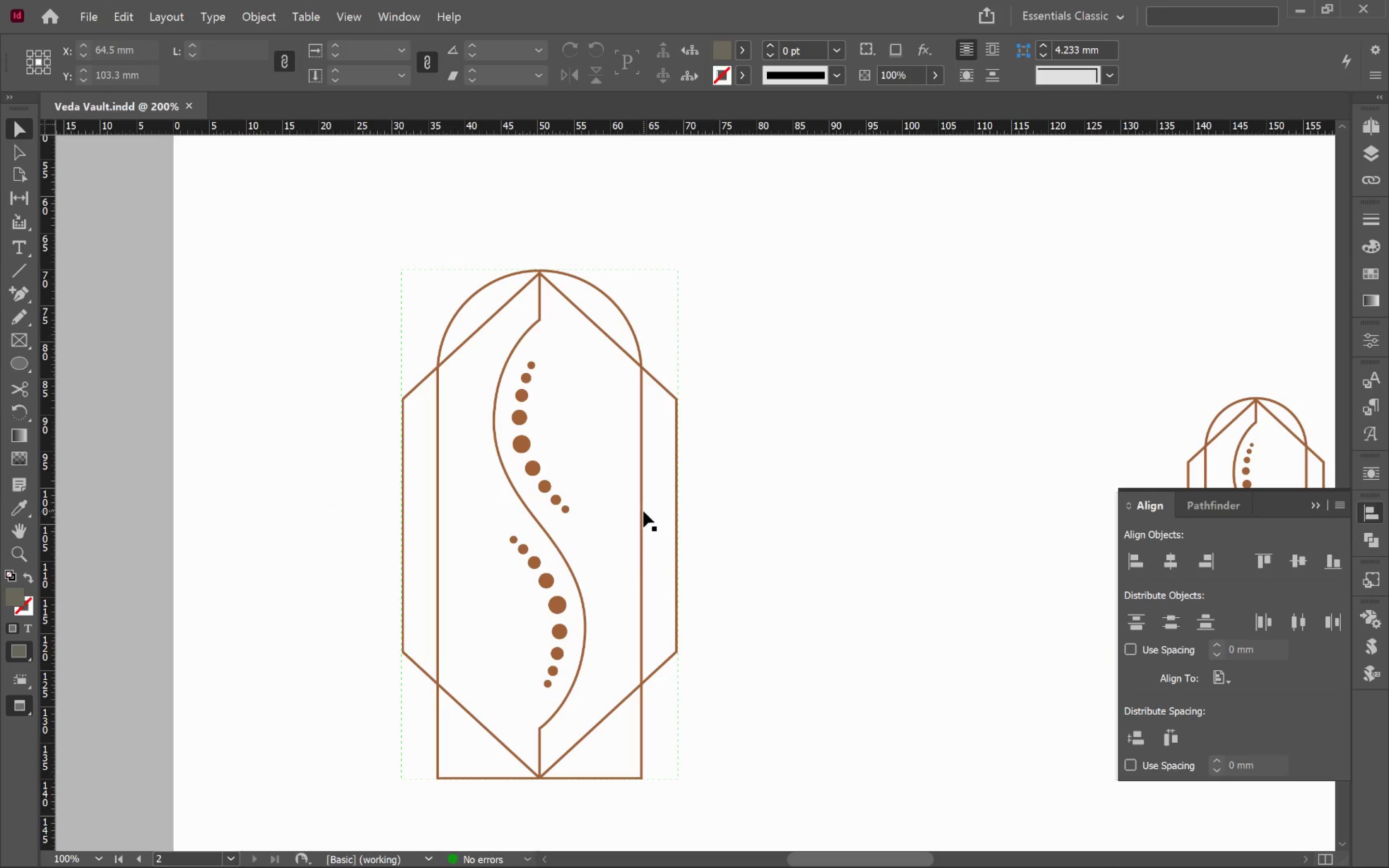 
left_click([642, 511])
 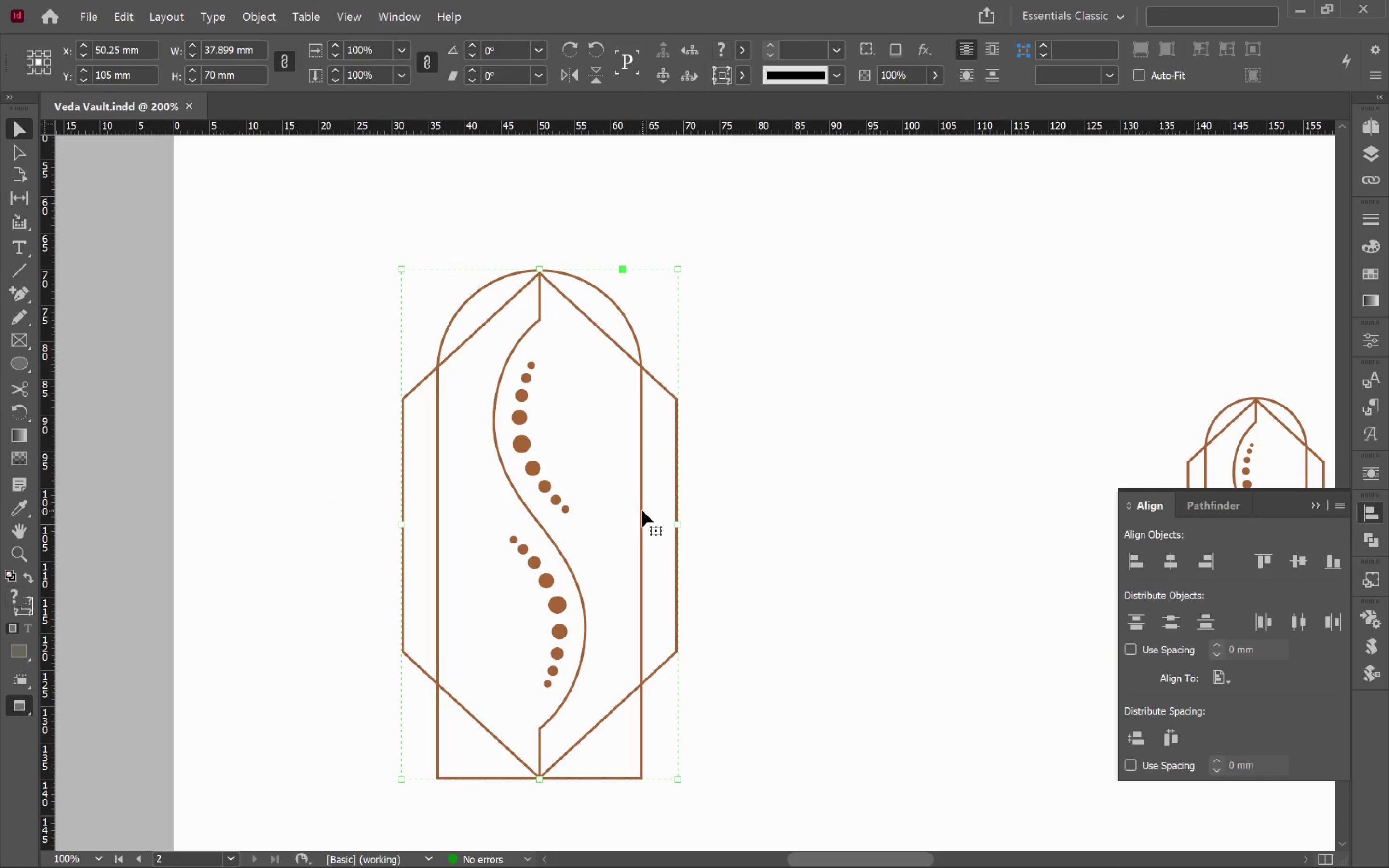 
key(A)
 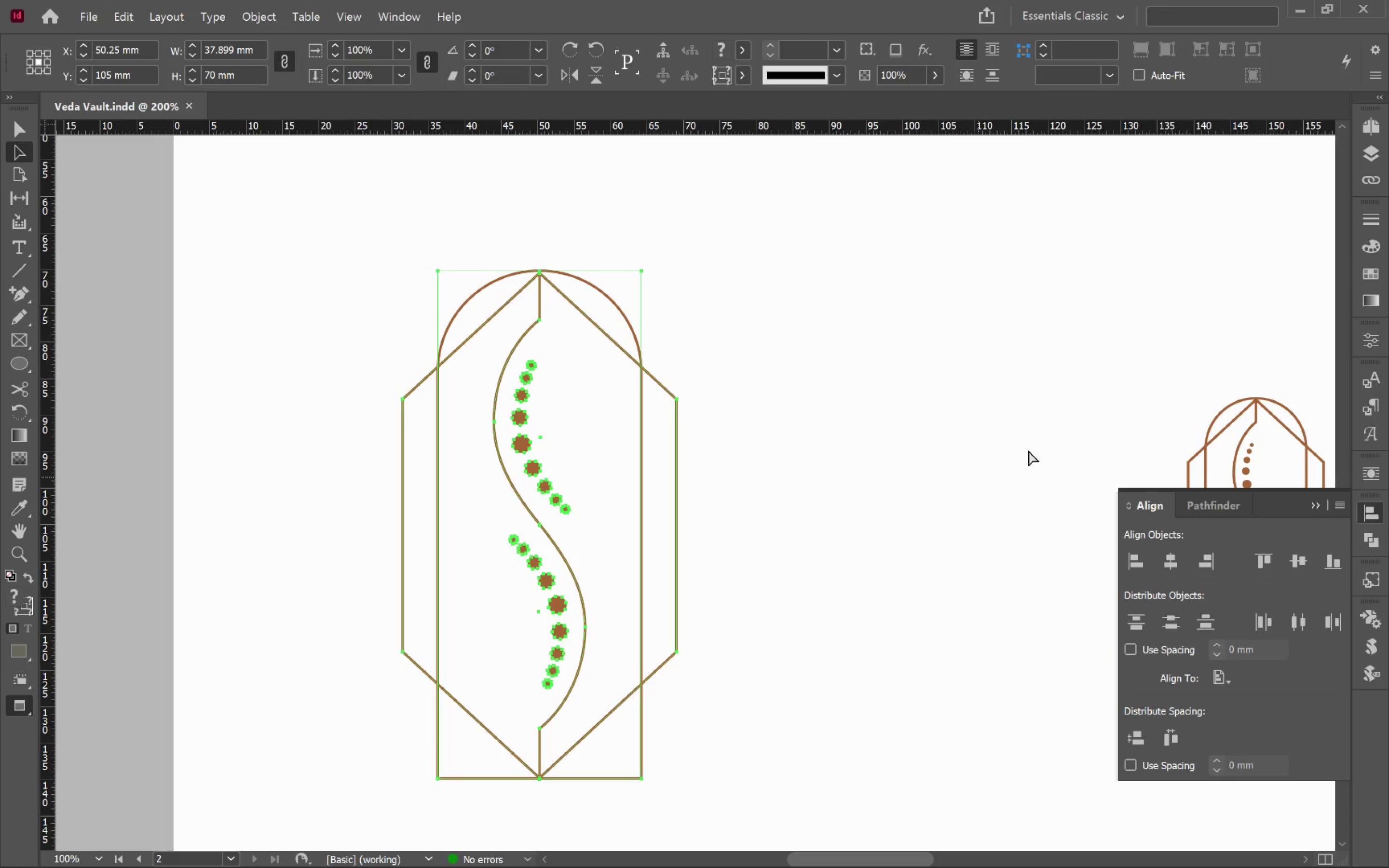 
left_click([1373, 129])
 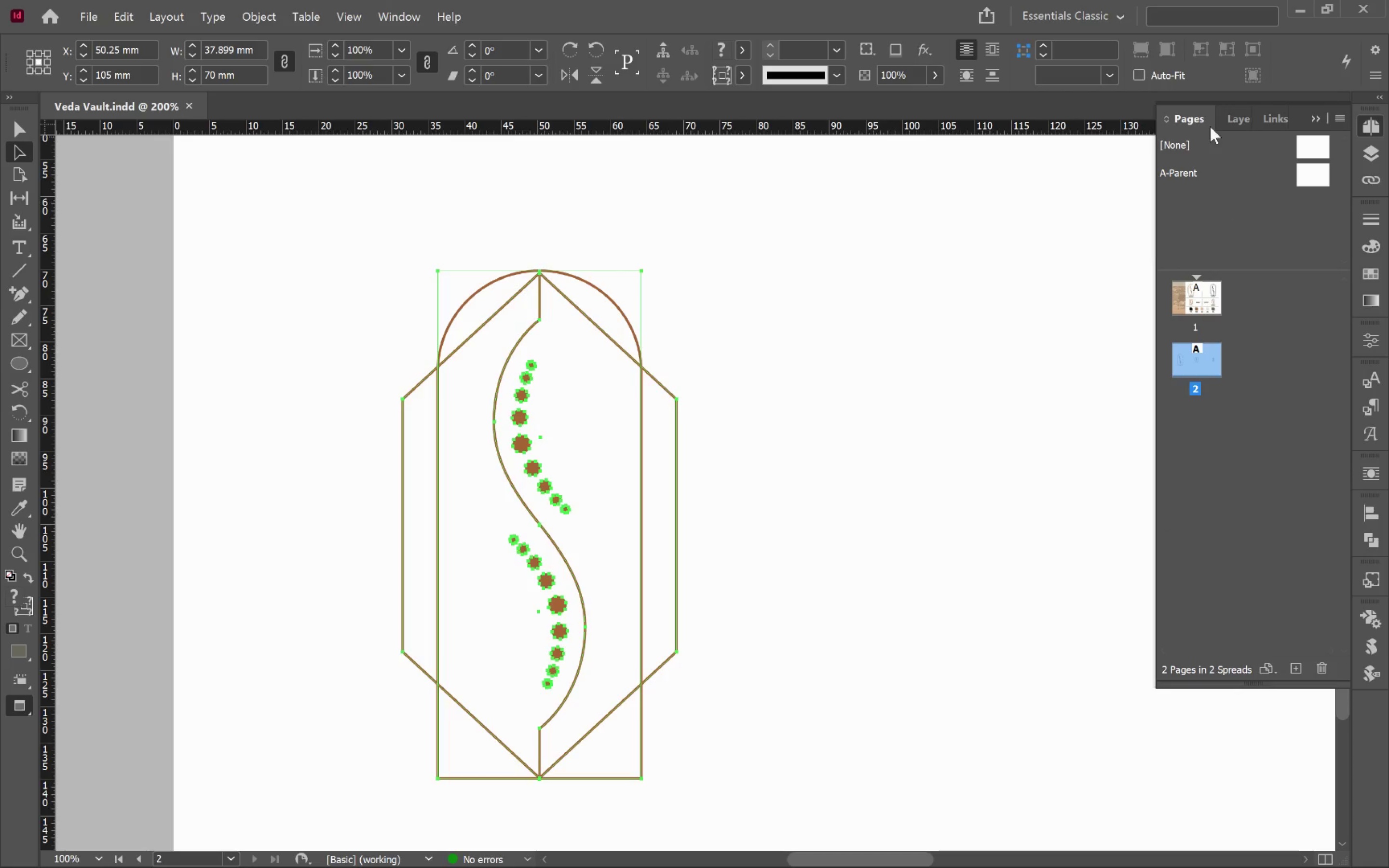 
left_click([1239, 118])
 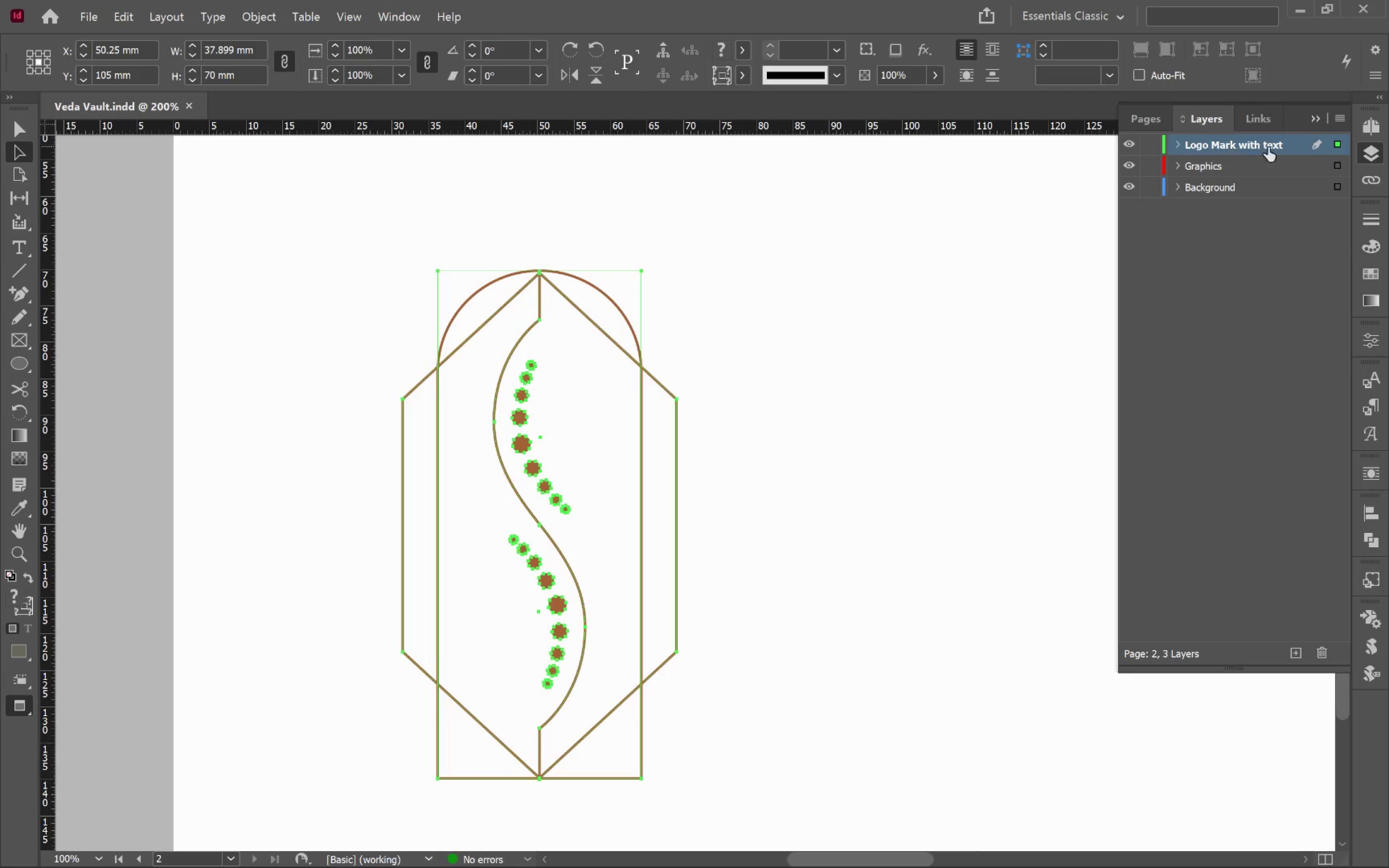 
double_click([1299, 147])
 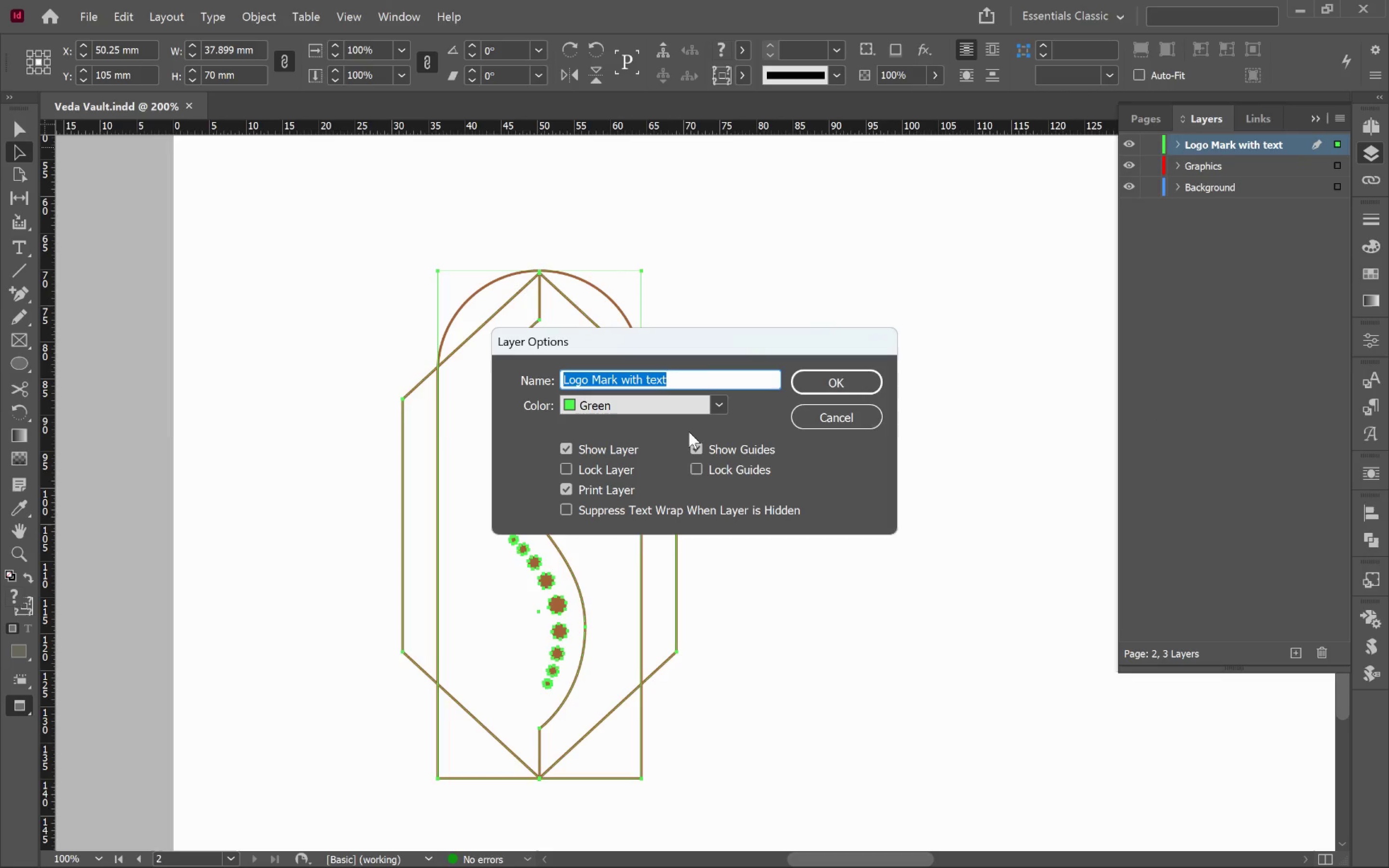 
left_click([723, 405])
 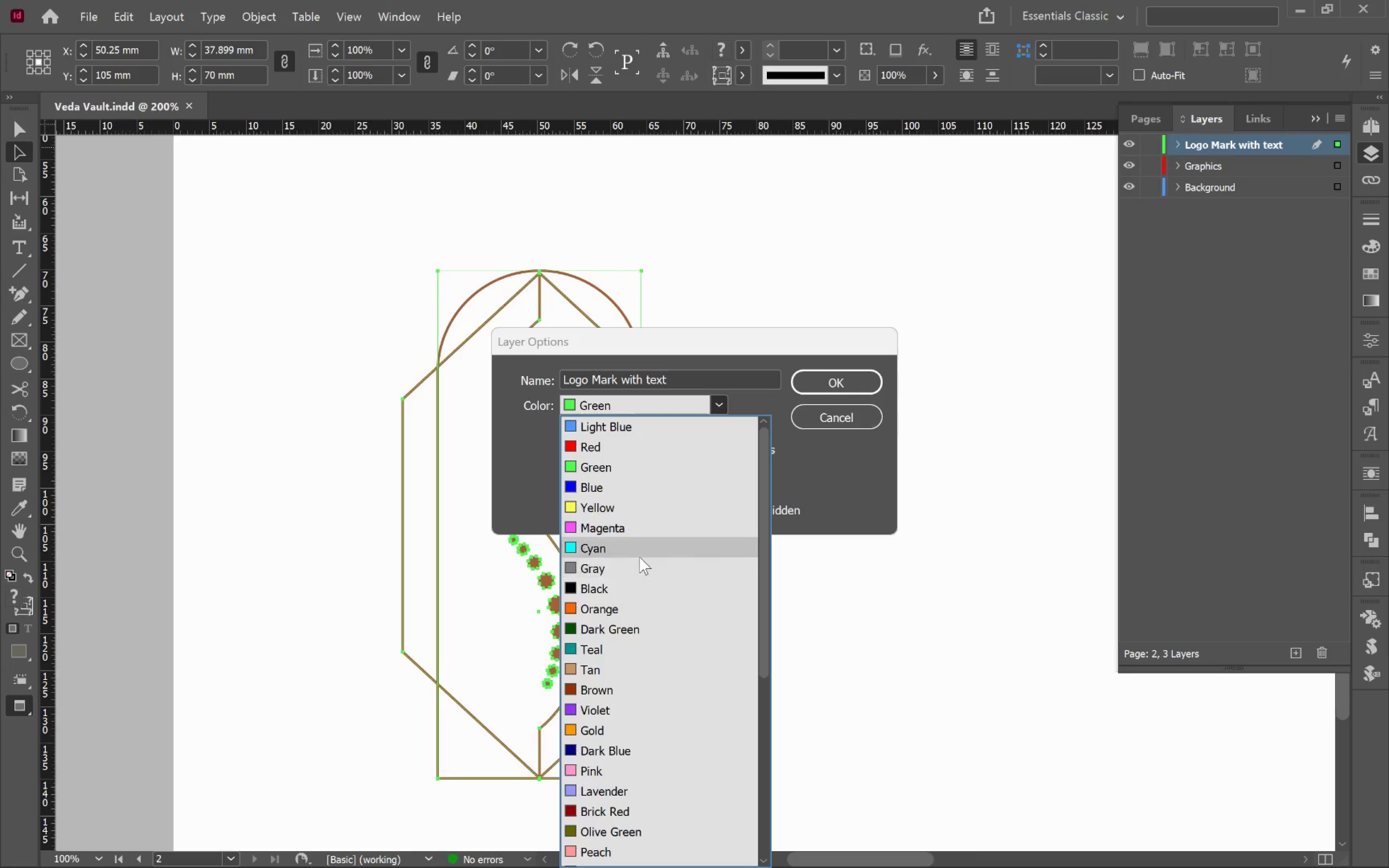 
left_click([639, 565])
 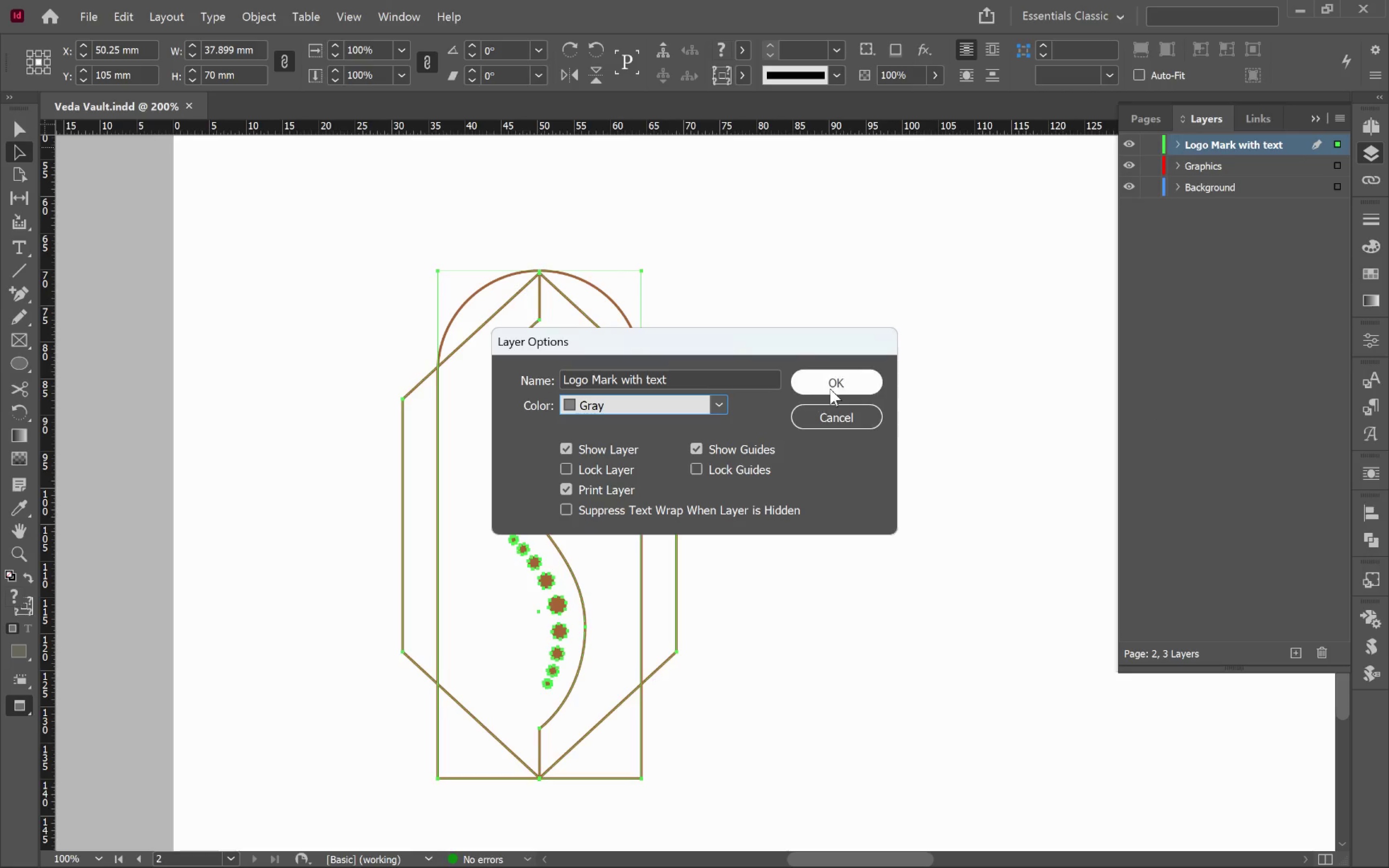 
left_click([836, 384])
 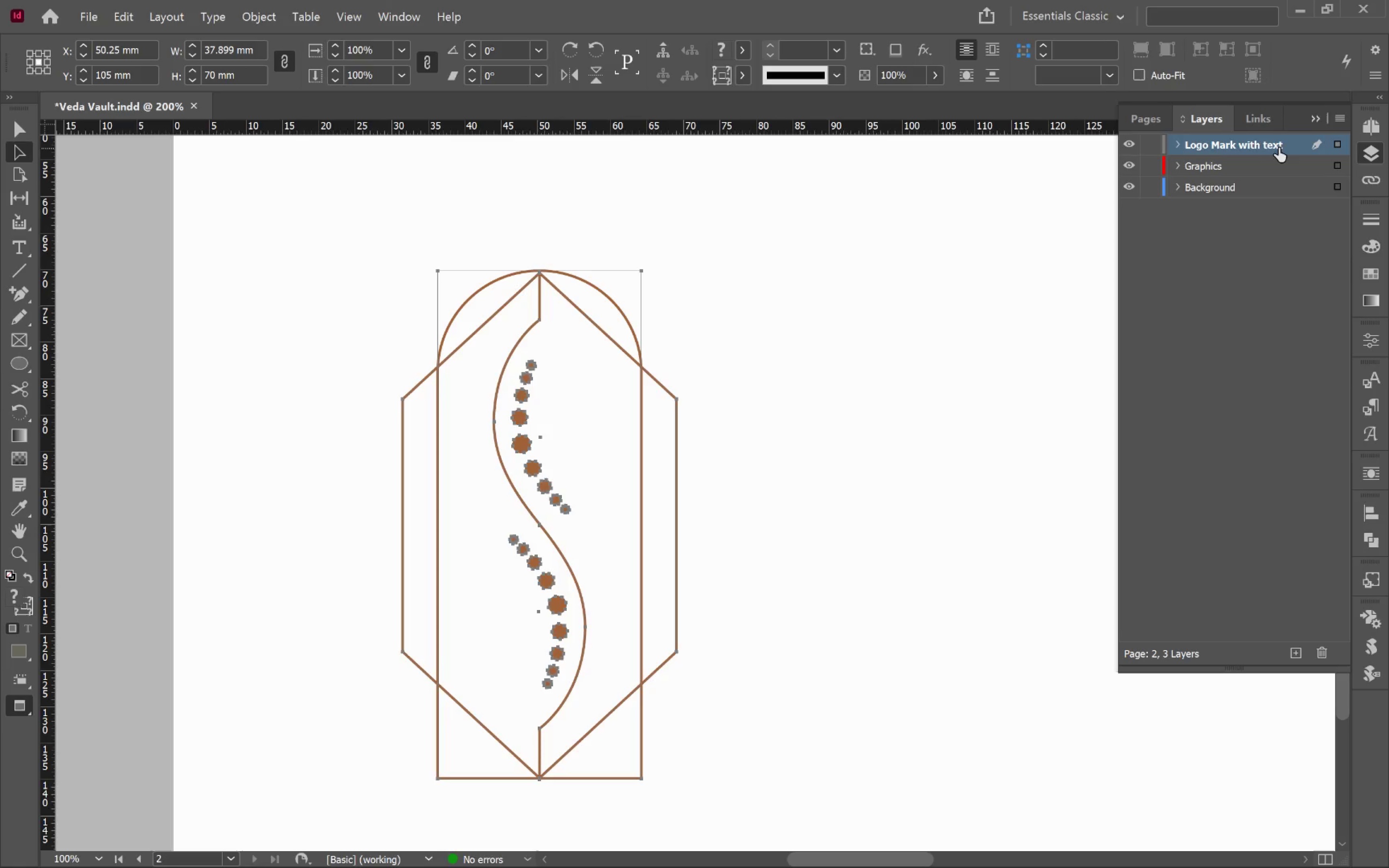 
double_click([1295, 143])
 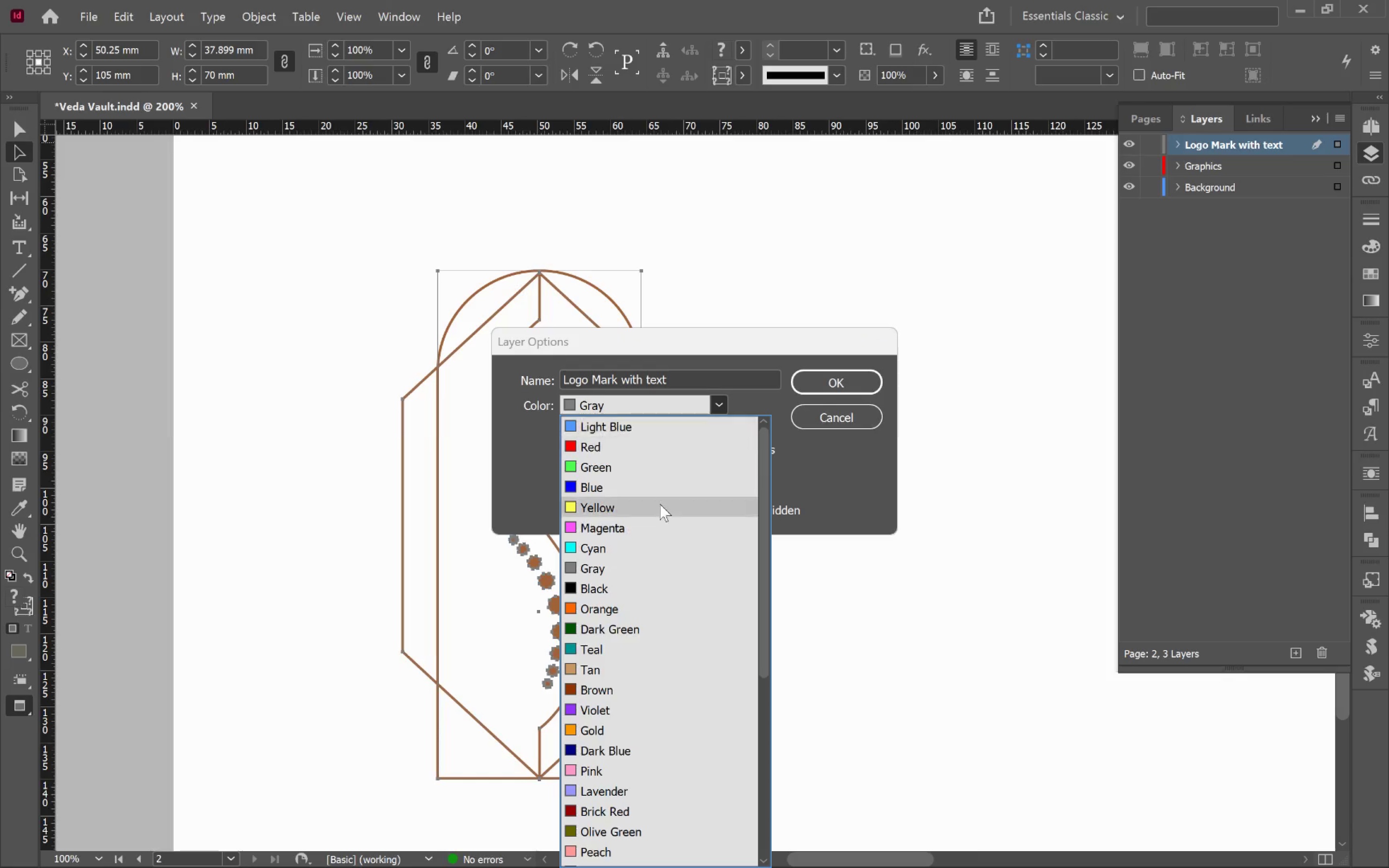 
left_click([684, 611])
 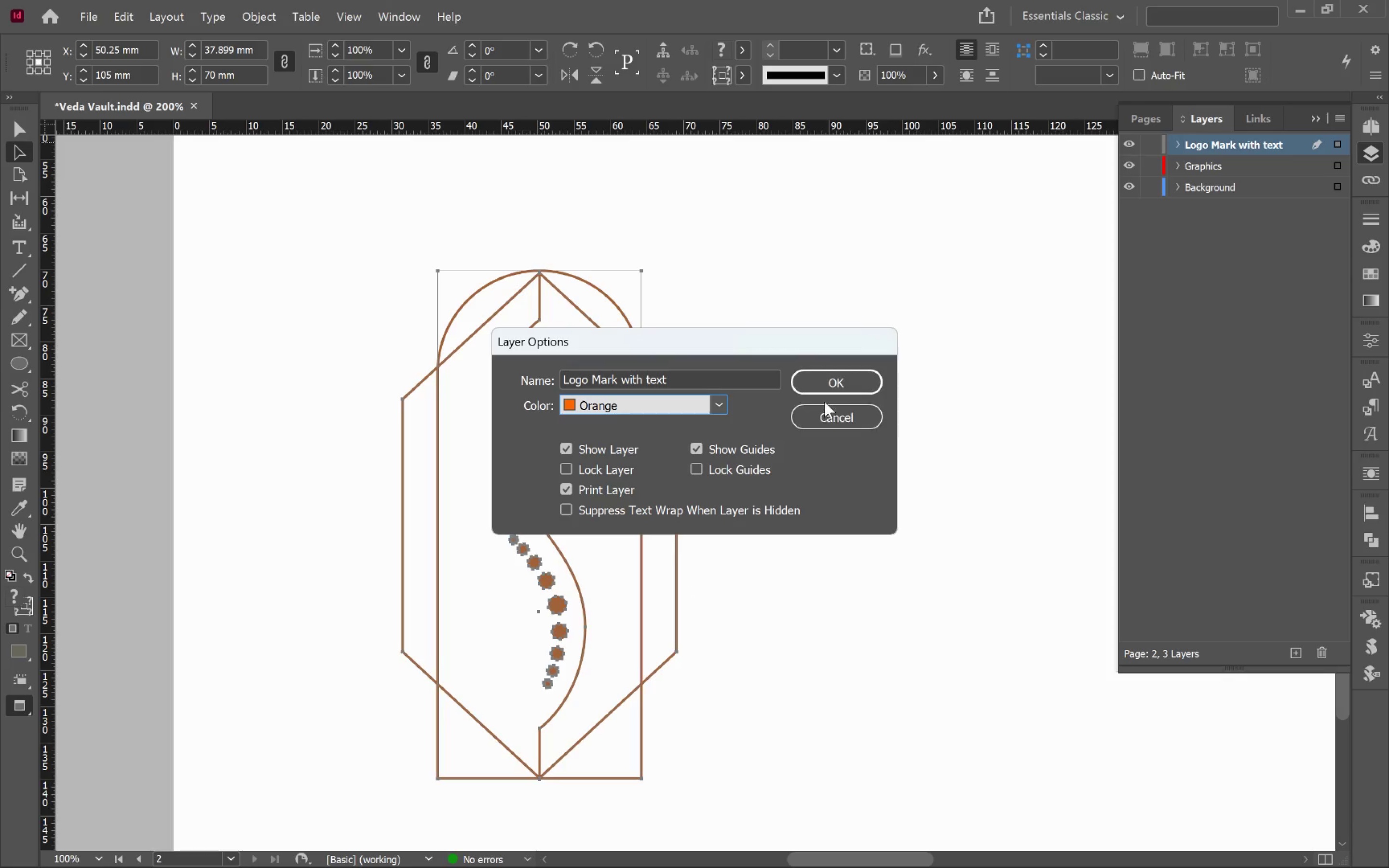 
left_click([840, 386])
 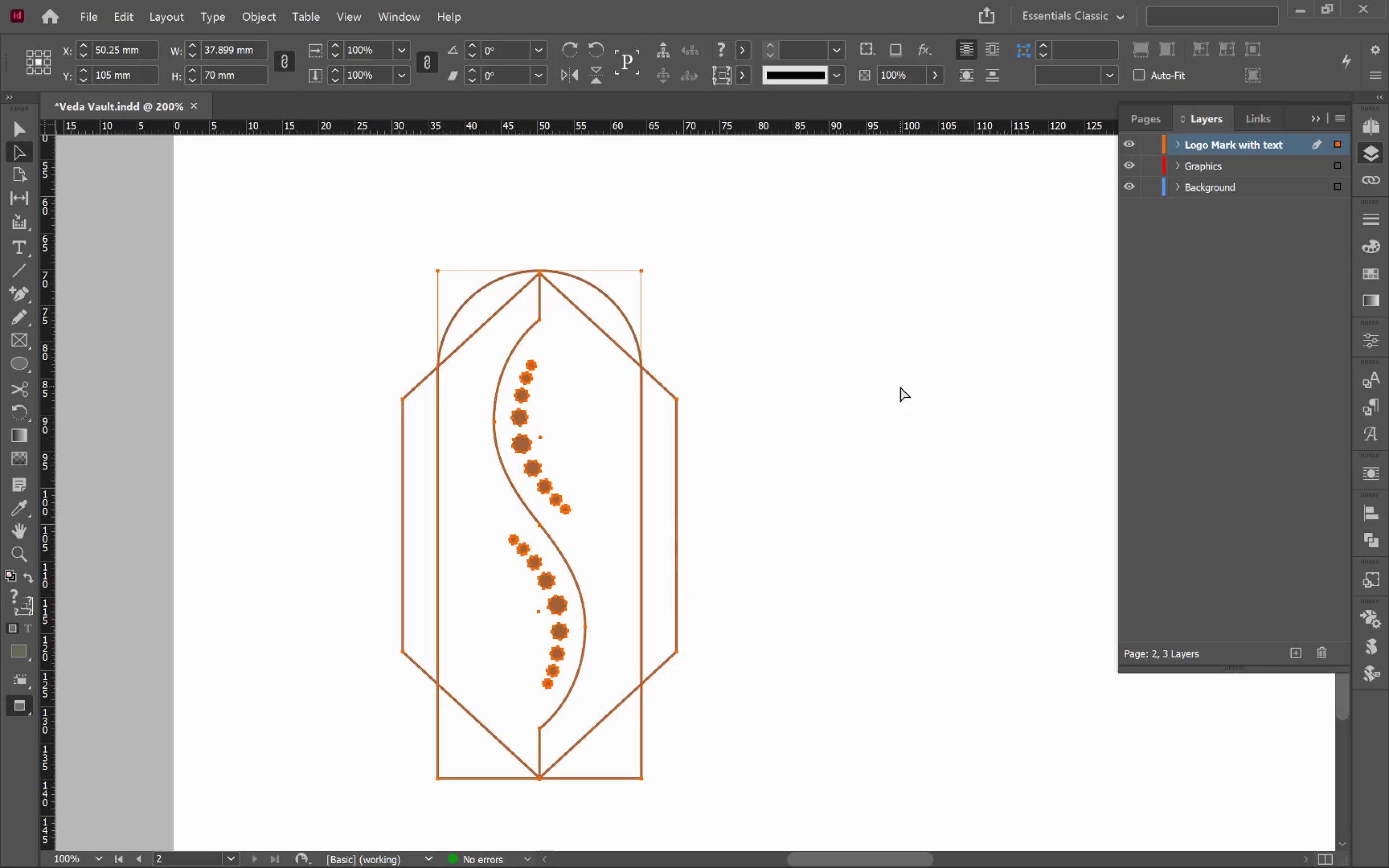 
wait(5.58)
 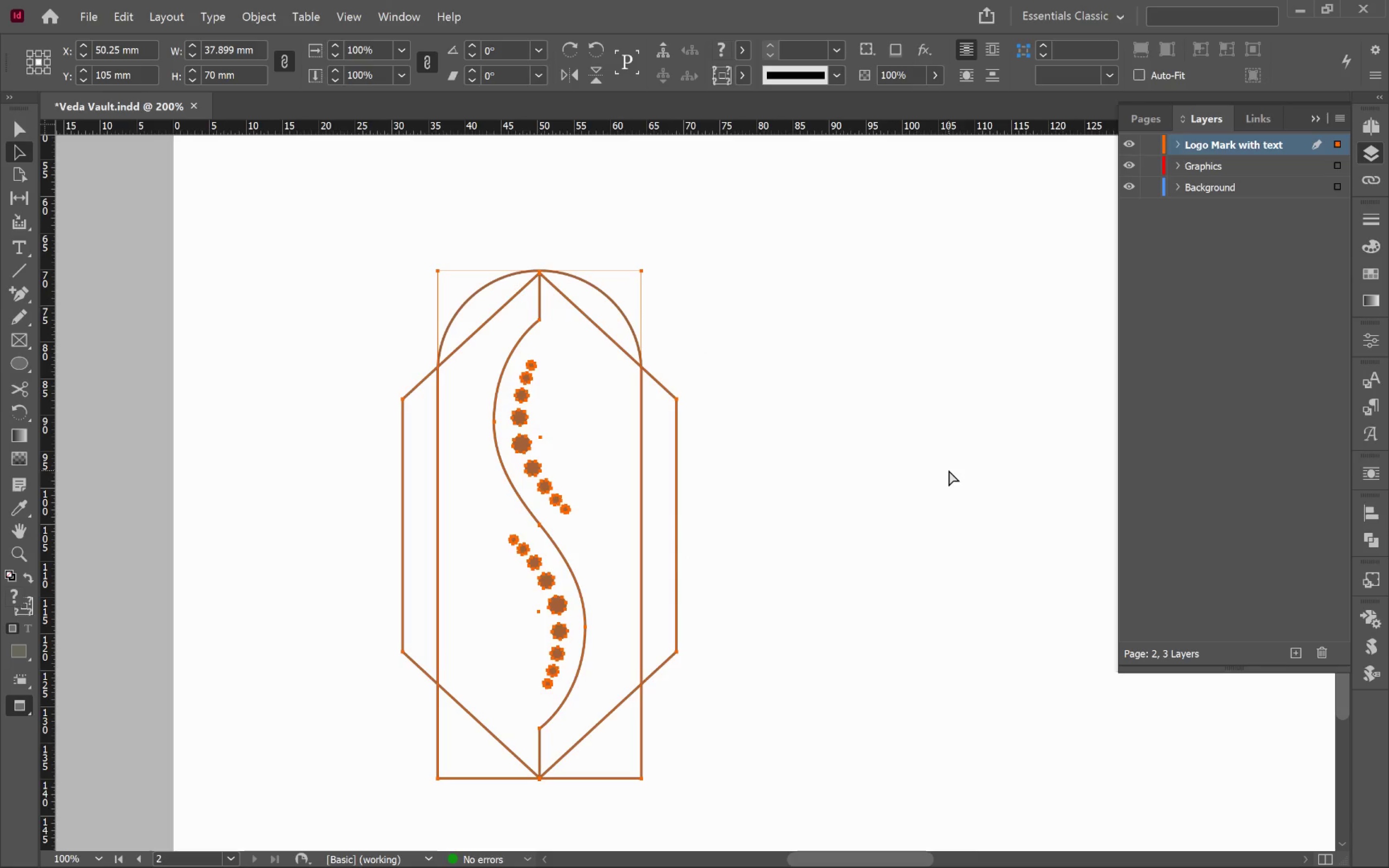 
key(Alt+AltLeft)
 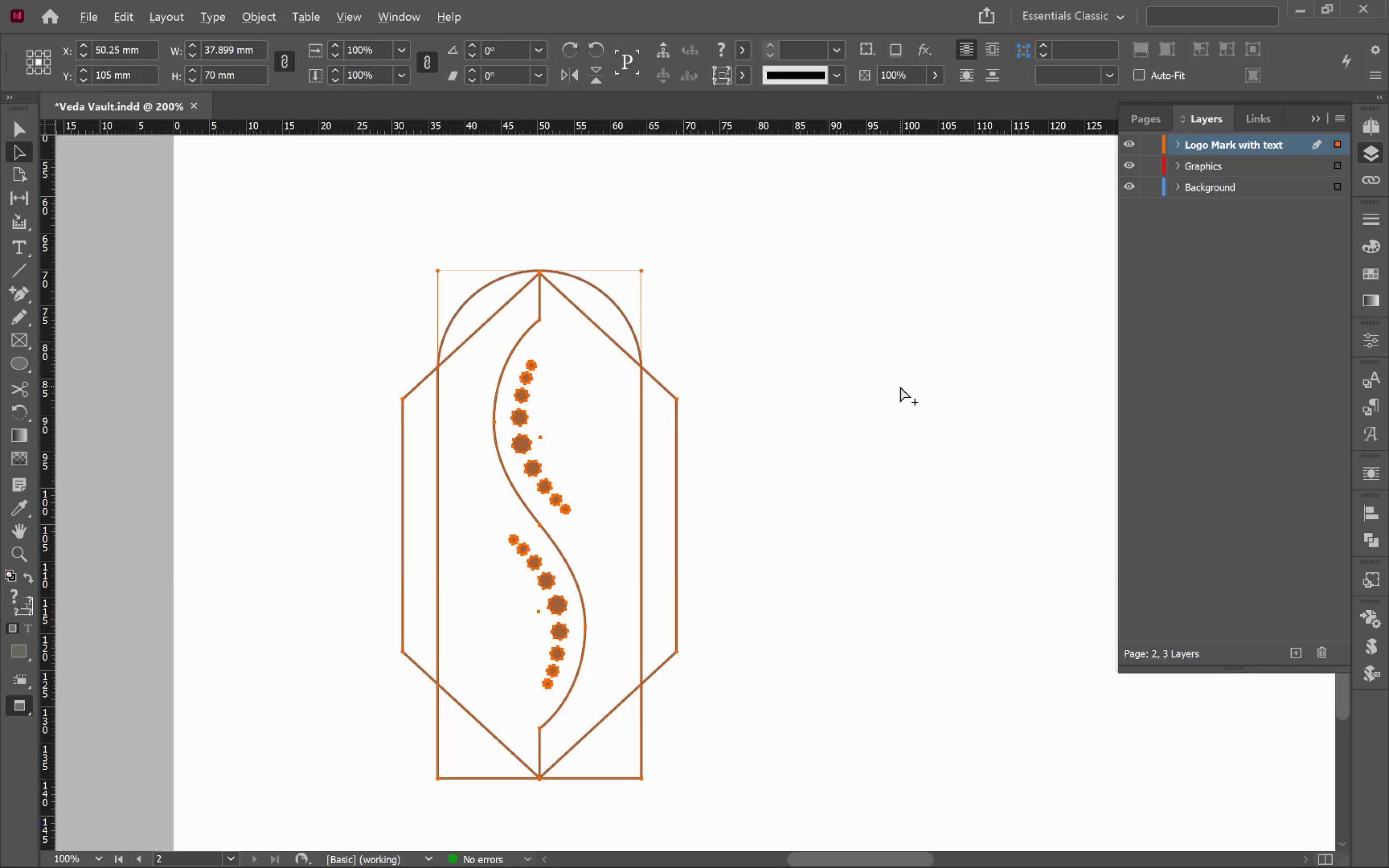 
key(Alt+Tab)
 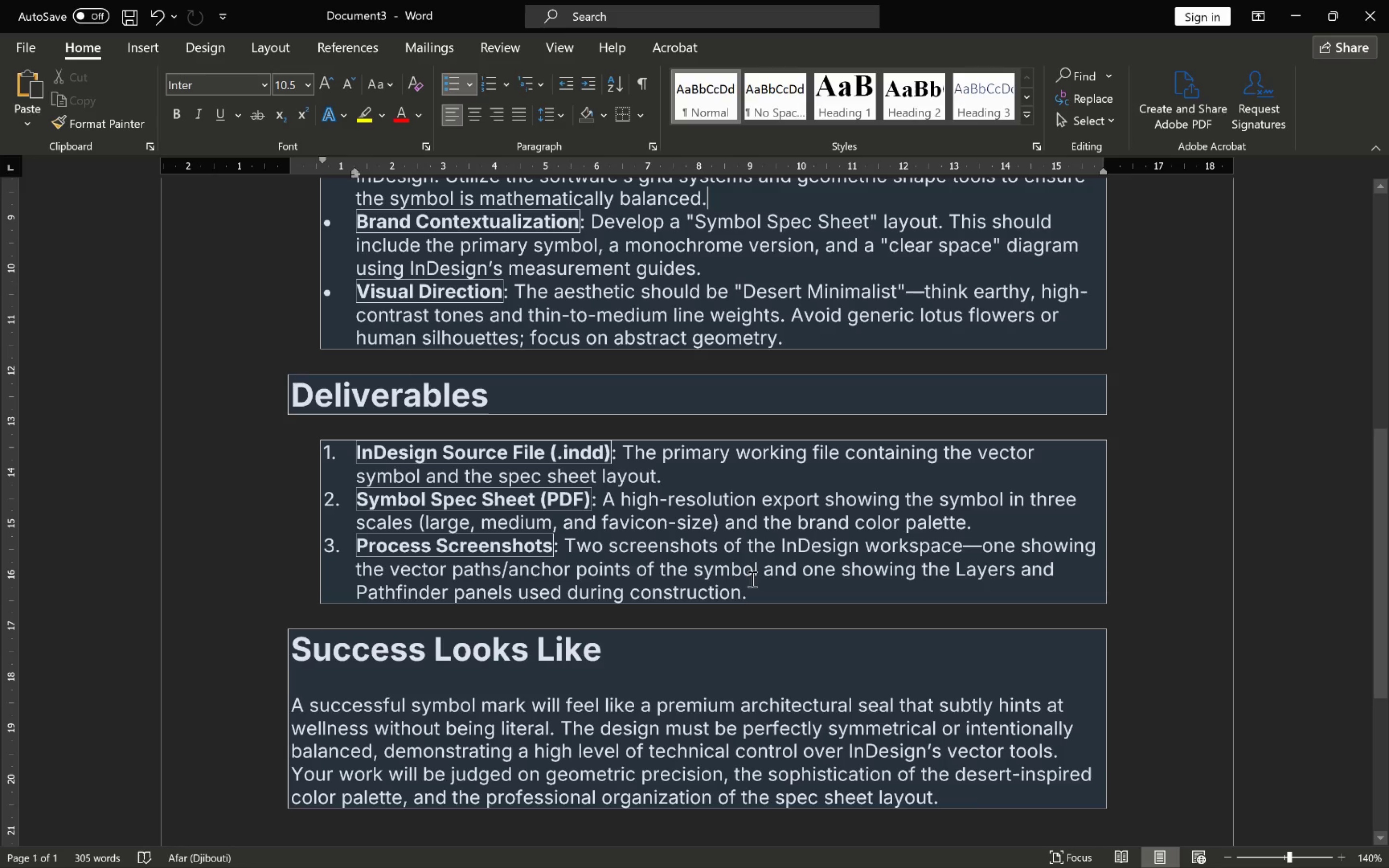 
key(Alt+AltLeft)
 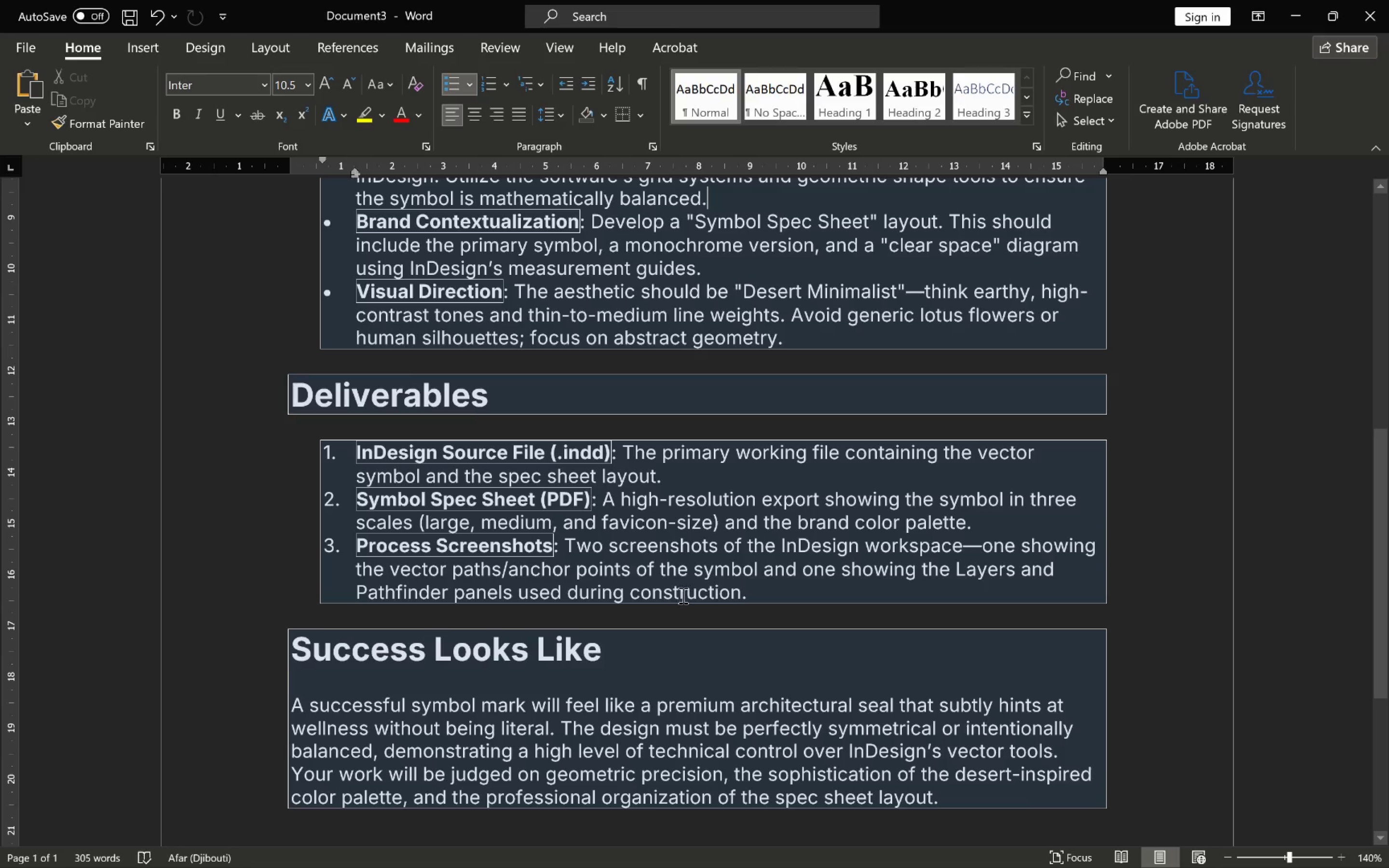 
key(Alt+Tab)
 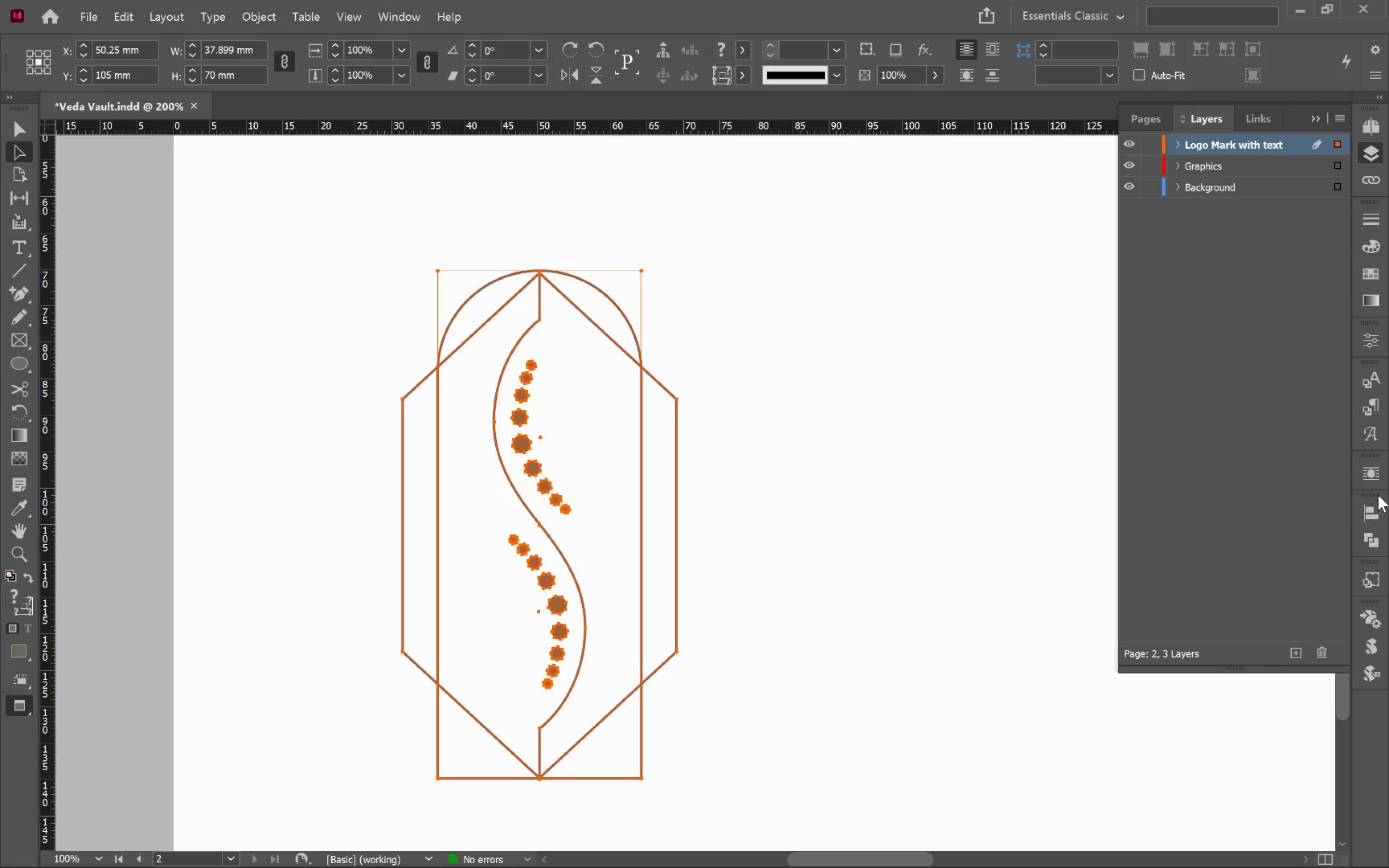 
left_click([1375, 544])
 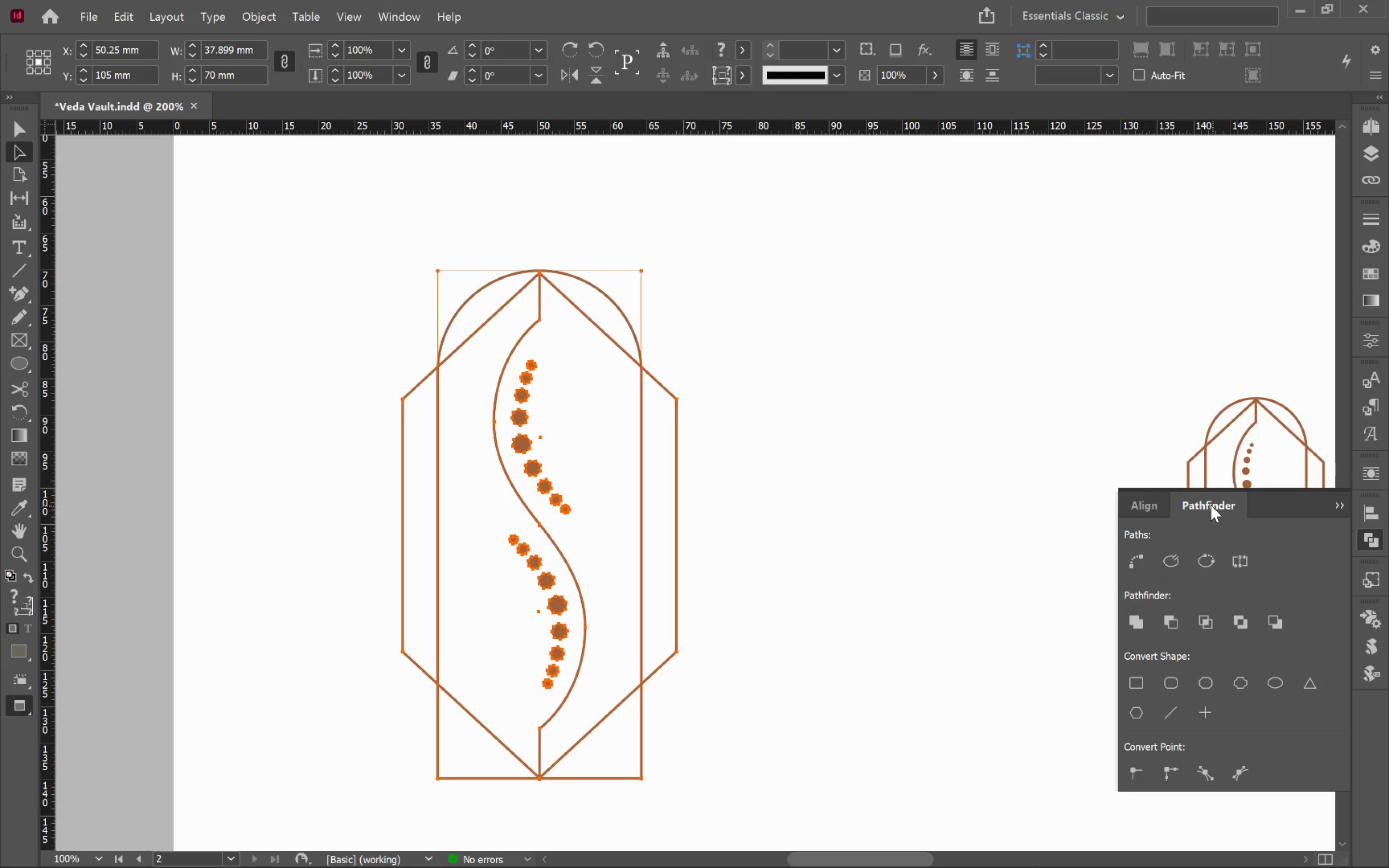 
left_click_drag(start_coordinate=[1210, 505], to_coordinate=[1099, 491])
 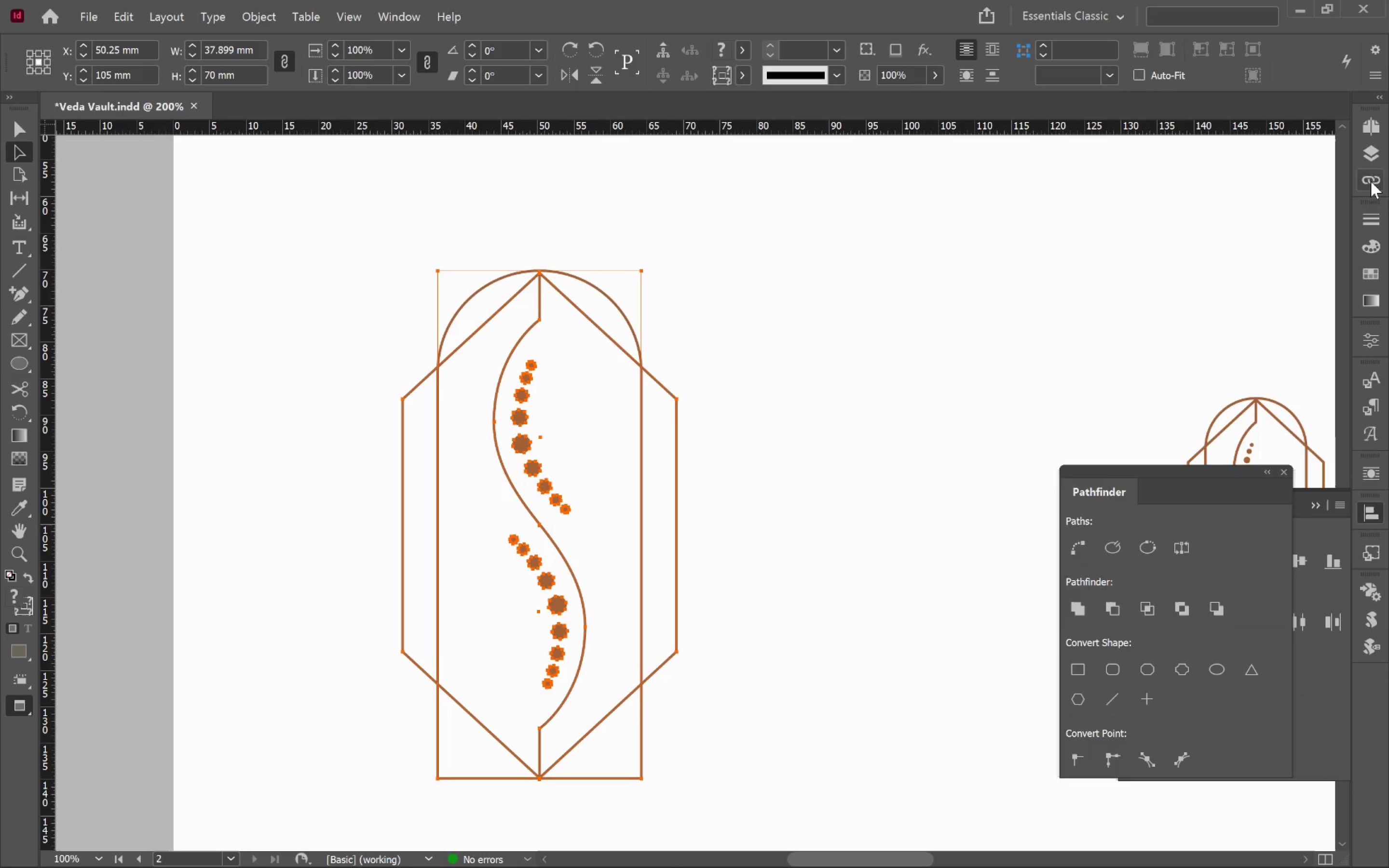 
left_click([1369, 117])
 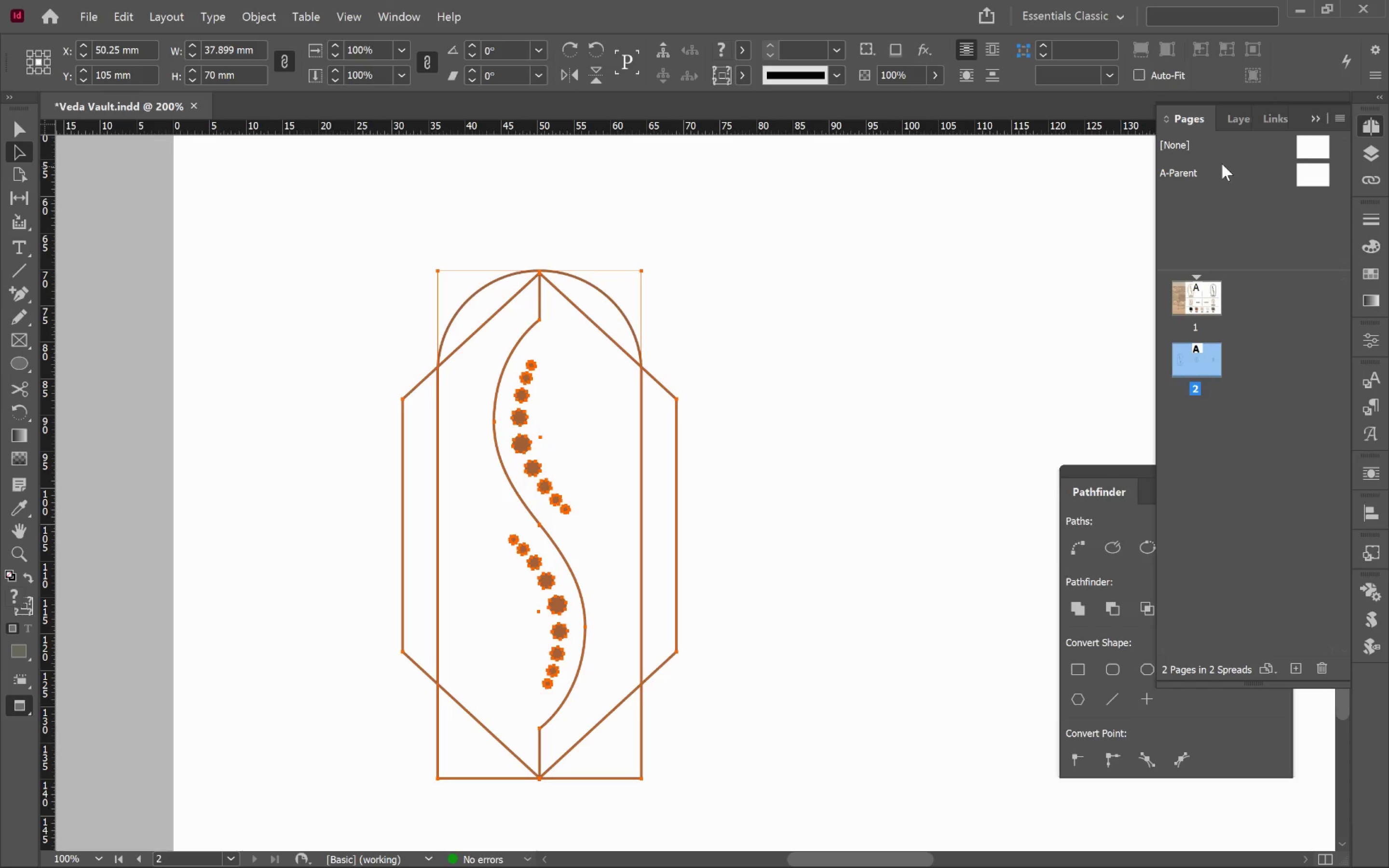 
left_click([1239, 118])
 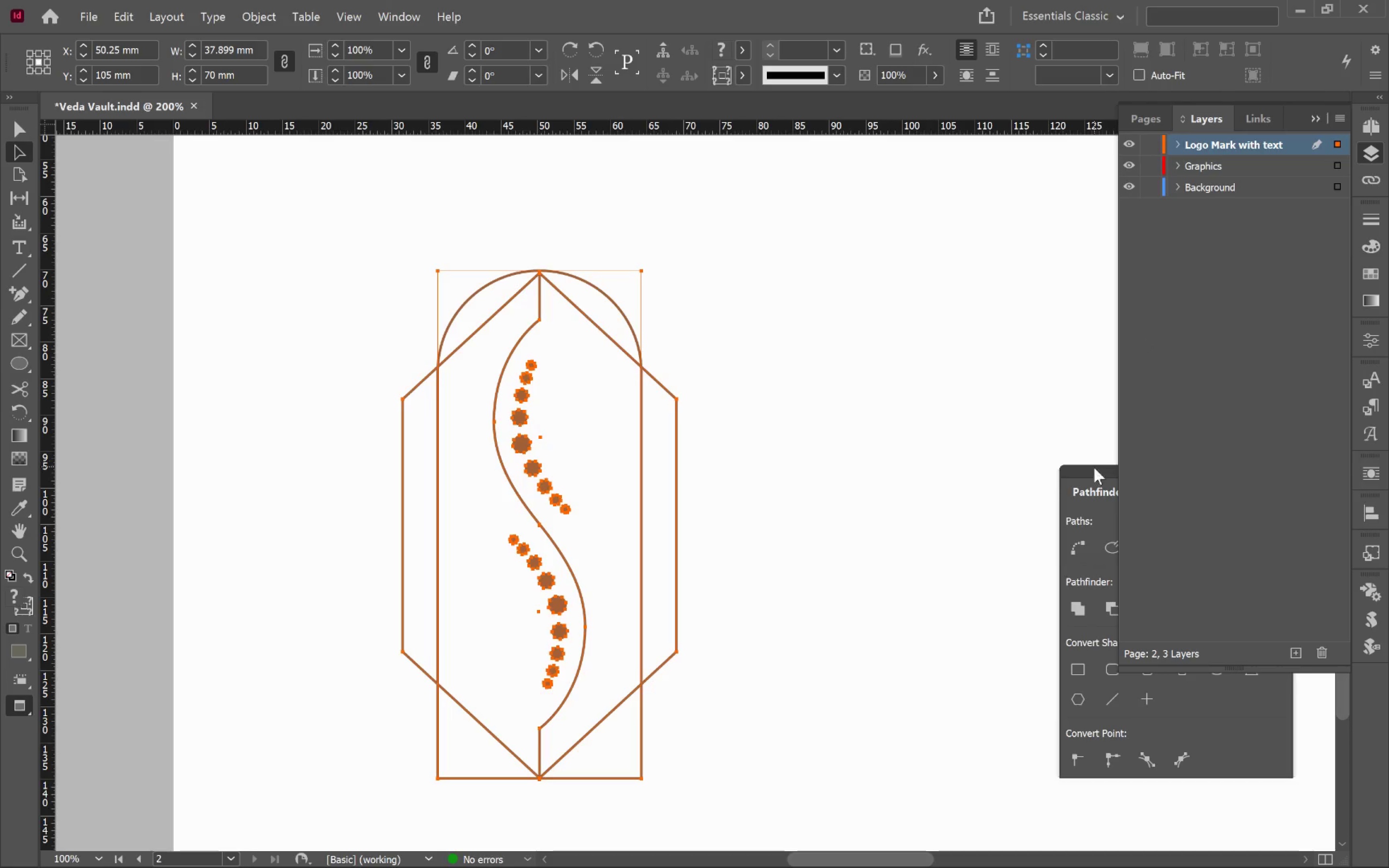 
left_click([1094, 475])
 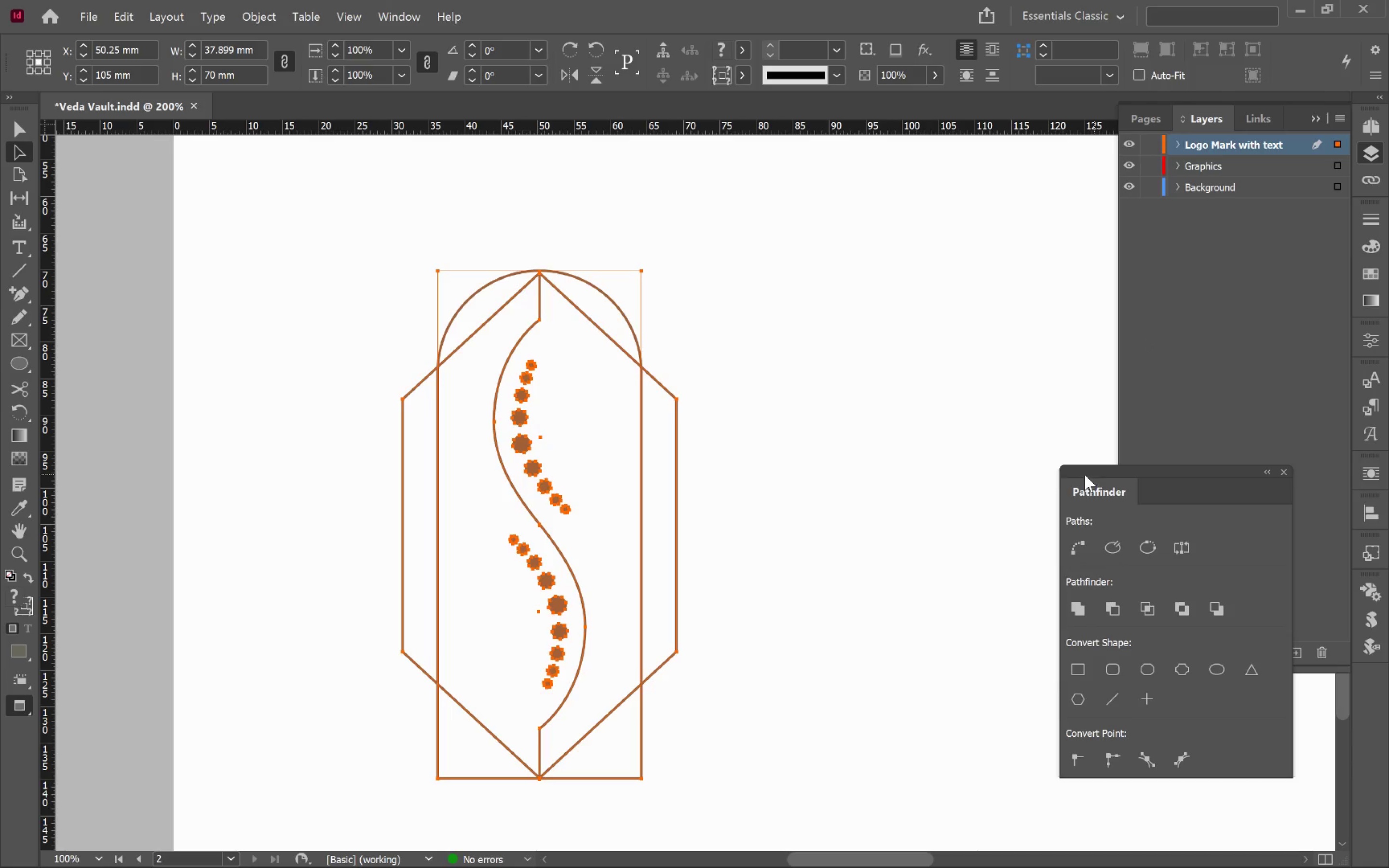 
left_click_drag(start_coordinate=[1085, 474], to_coordinate=[1147, 294])
 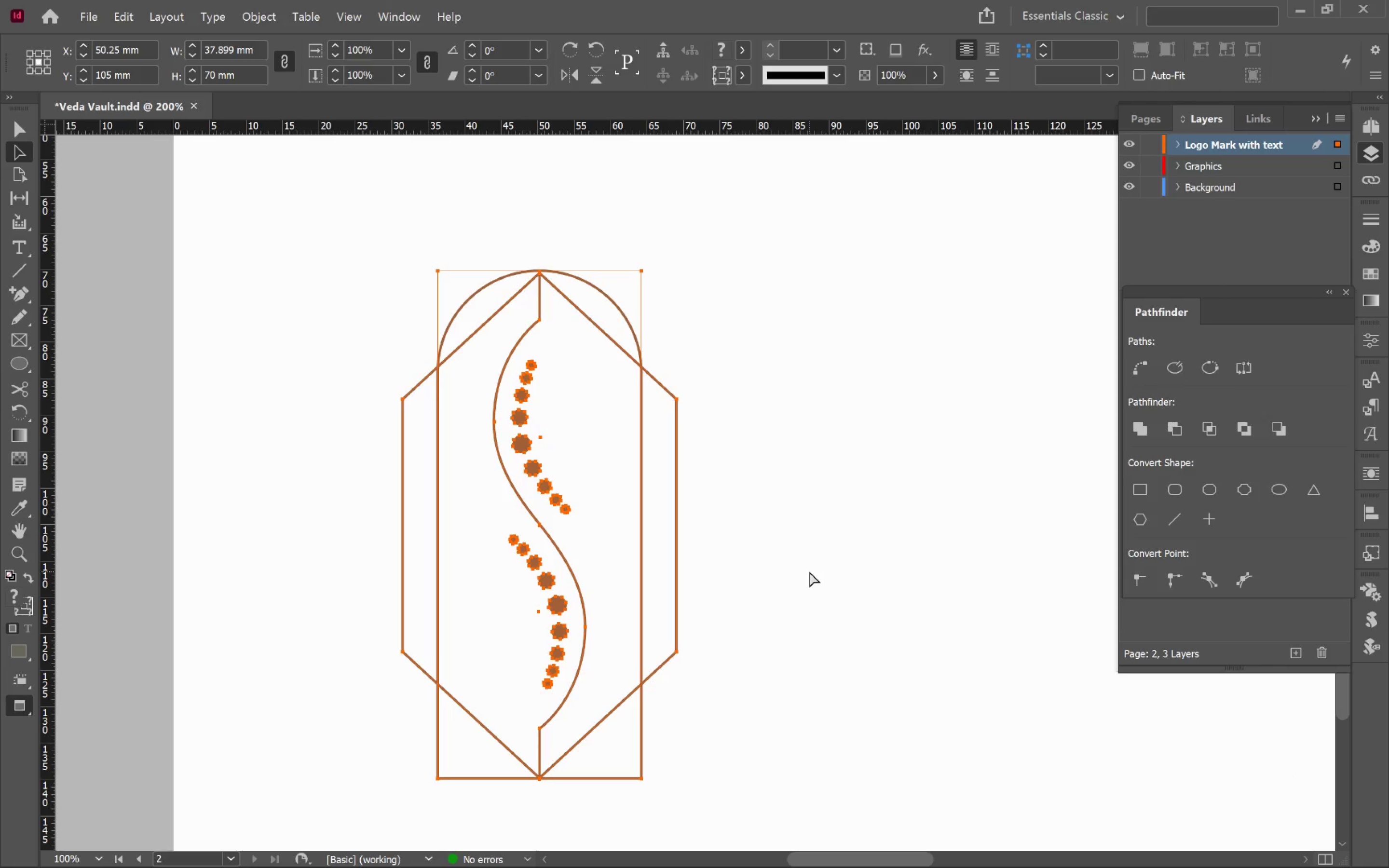 
key(Meta+MetaLeft)
 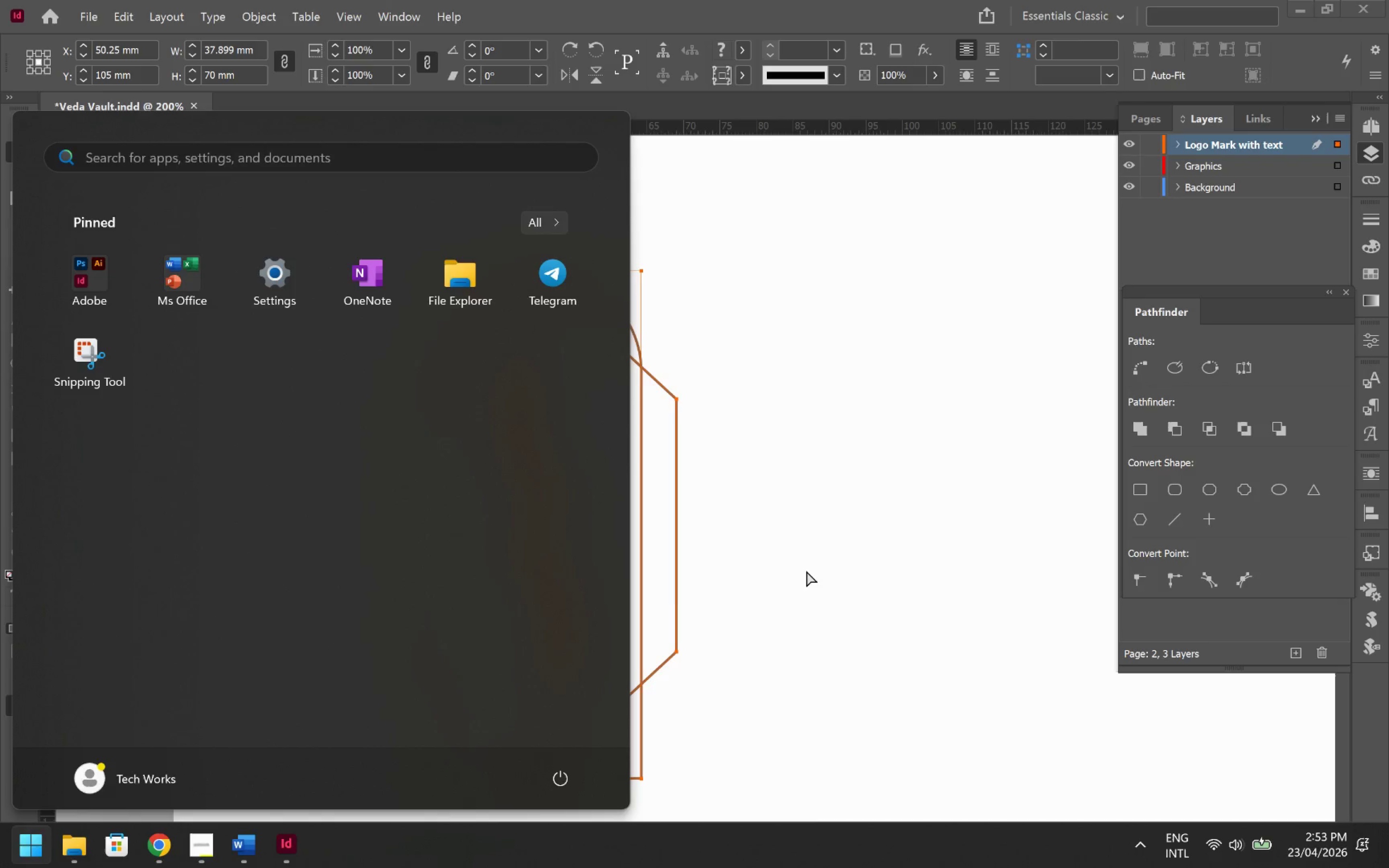 
type(snip)
 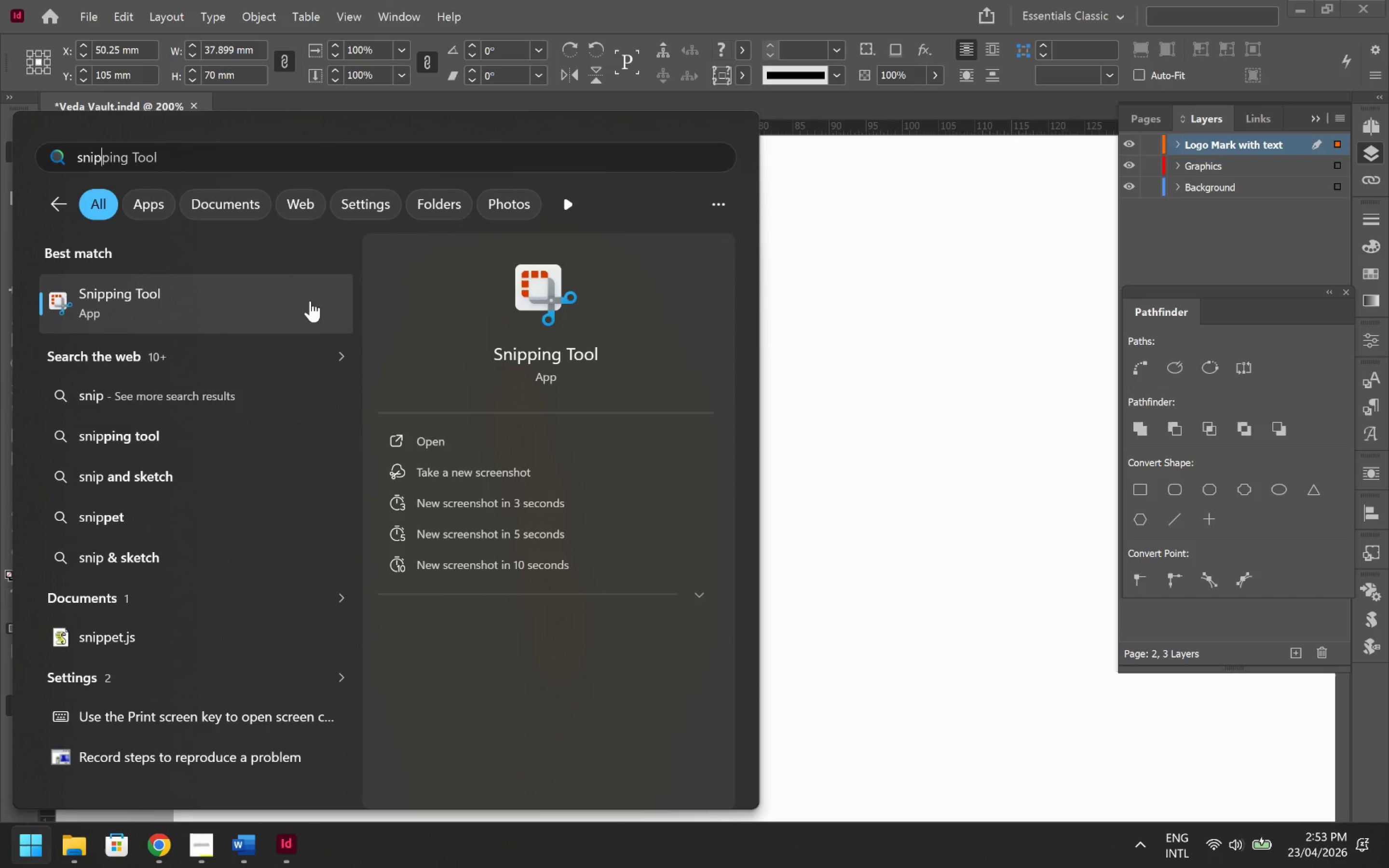 
left_click([258, 310])
 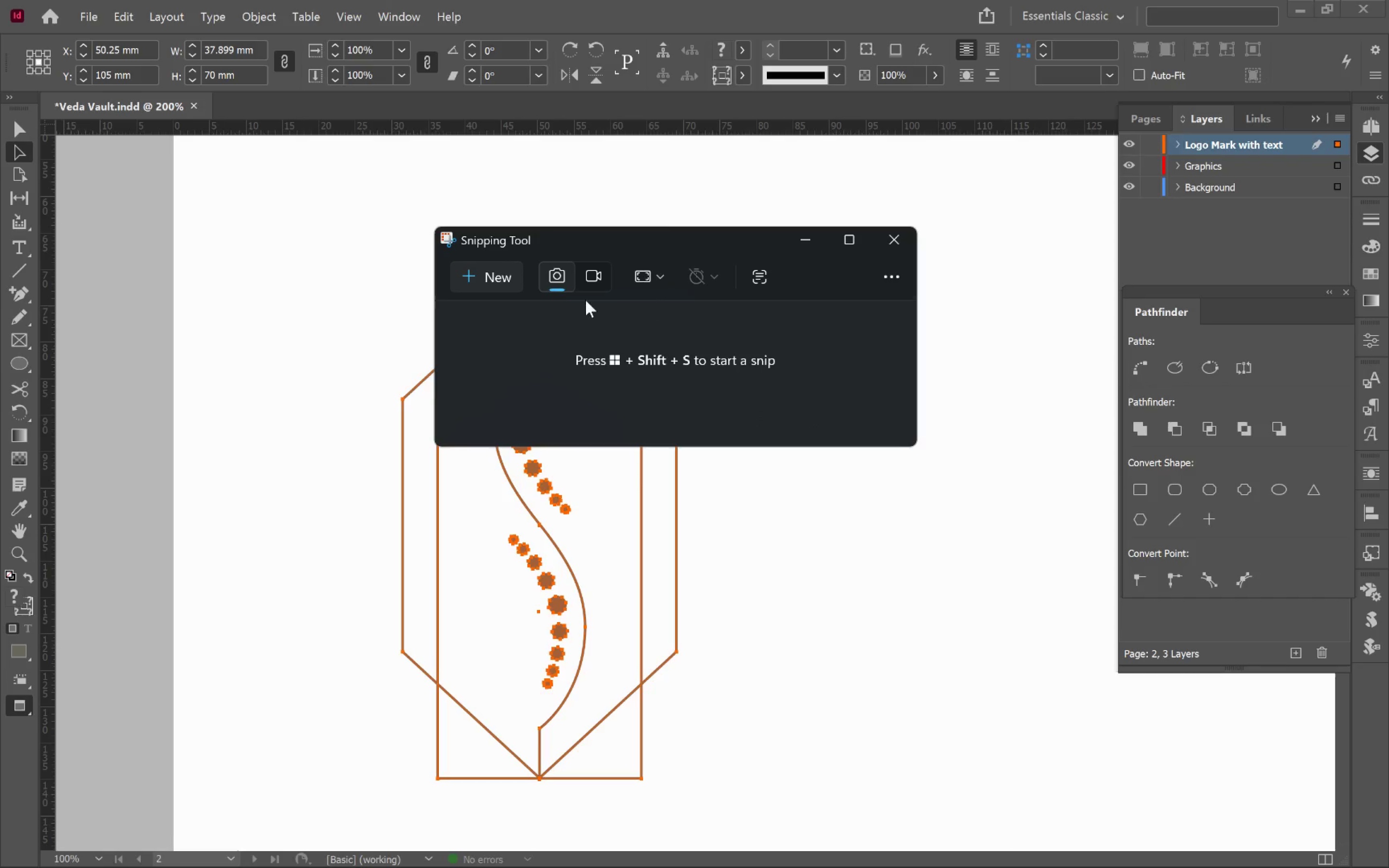 
left_click([486, 280])
 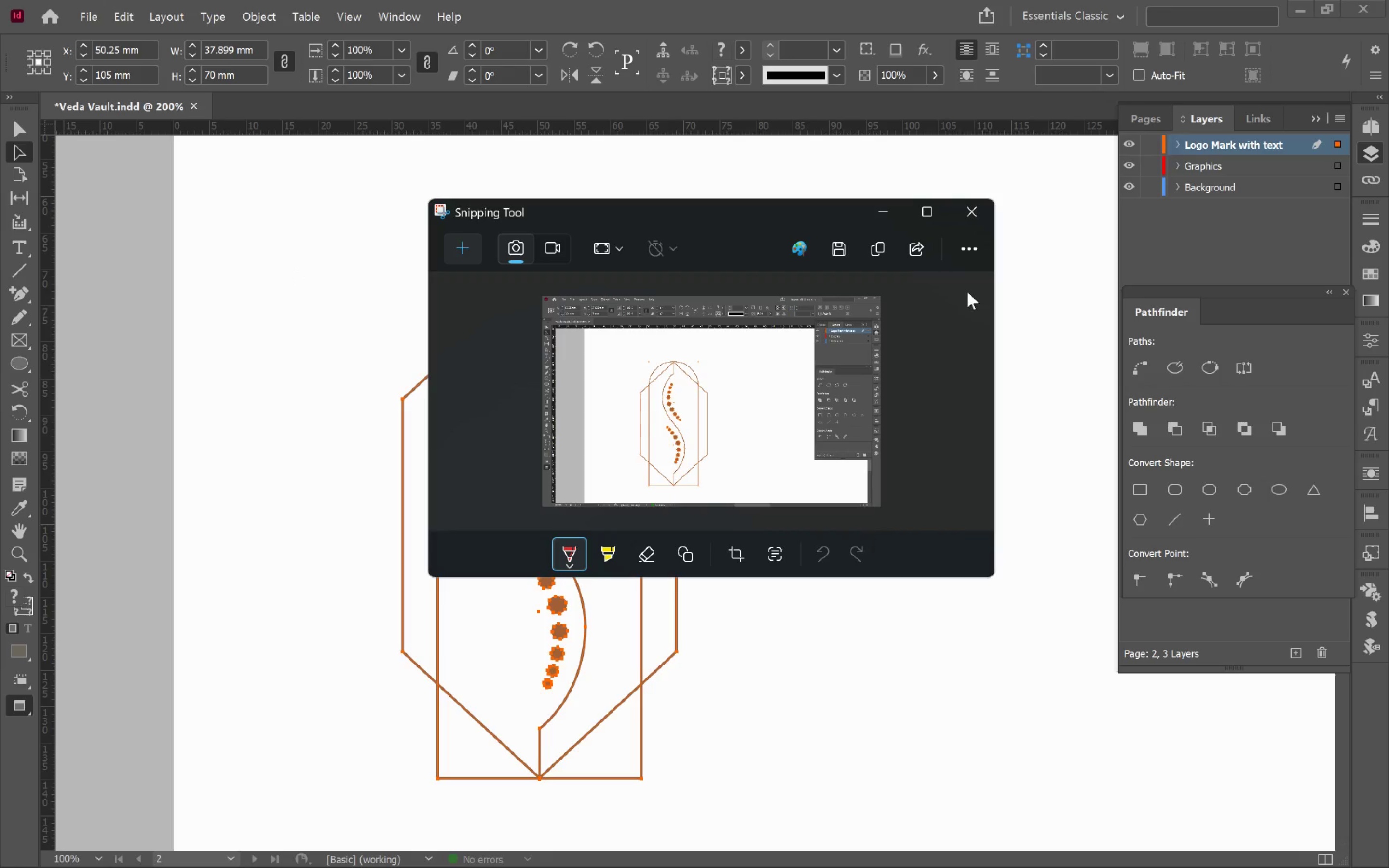 
wait(6.61)
 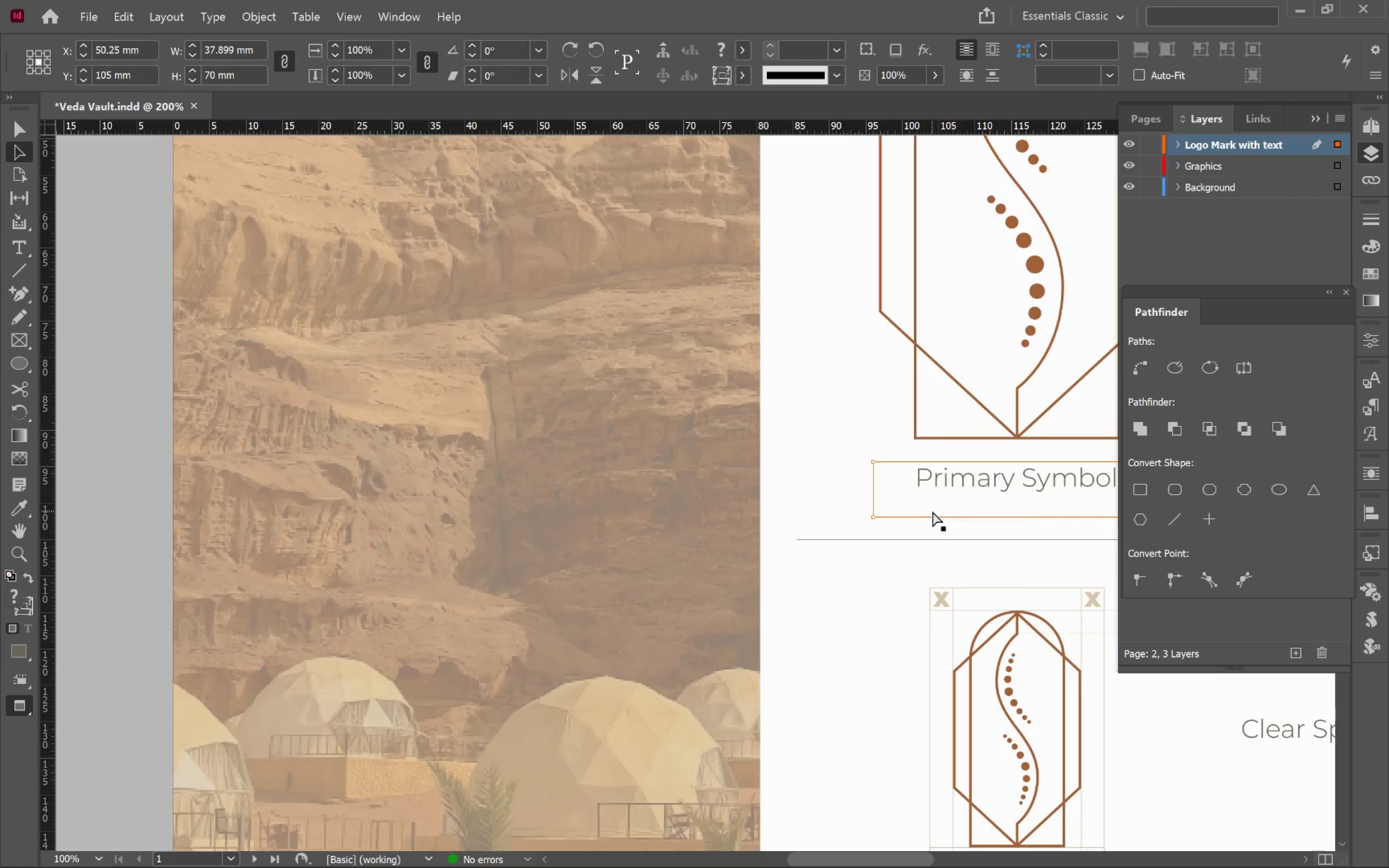 
hold_key(key=ControlLeft, duration=1.41)
 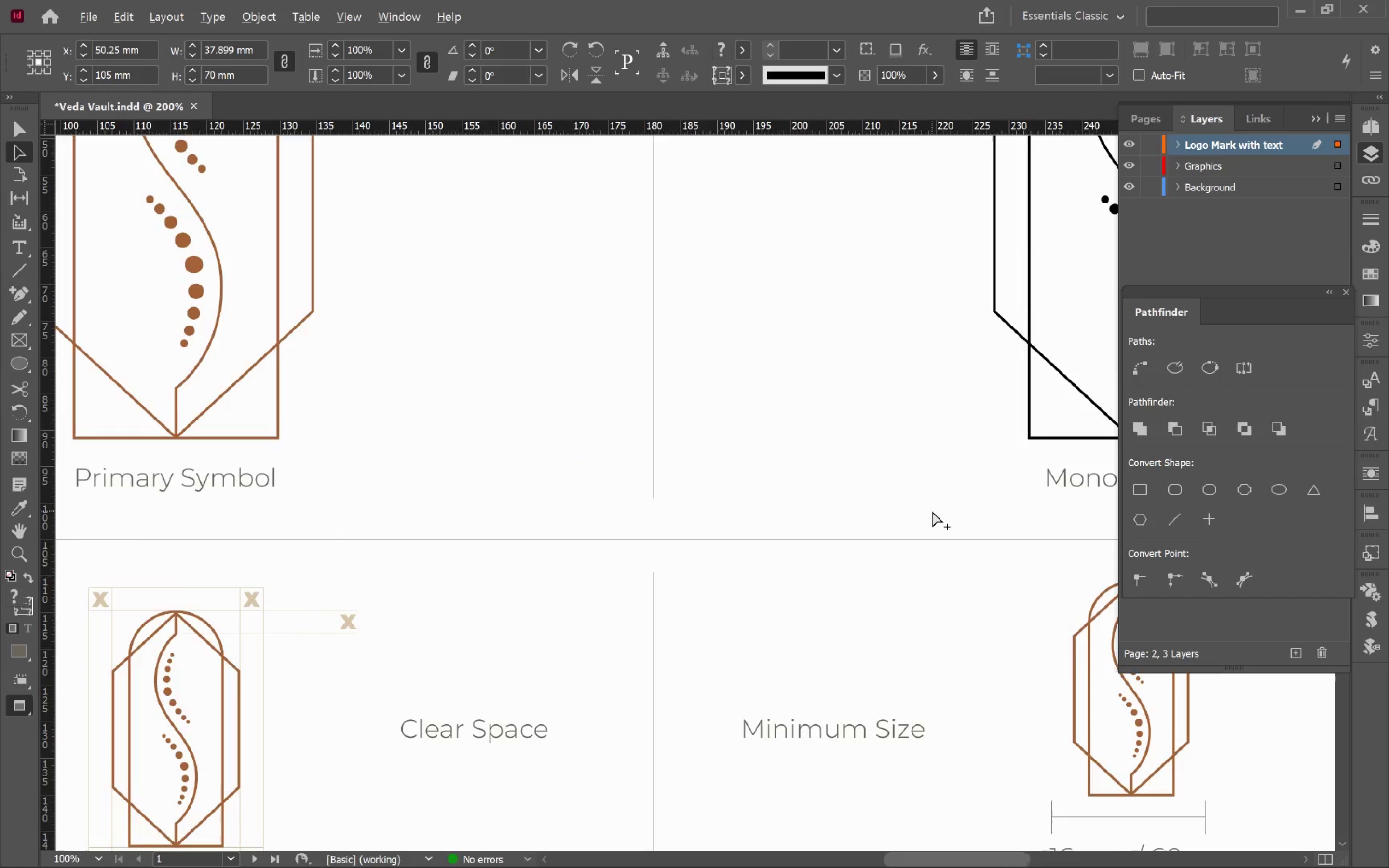 
scroll: coordinate [932, 511], scroll_direction: up, amount: 34.0
 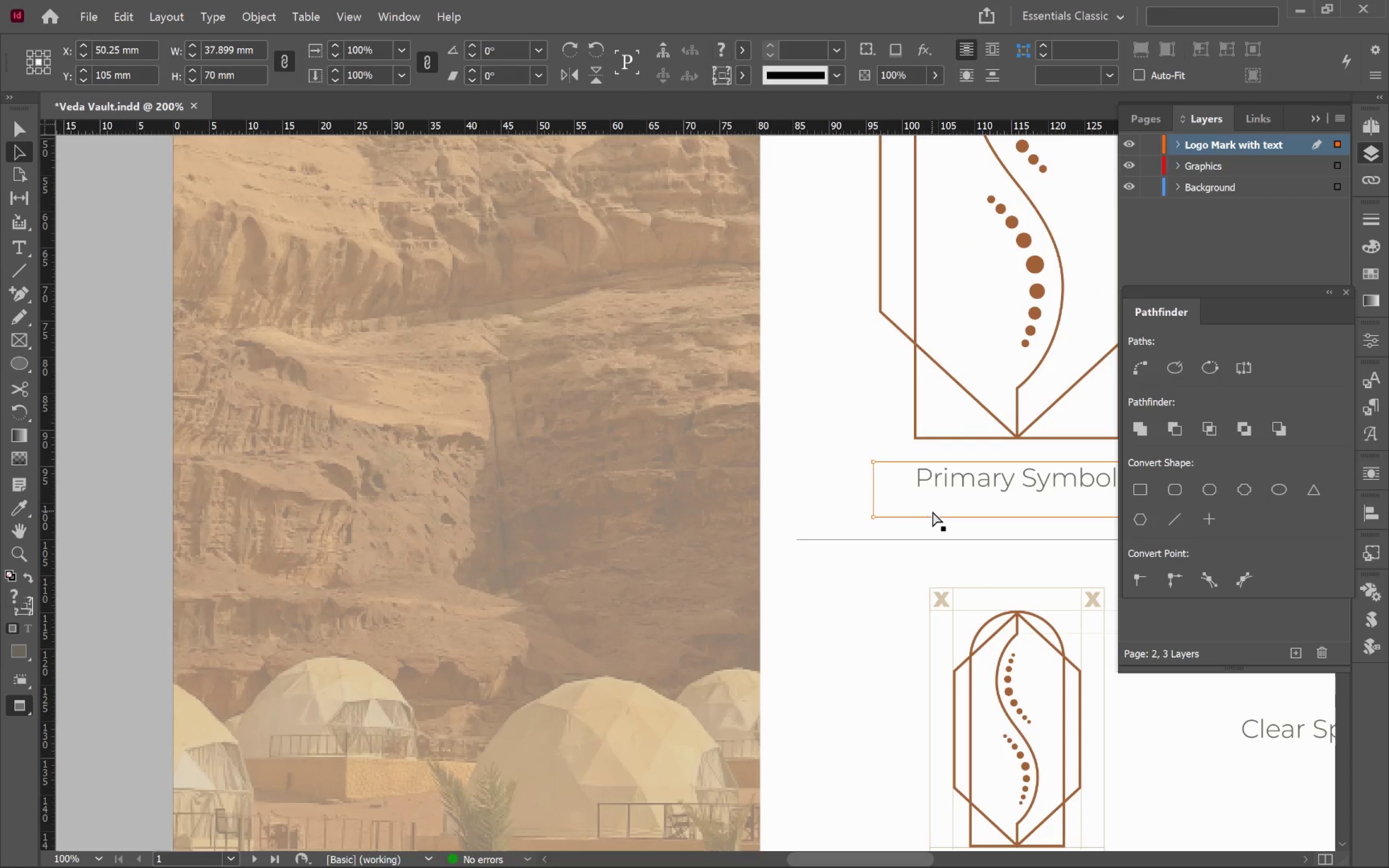 
hold_key(key=AltLeft, duration=0.48)
scroll: coordinate [932, 511], scroll_direction: down, amount: 8.0
 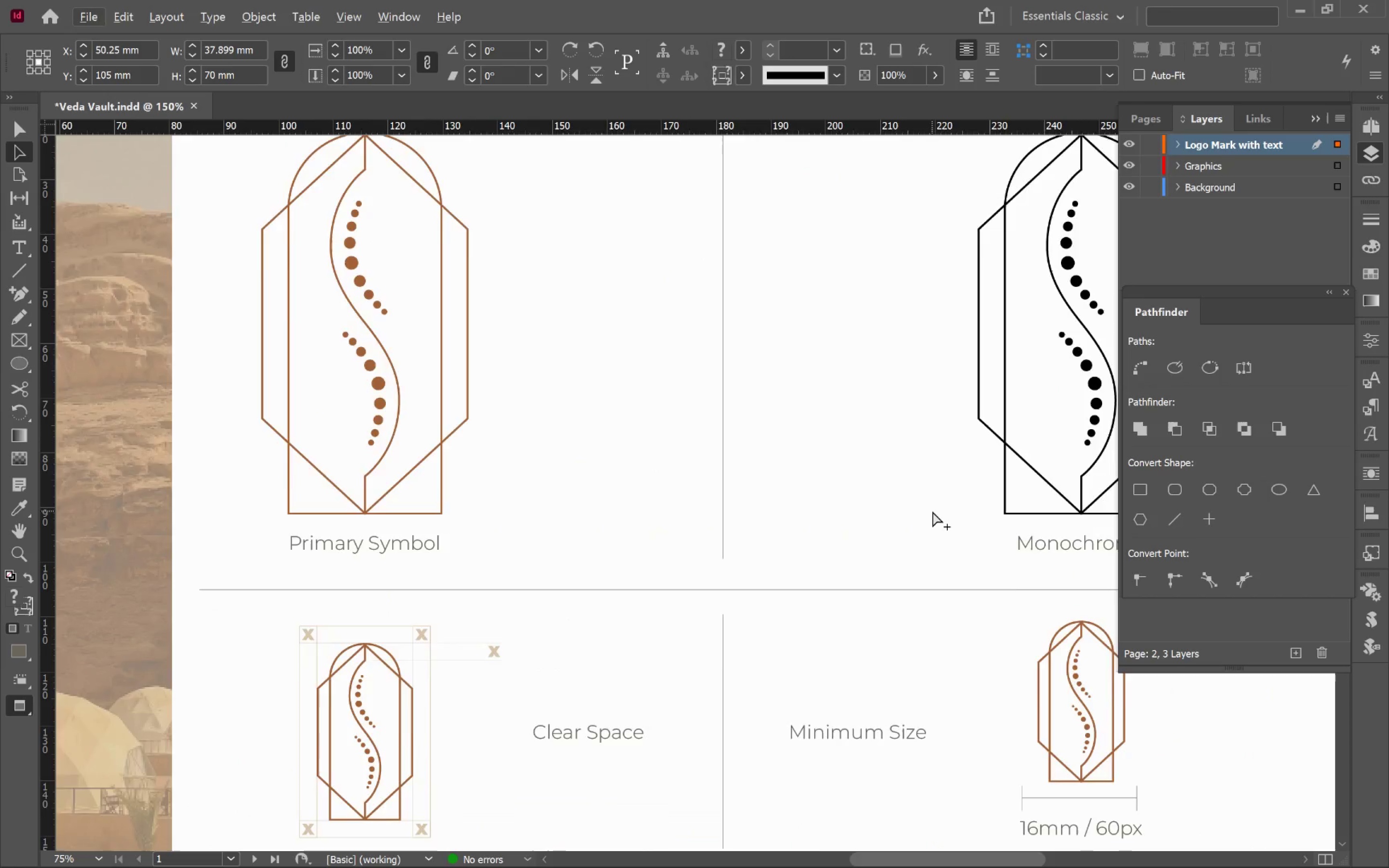 
hold_key(key=ControlLeft, duration=0.46)
scroll: coordinate [932, 511], scroll_direction: up, amount: 4.0
 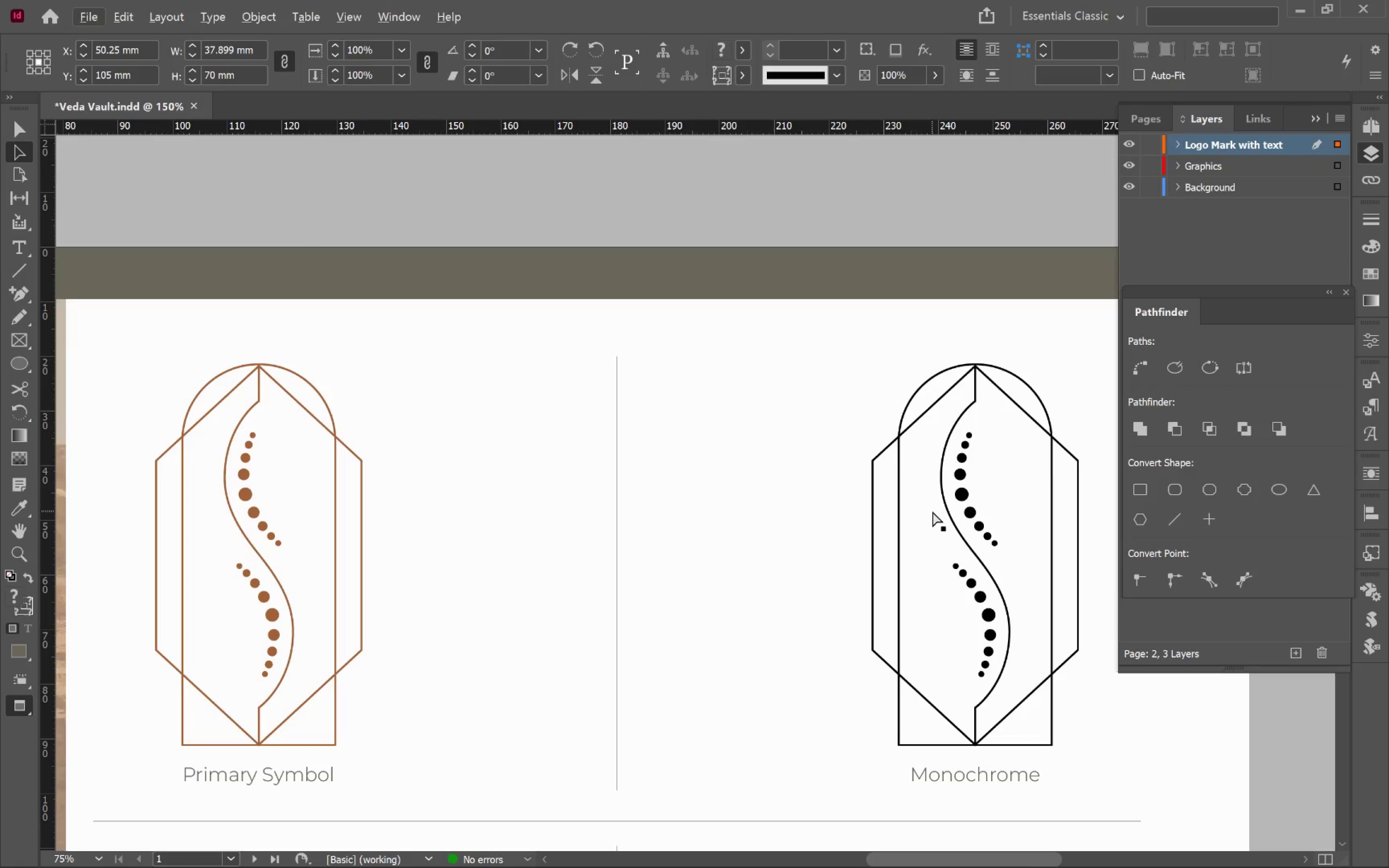 
key(V)
 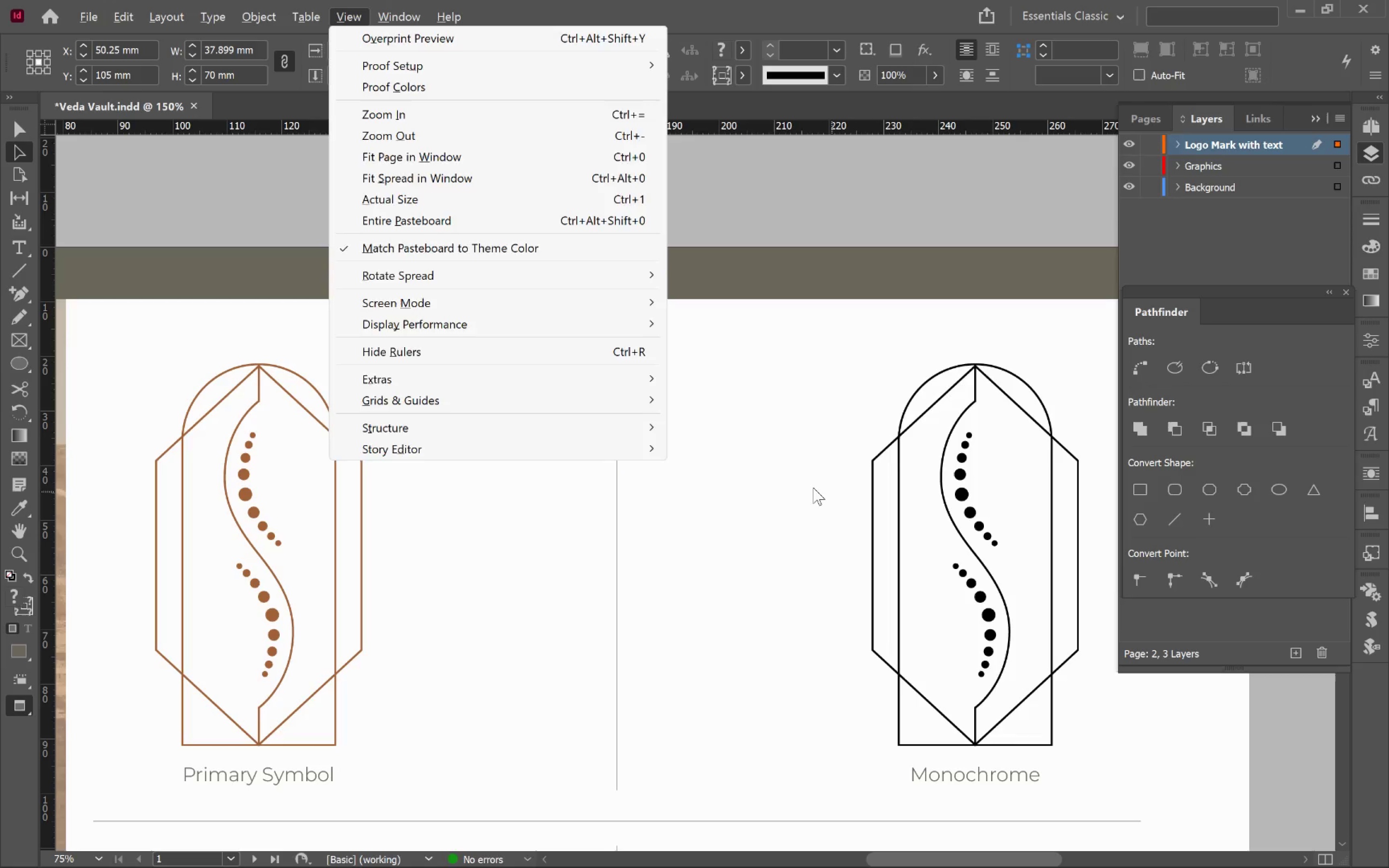 
left_click([813, 488])
 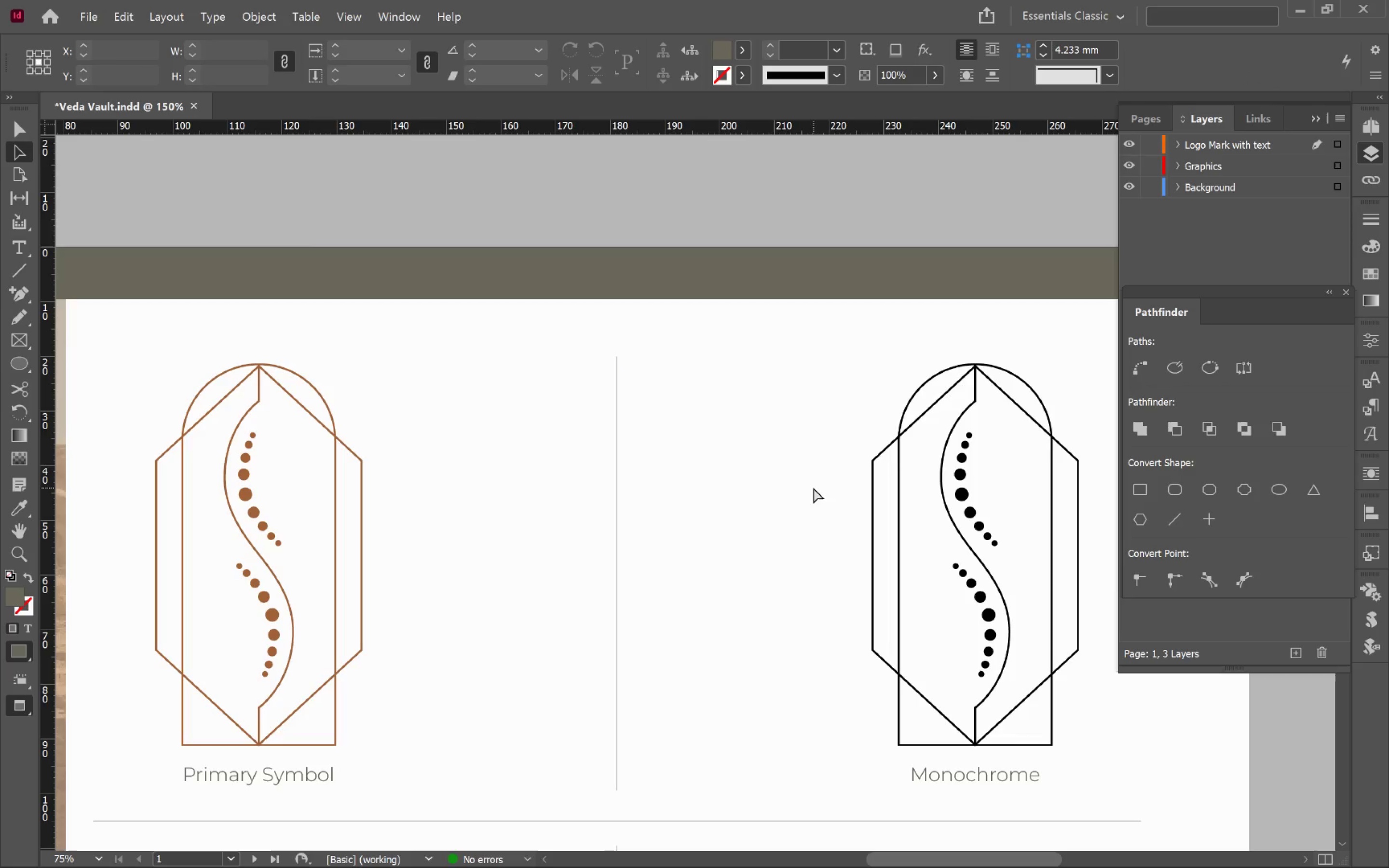 
key(V)
 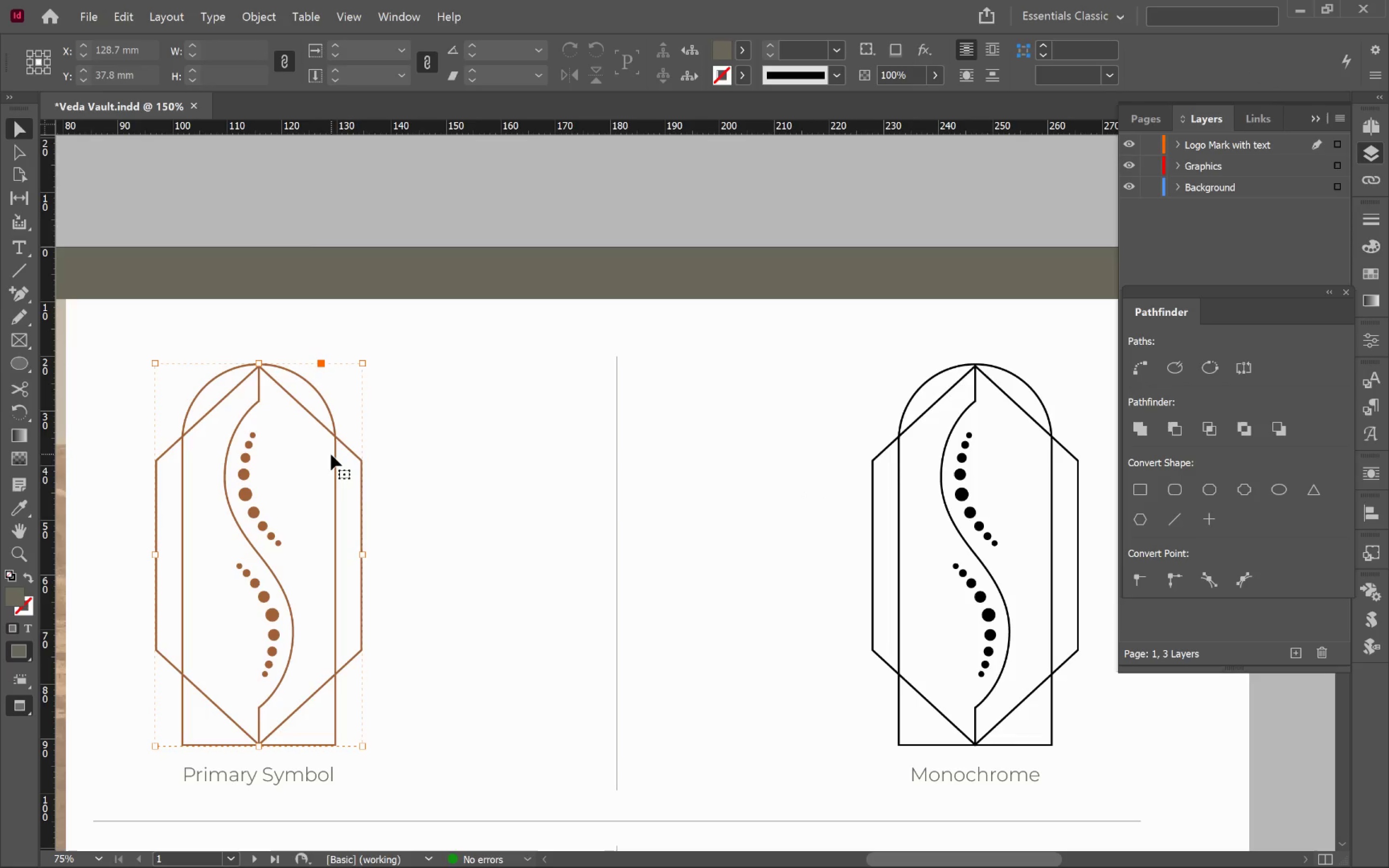 
hold_key(key=ShiftLeft, duration=1.17)
left_click([875, 527])
 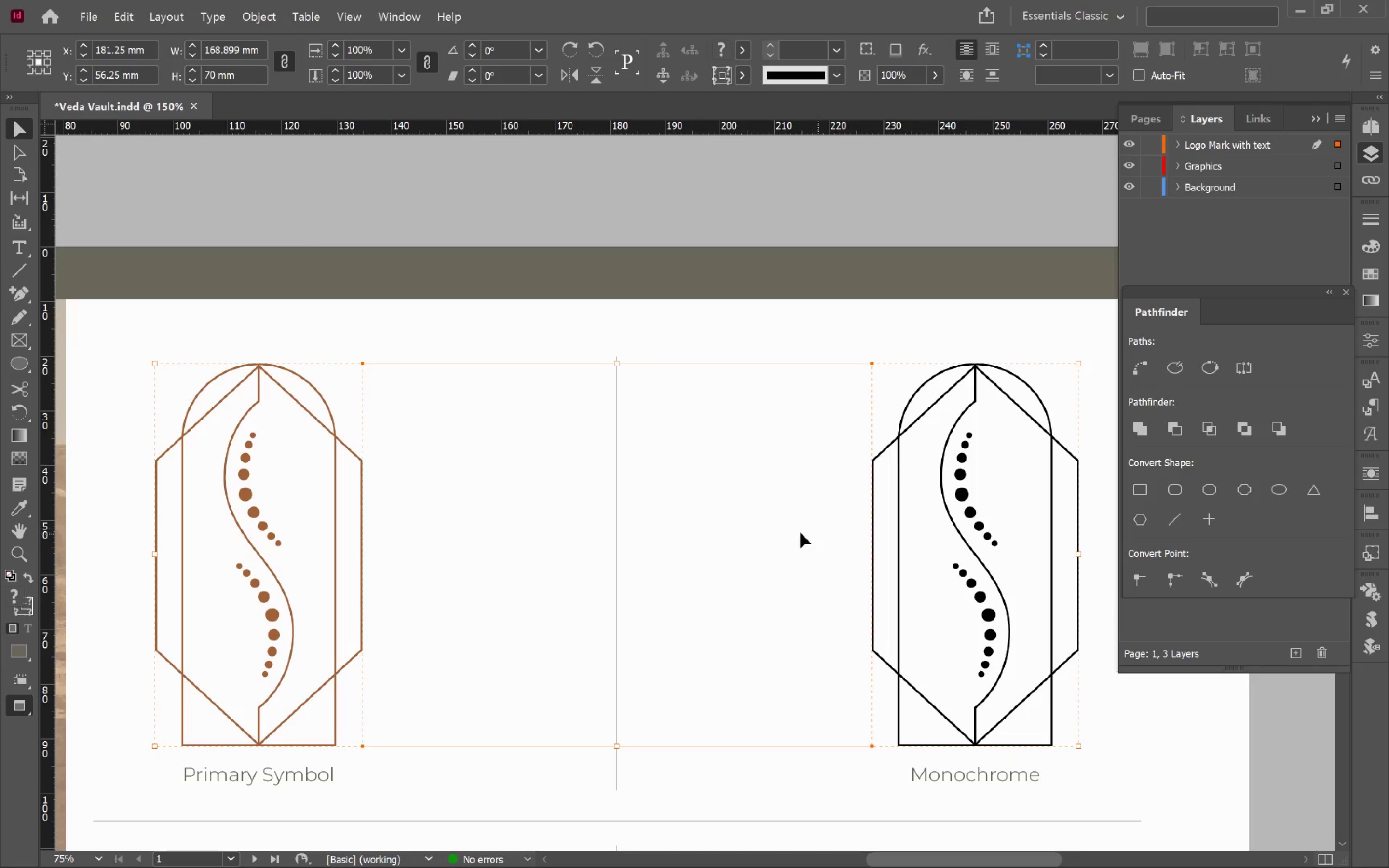 
key(A)
 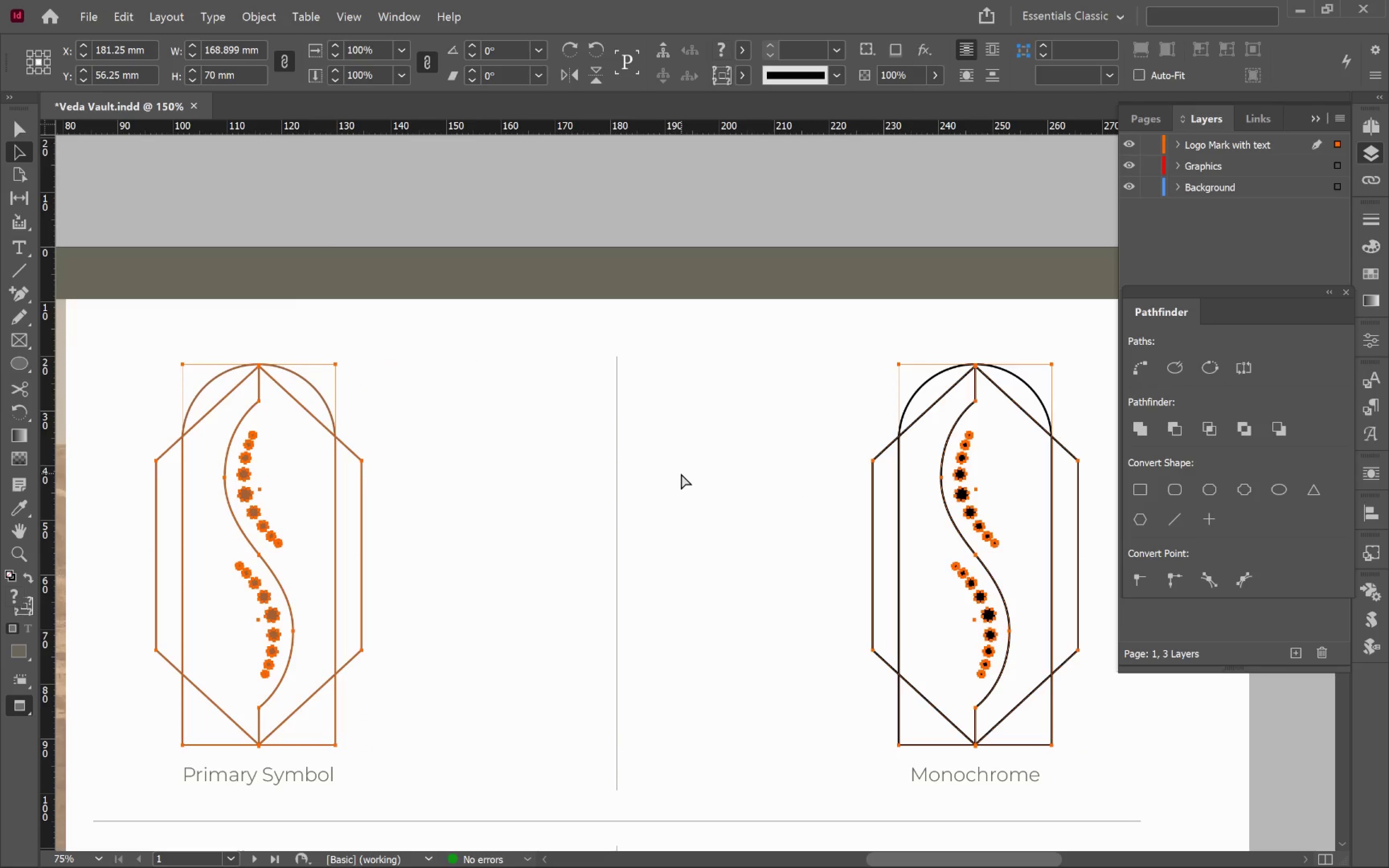 
hold_key(key=Space, duration=1.52)
 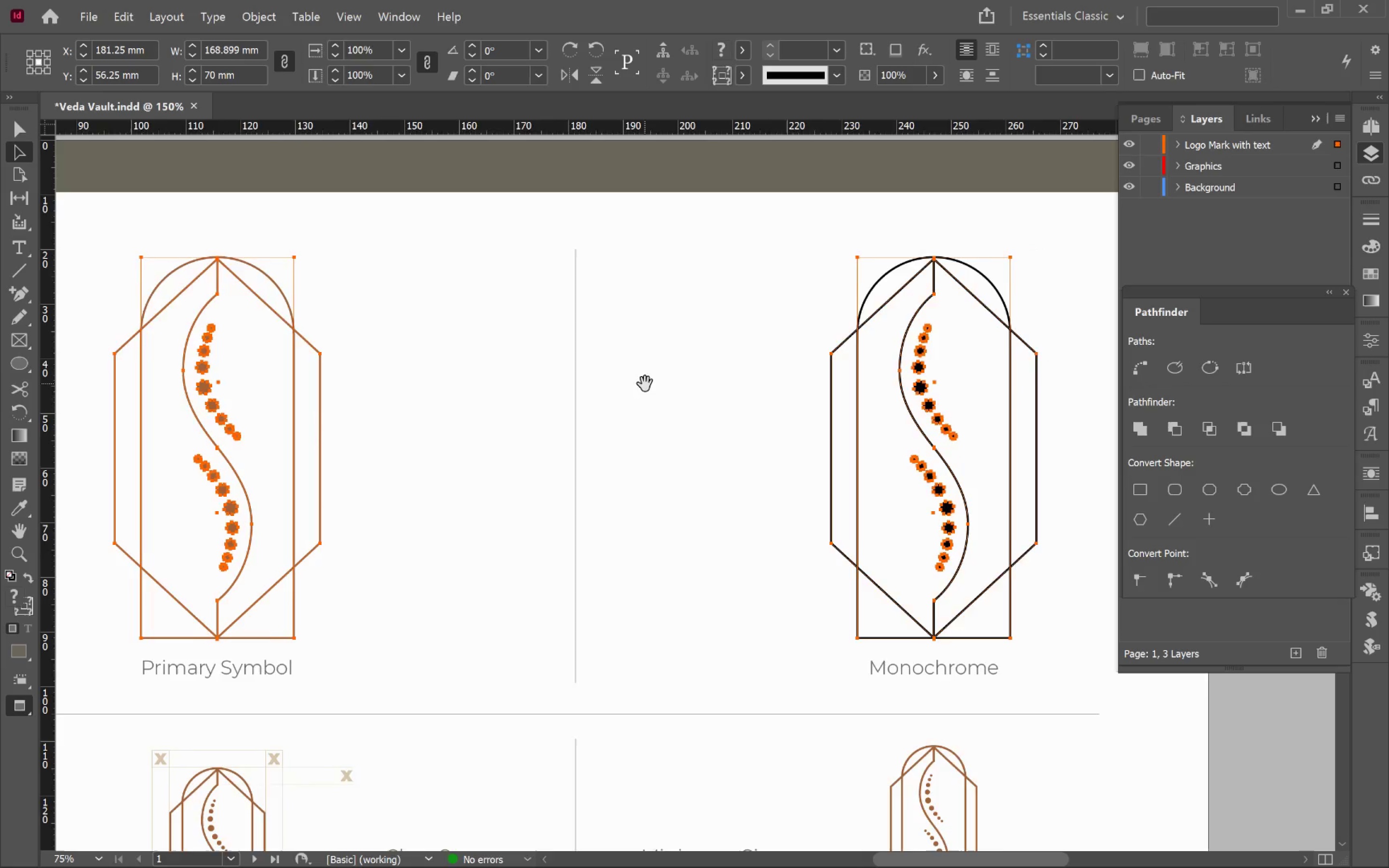 
left_click_drag(start_coordinate=[695, 484], to_coordinate=[653, 377])
 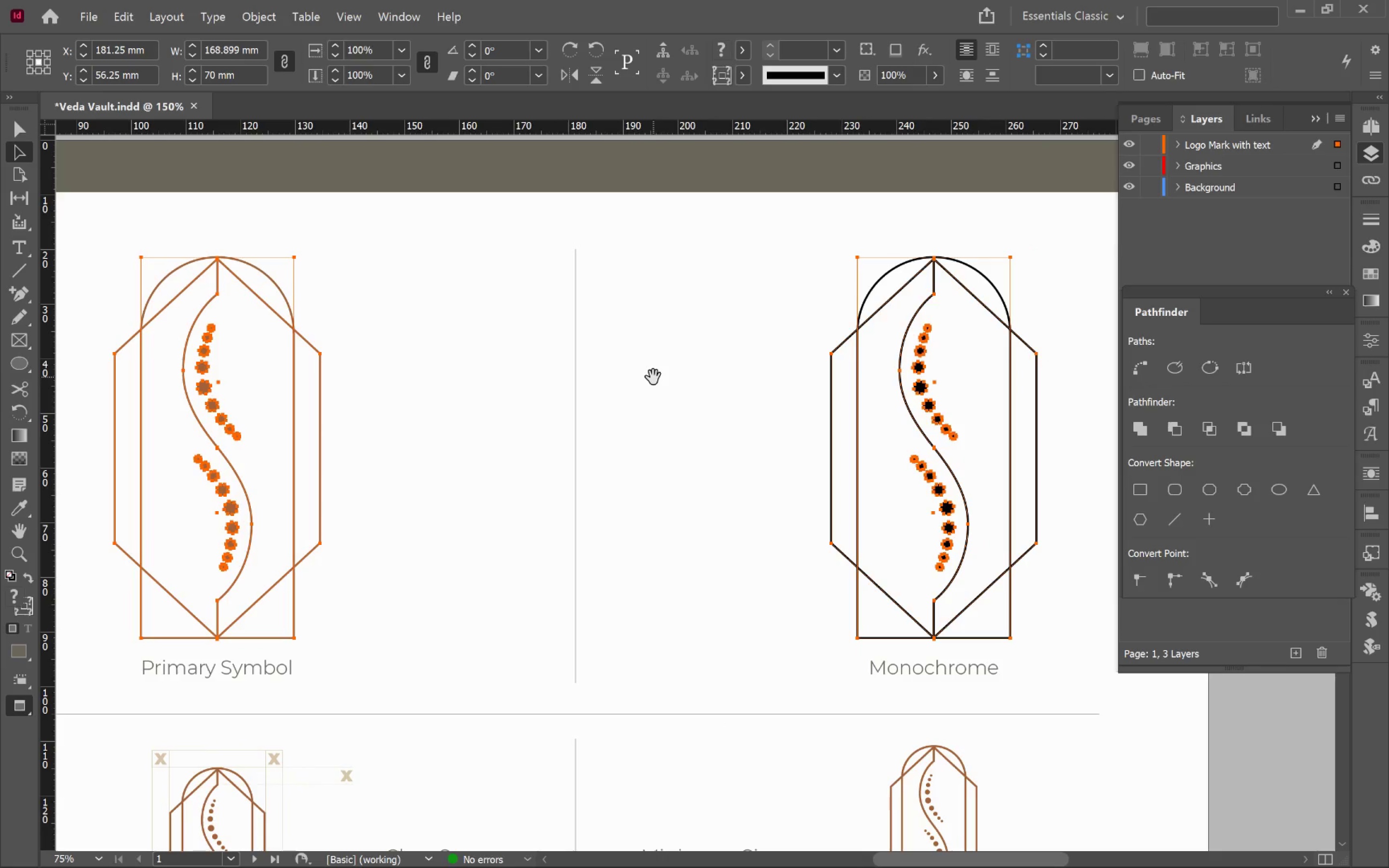 
key(Space)
 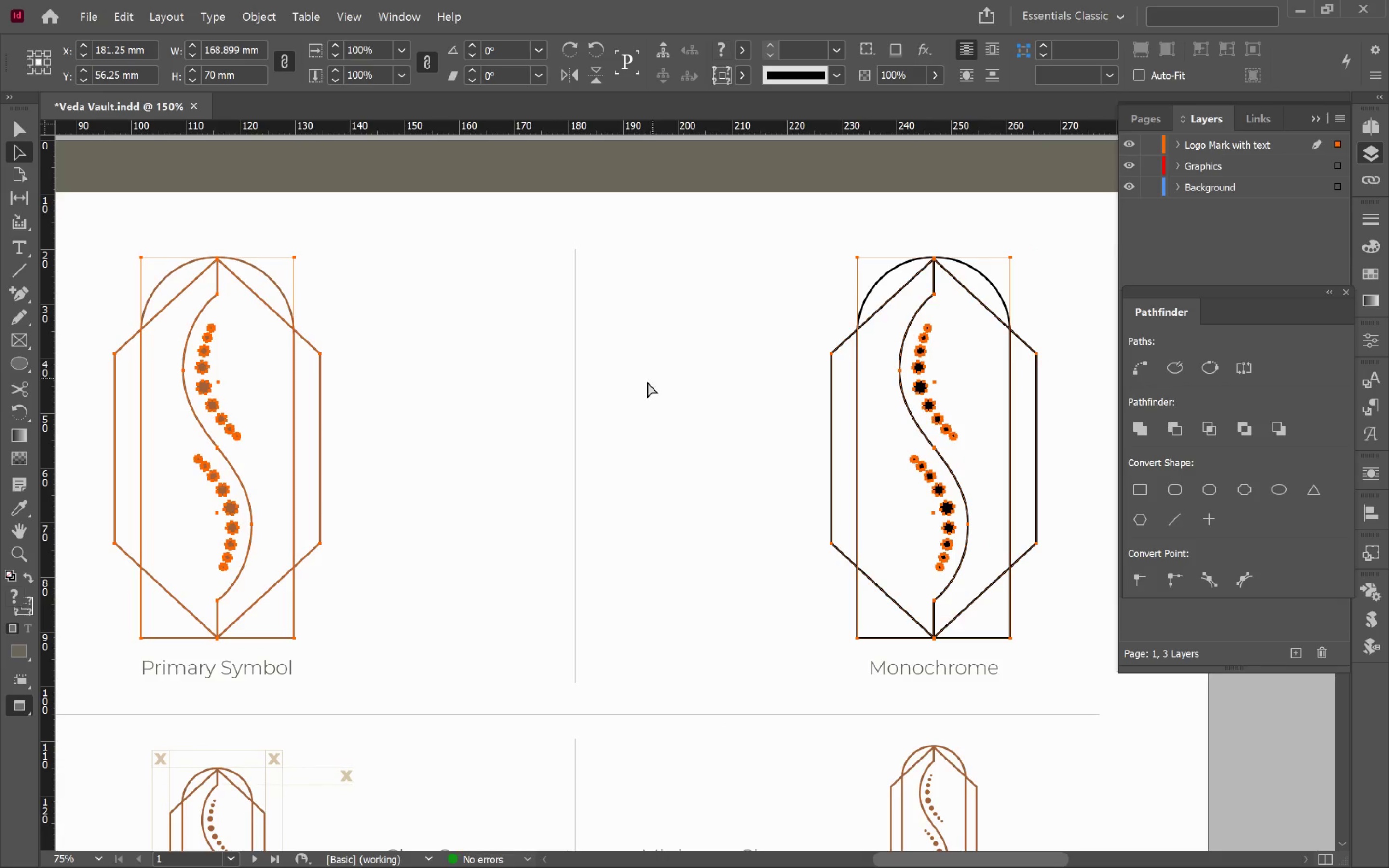 
hold_key(key=Space, duration=0.86)
 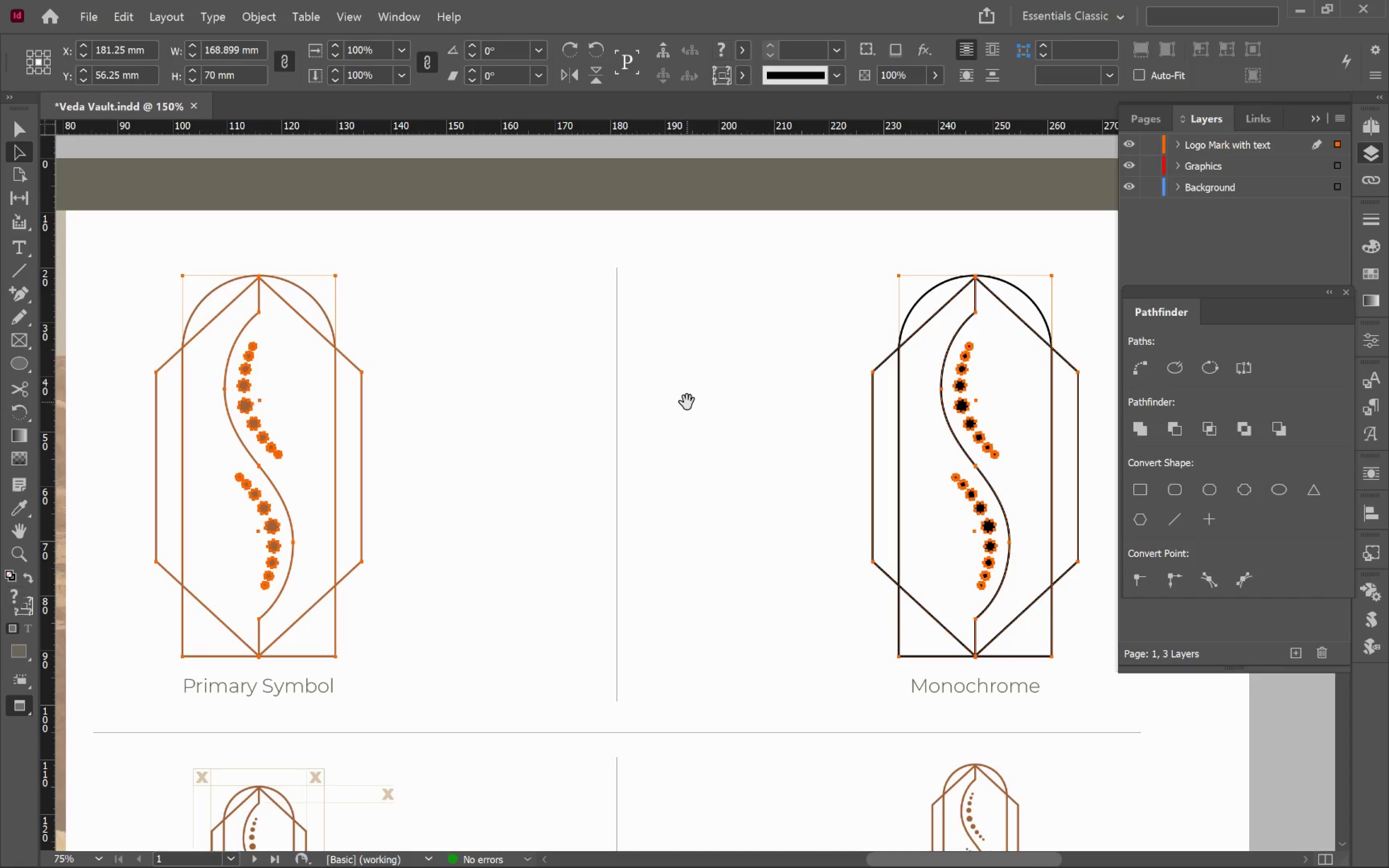 
left_click_drag(start_coordinate=[645, 384], to_coordinate=[687, 402])
 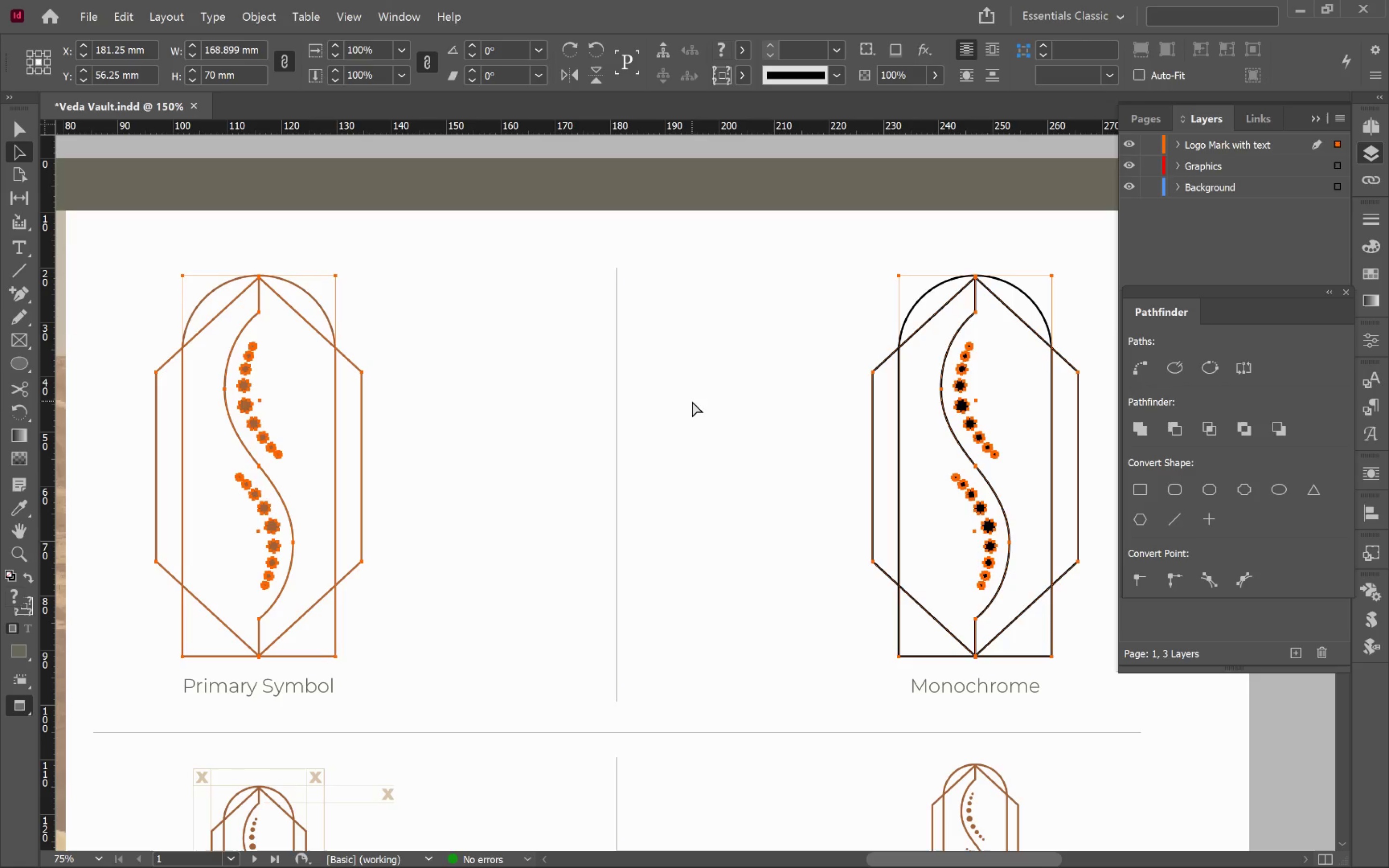 
wait(8.98)
 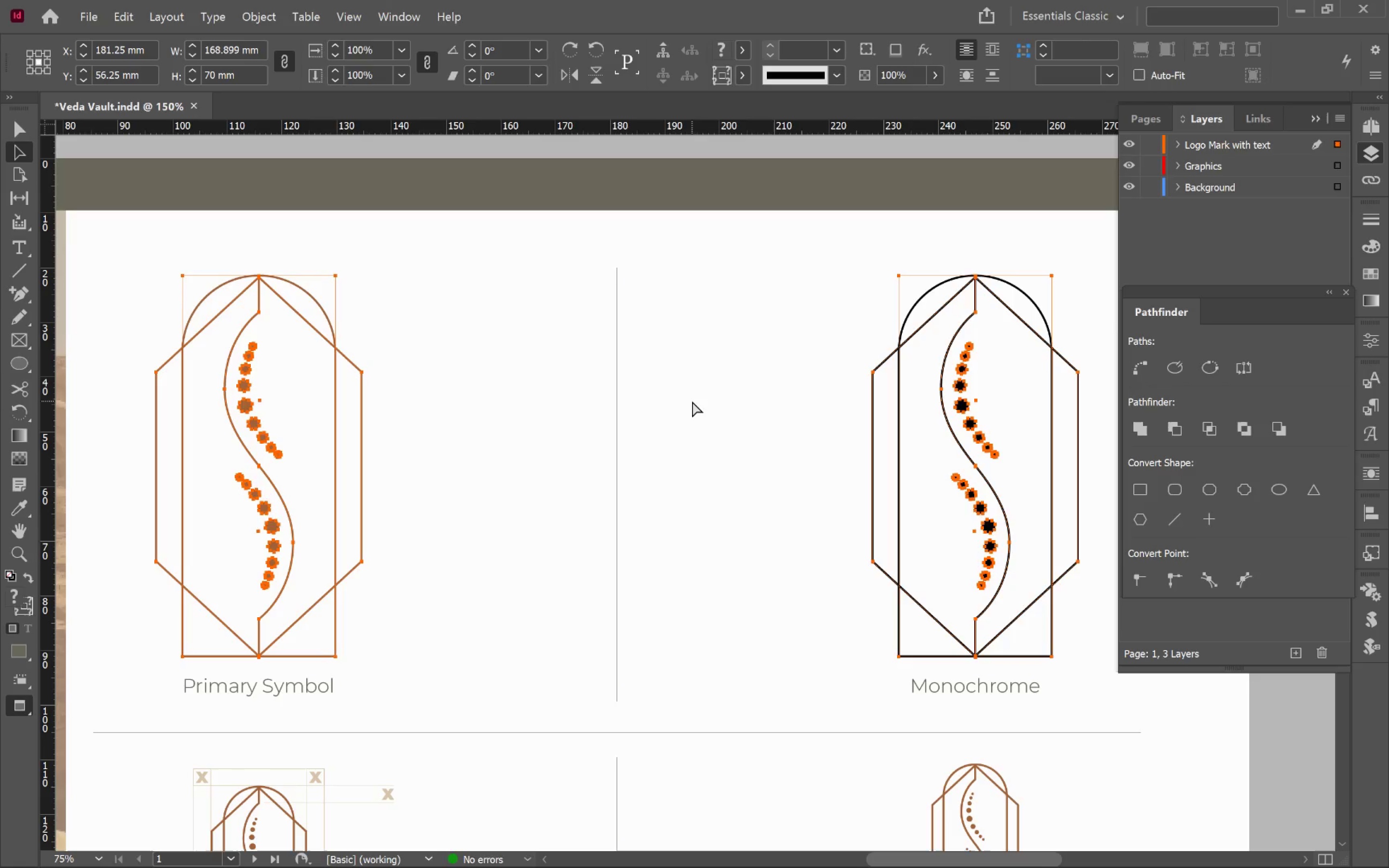 
key(Alt+AltLeft)
 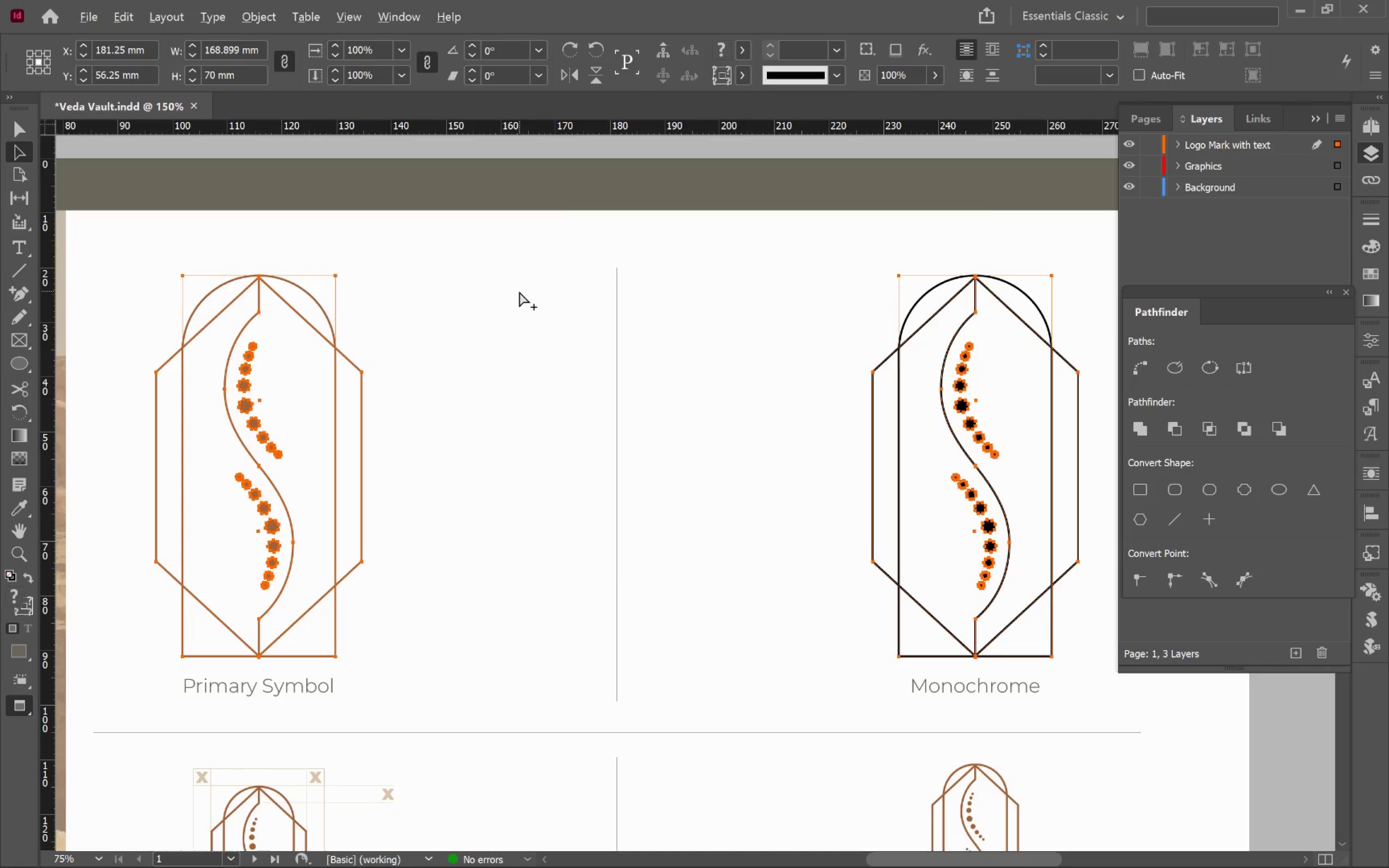 
key(Alt+Tab)
 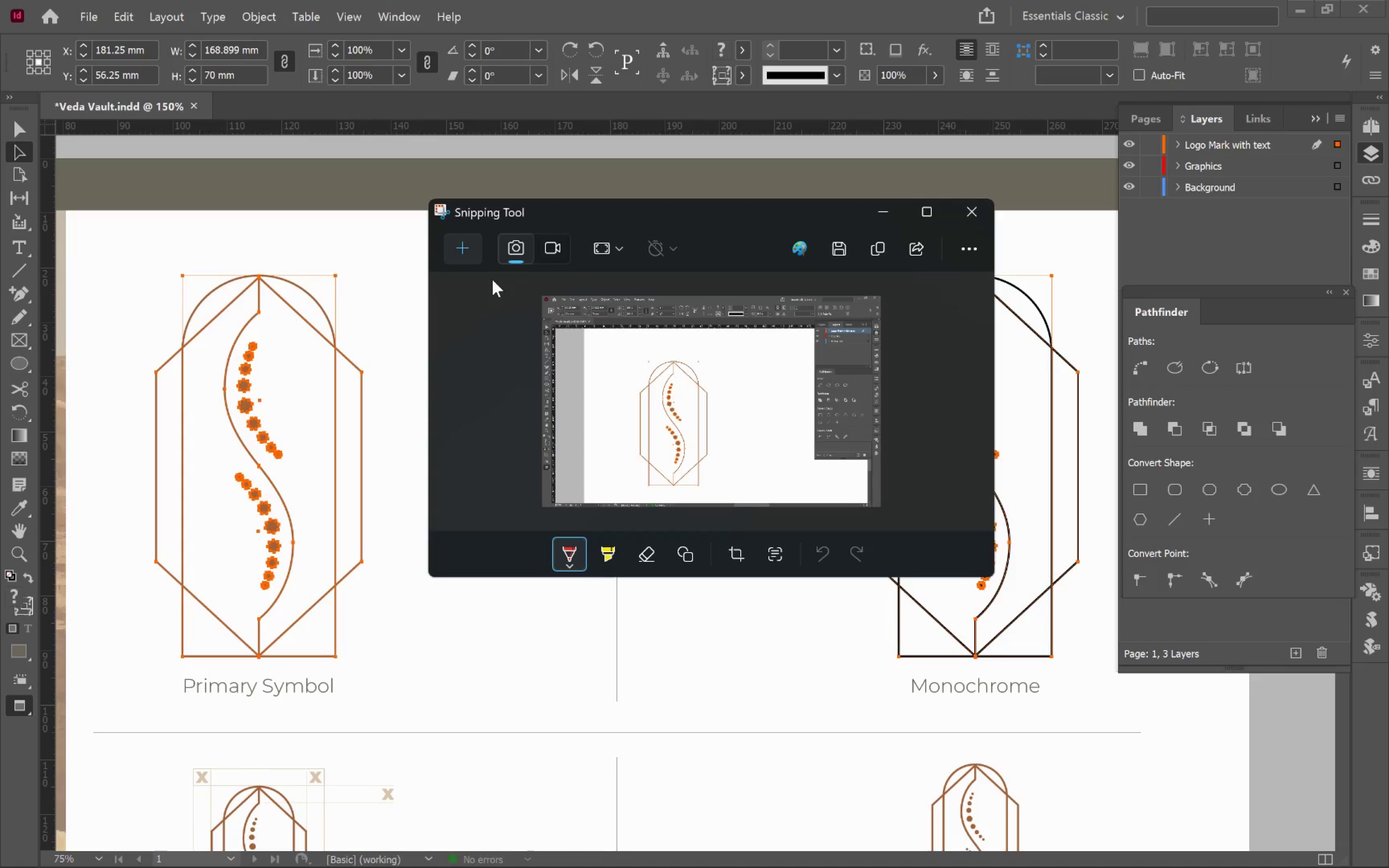 
left_click([460, 253])
 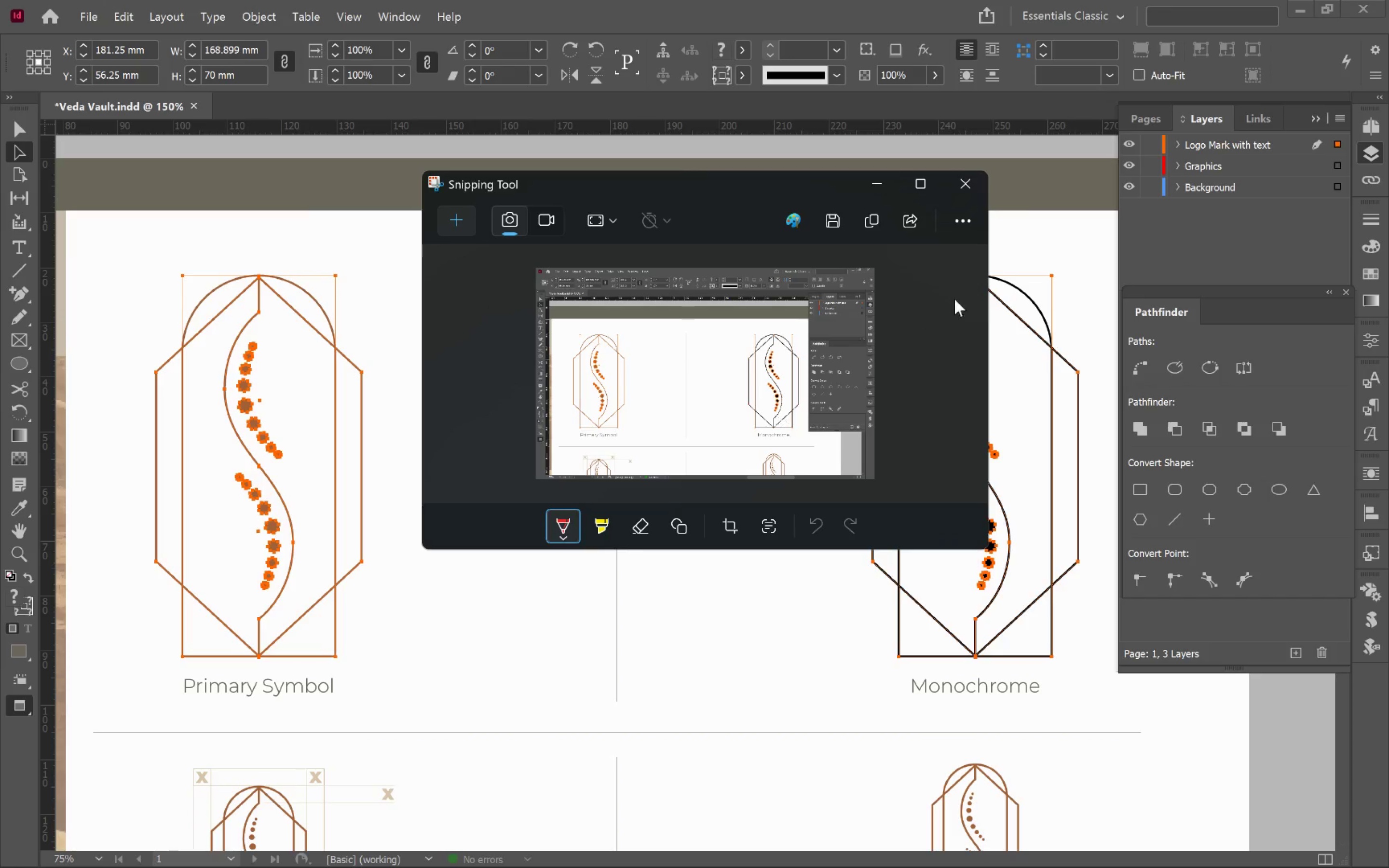 
left_click([881, 188])
 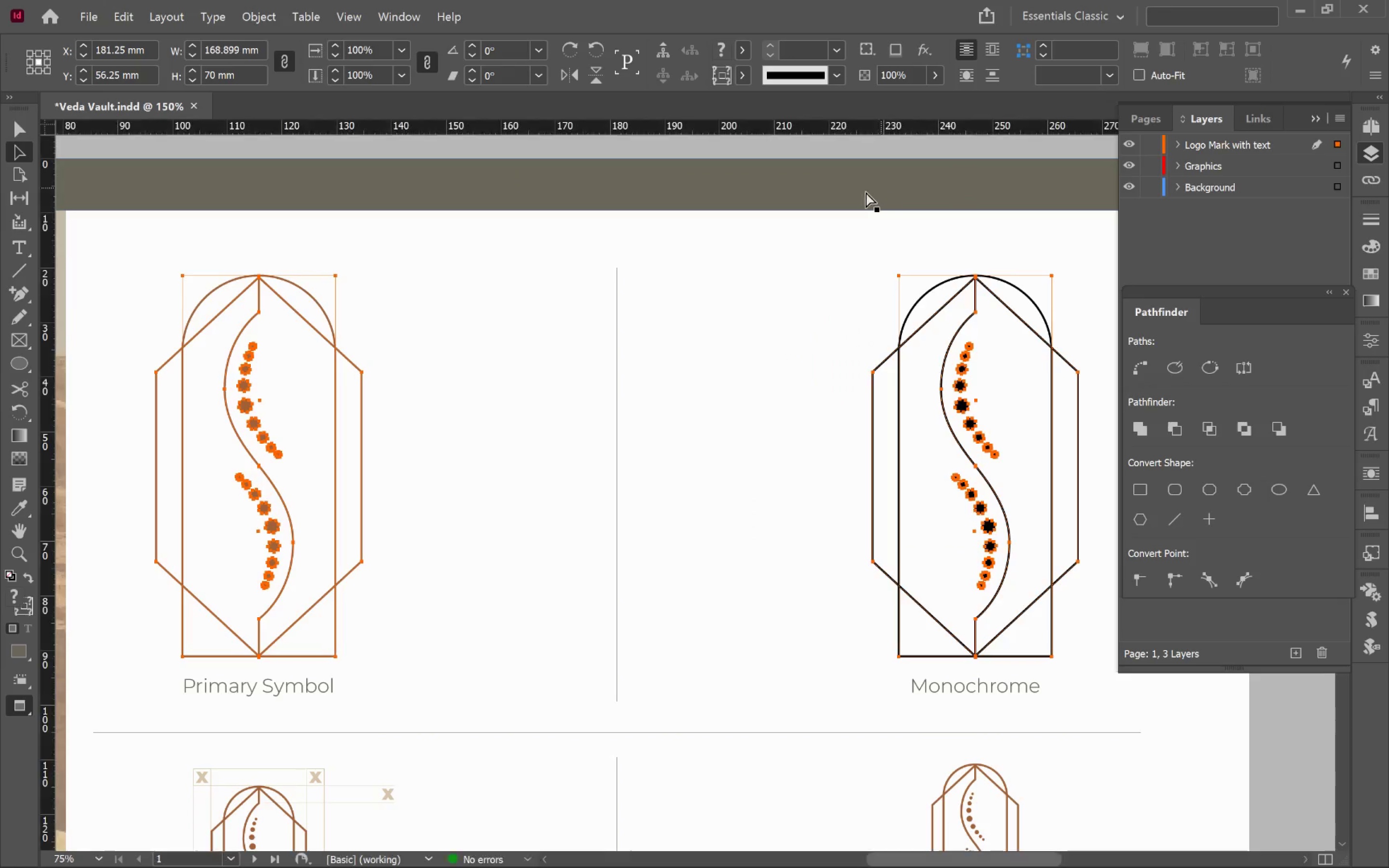 
key(Alt+Tab)
 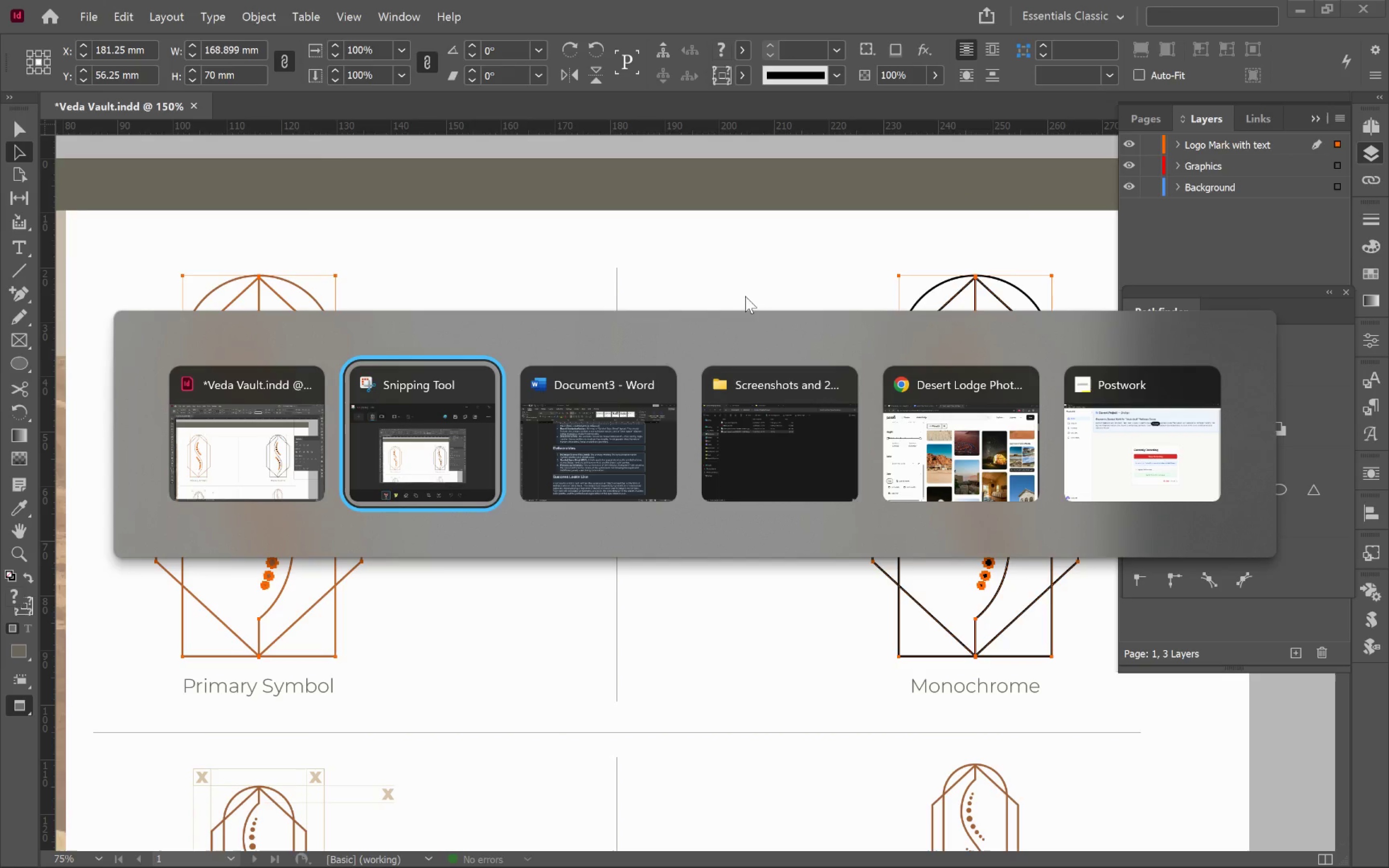 
key(Alt+Tab)
 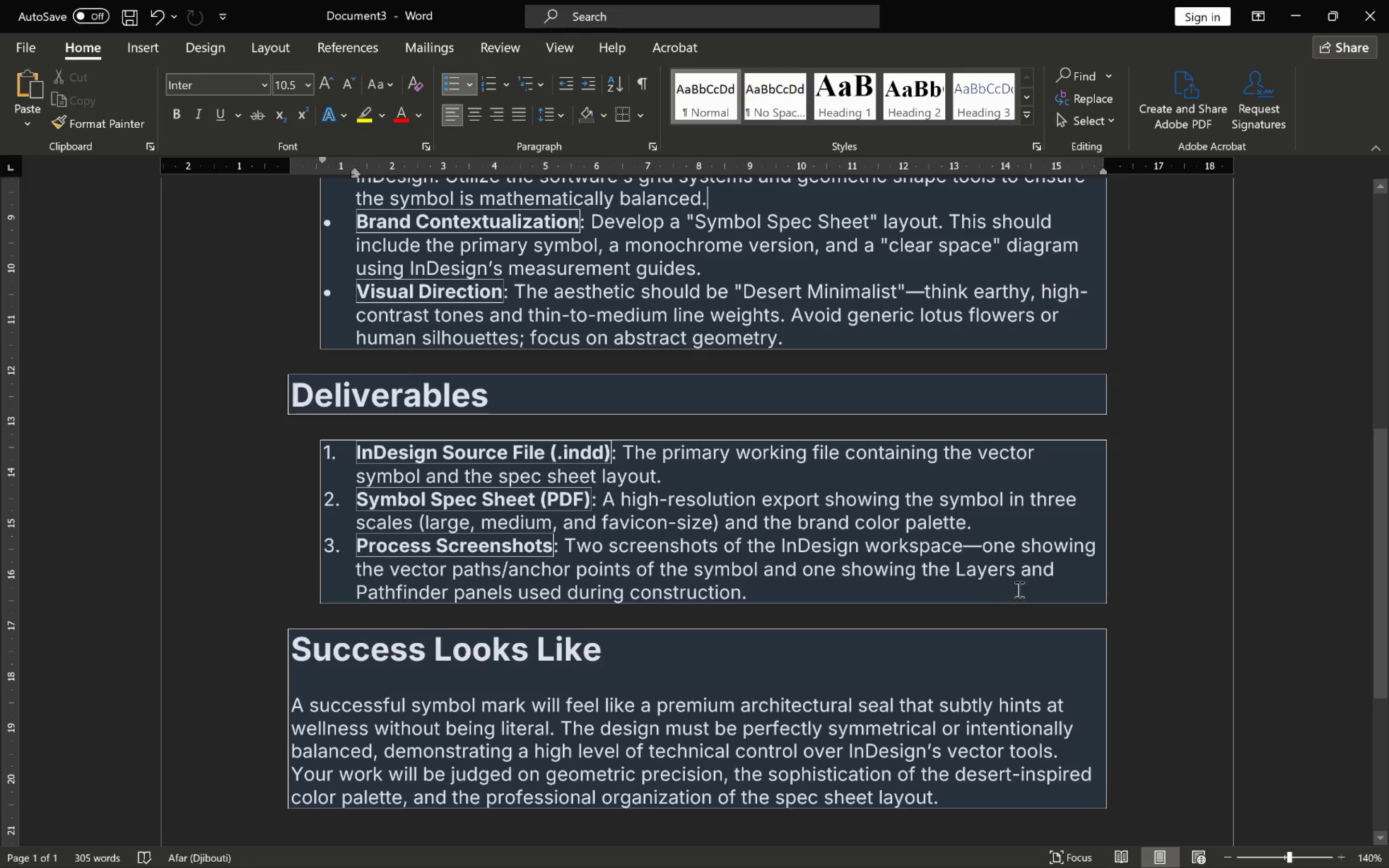 
wait(13.32)
 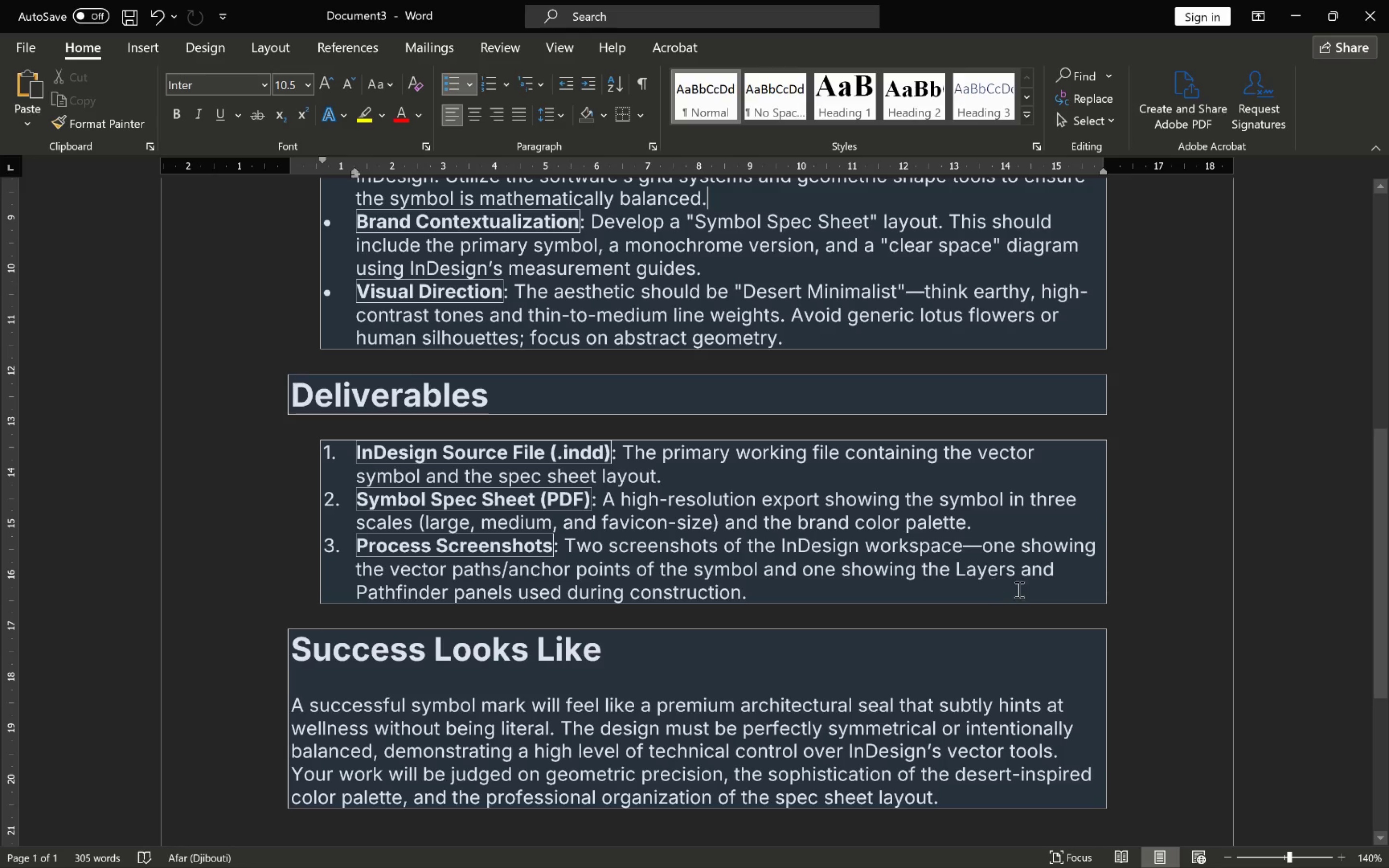 
key(Alt+AltLeft)
 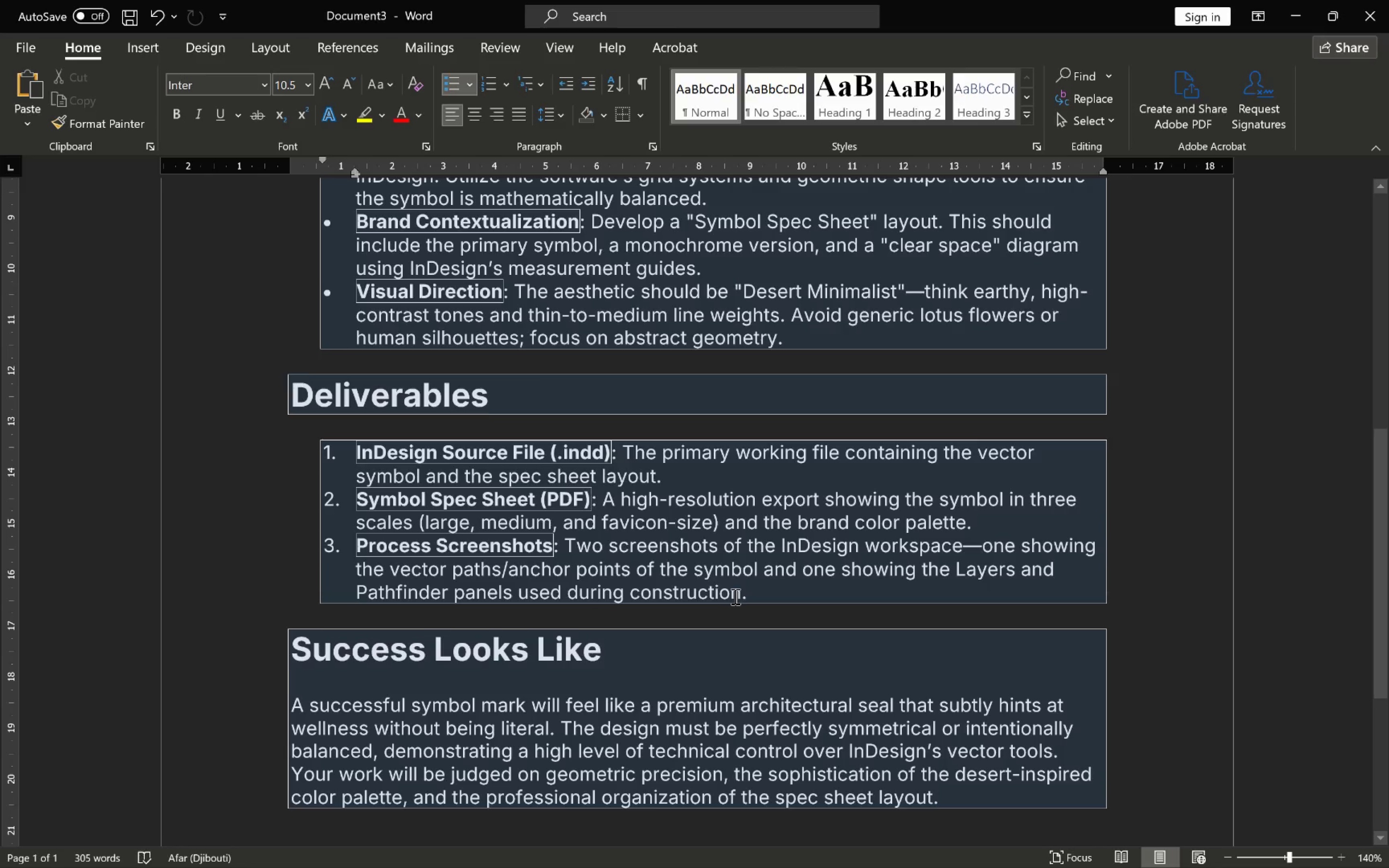 
key(Alt+Tab)
 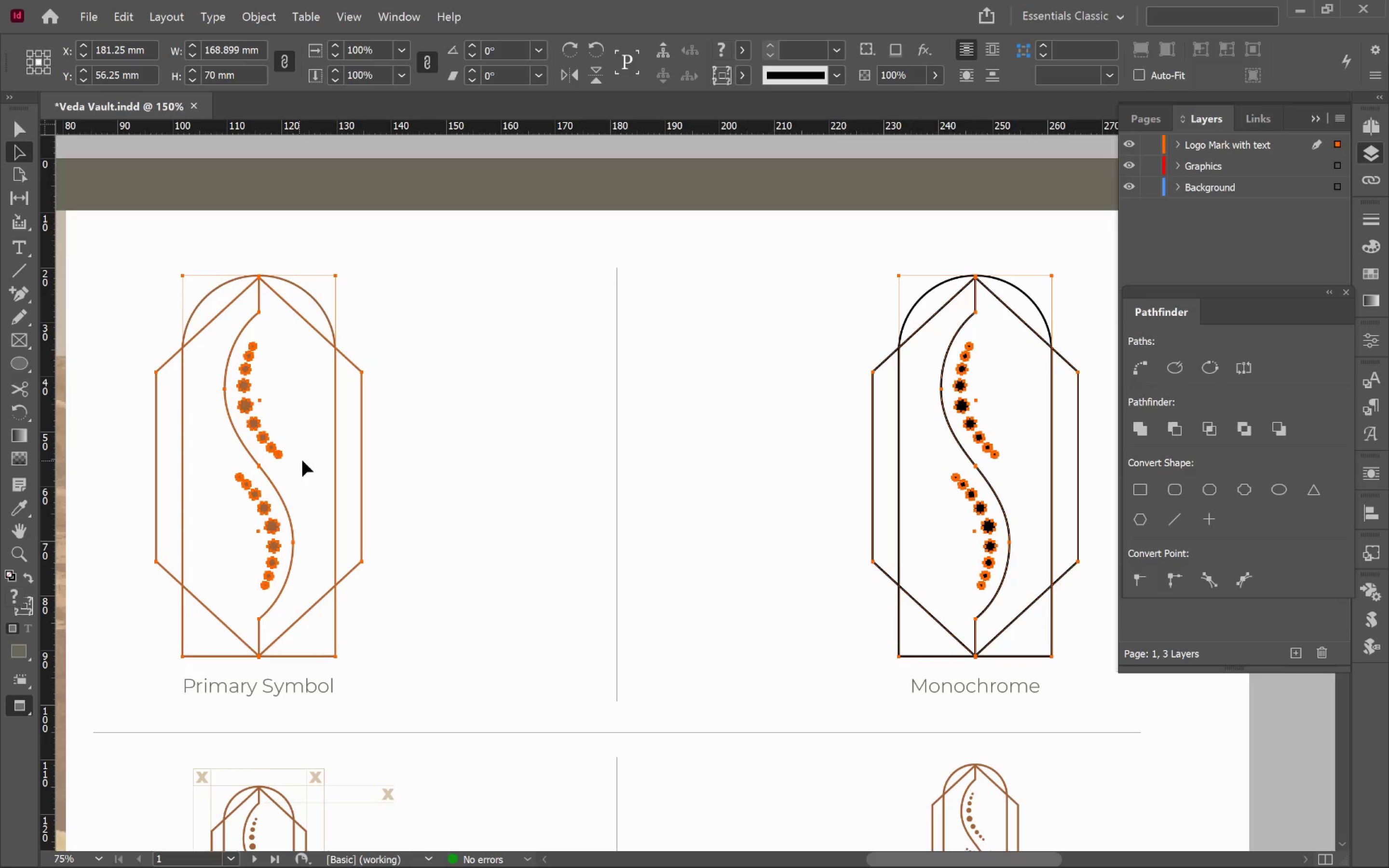 
hold_key(key=Space, duration=0.89)
 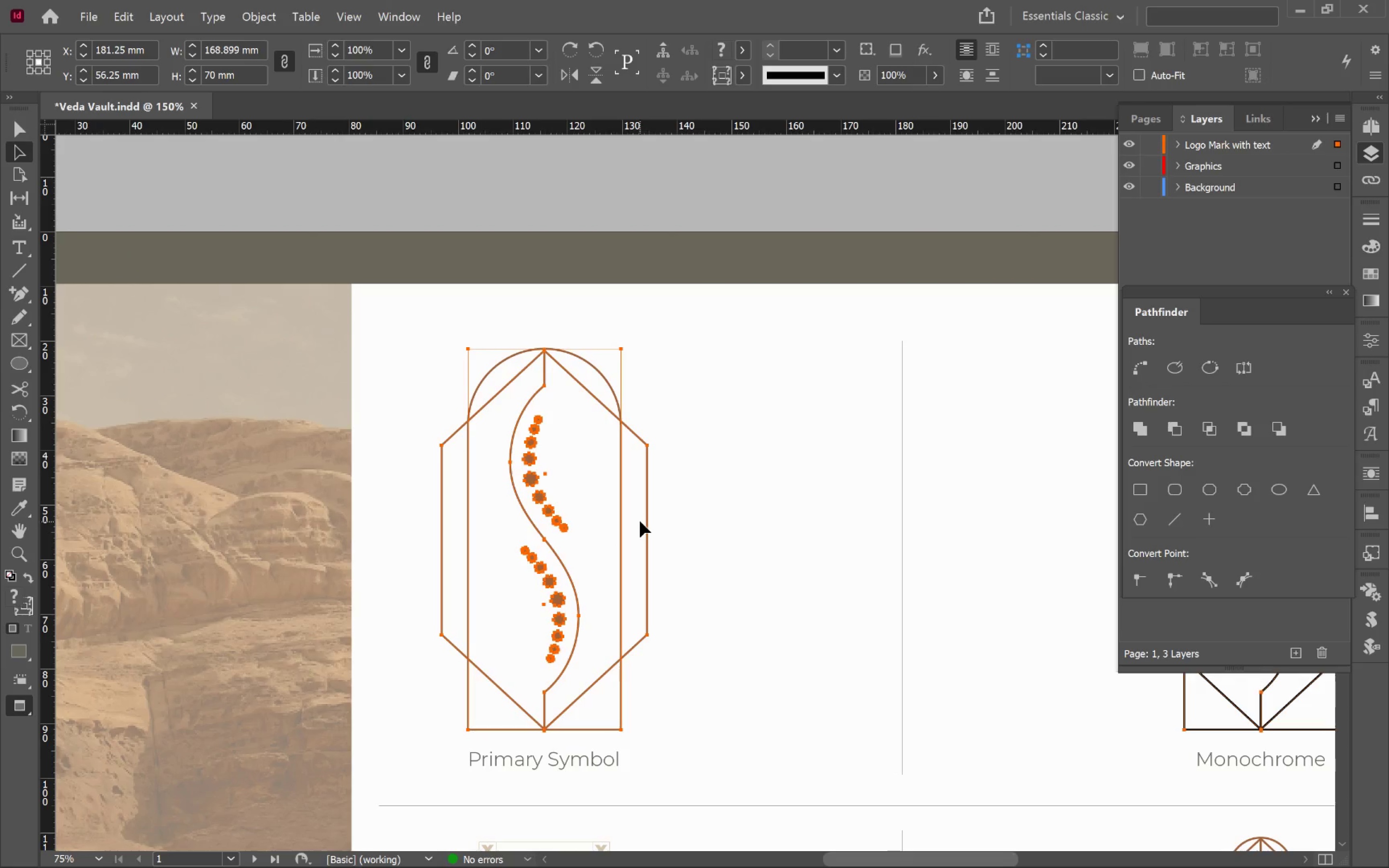 
left_click_drag(start_coordinate=[321, 466], to_coordinate=[607, 540])
 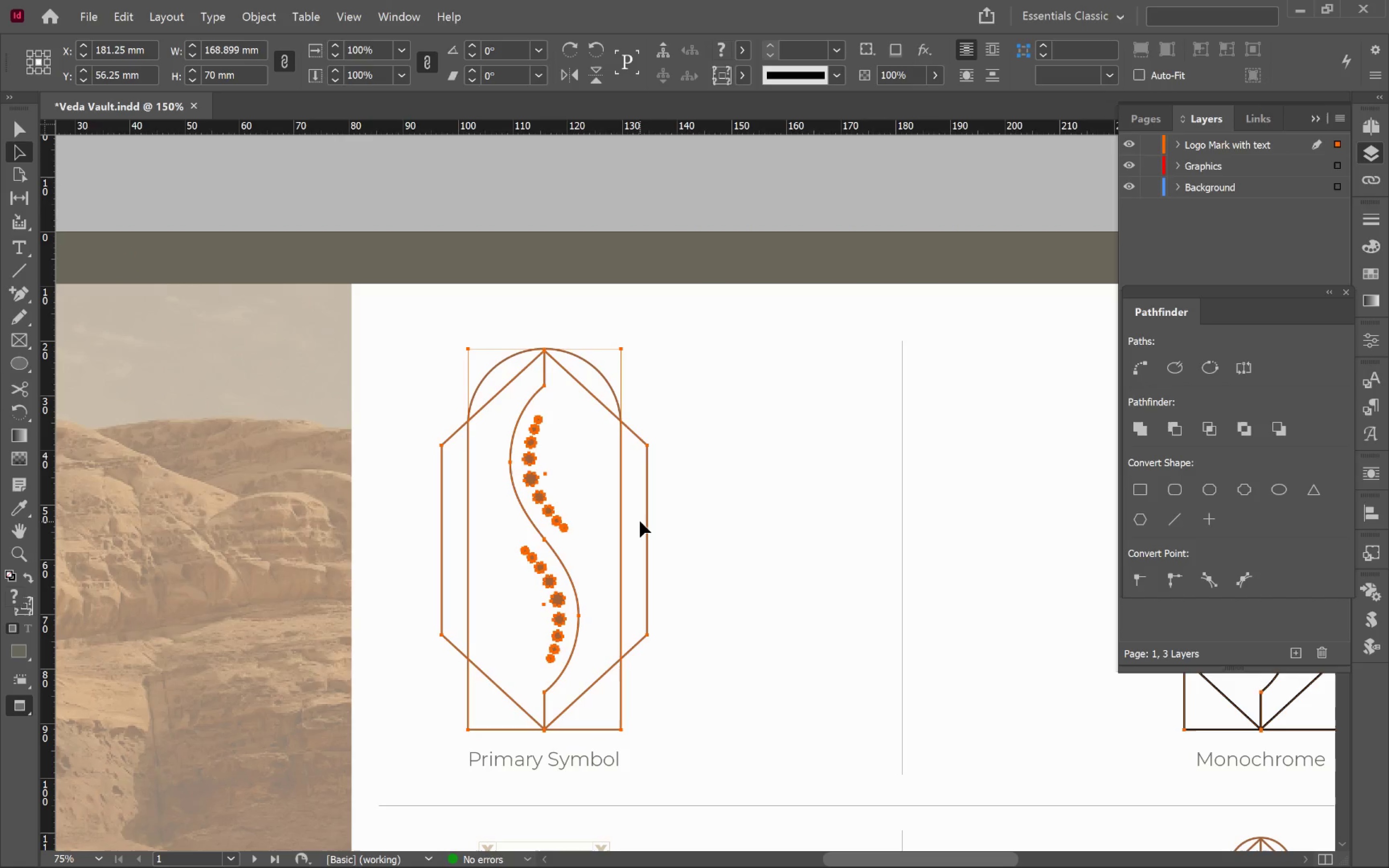 
key(Tab)
 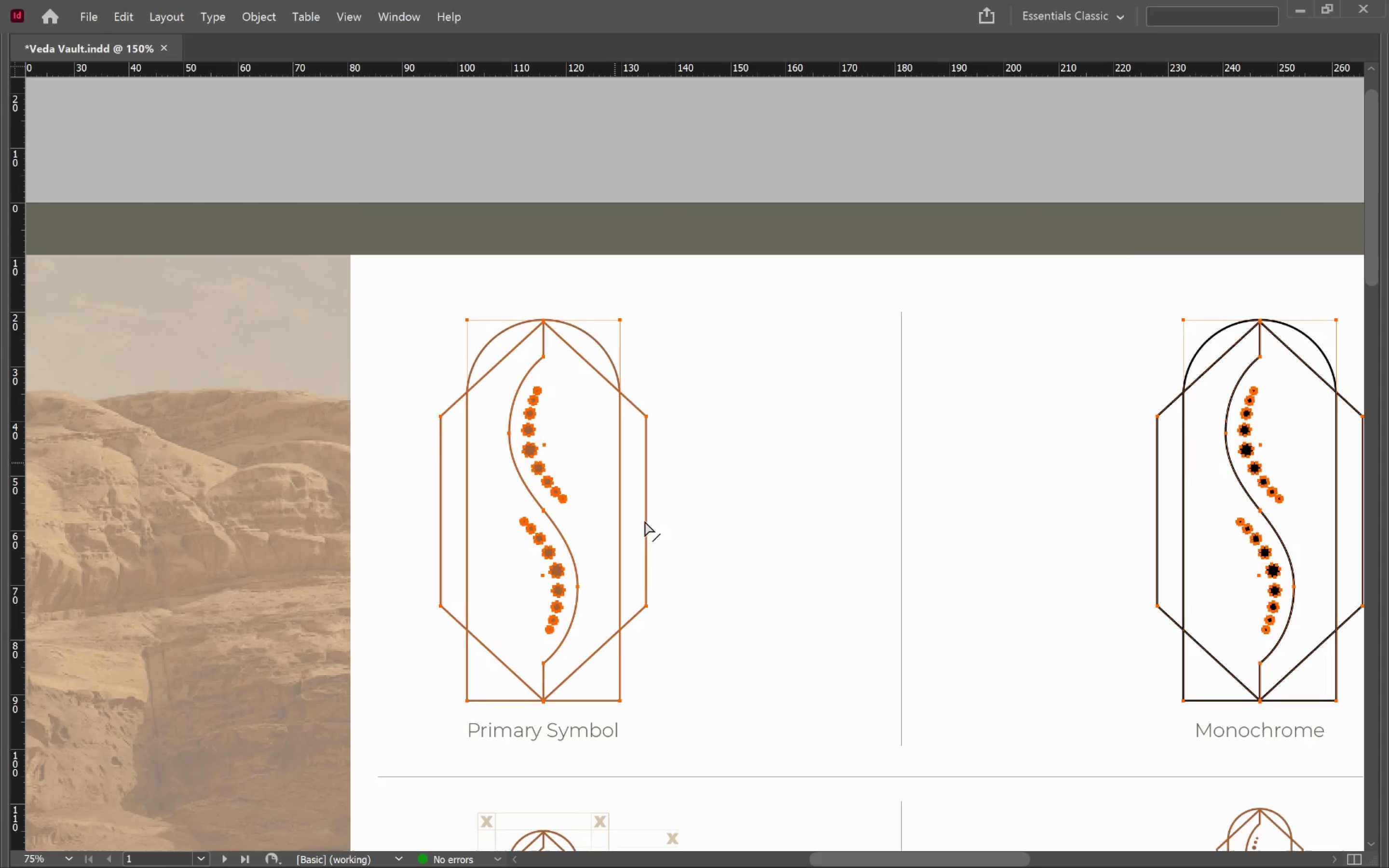 
key(F)
 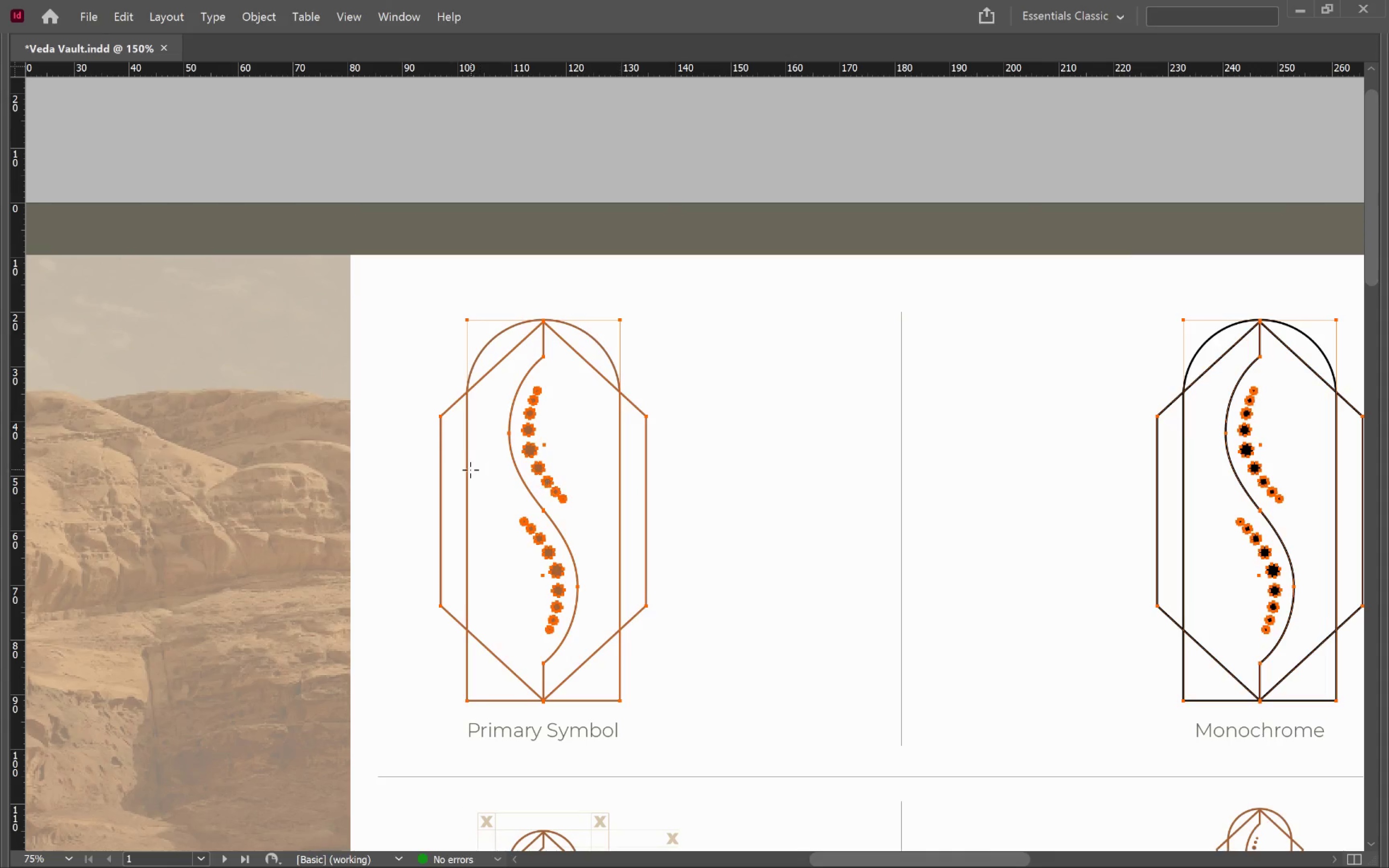 
key(Tab)
 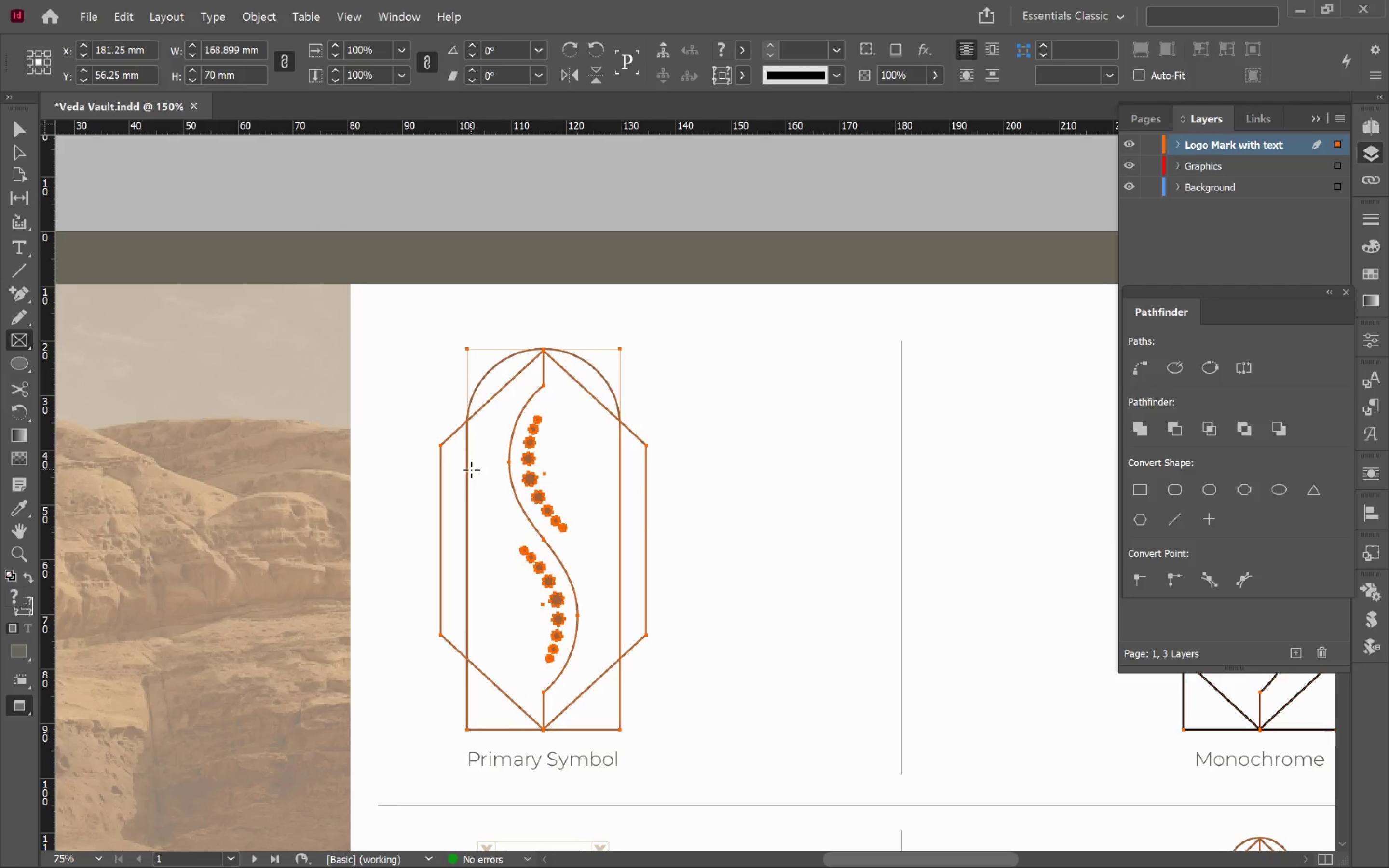 
key(Tab)
 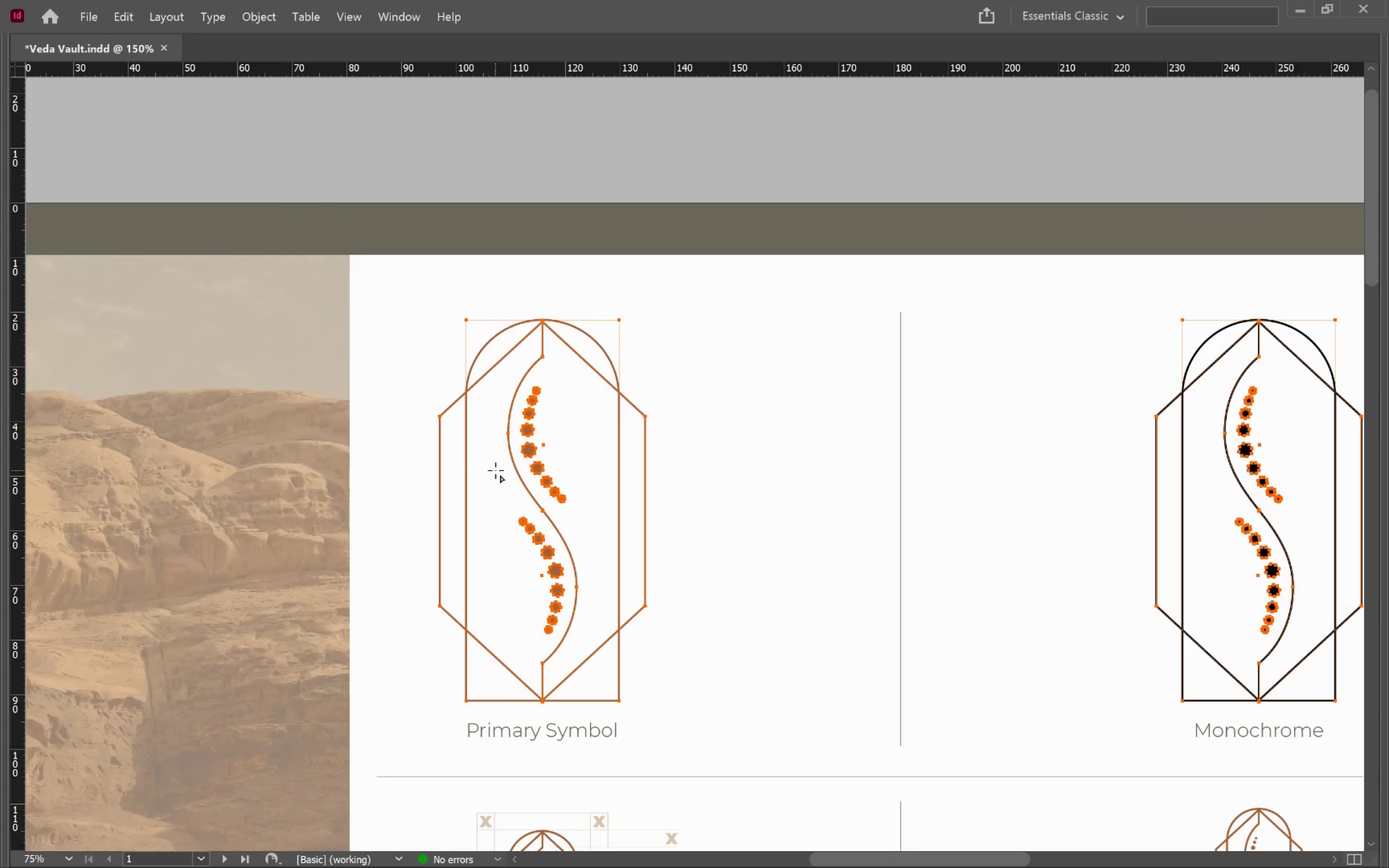 
hold_key(key=Space, duration=0.51)
 